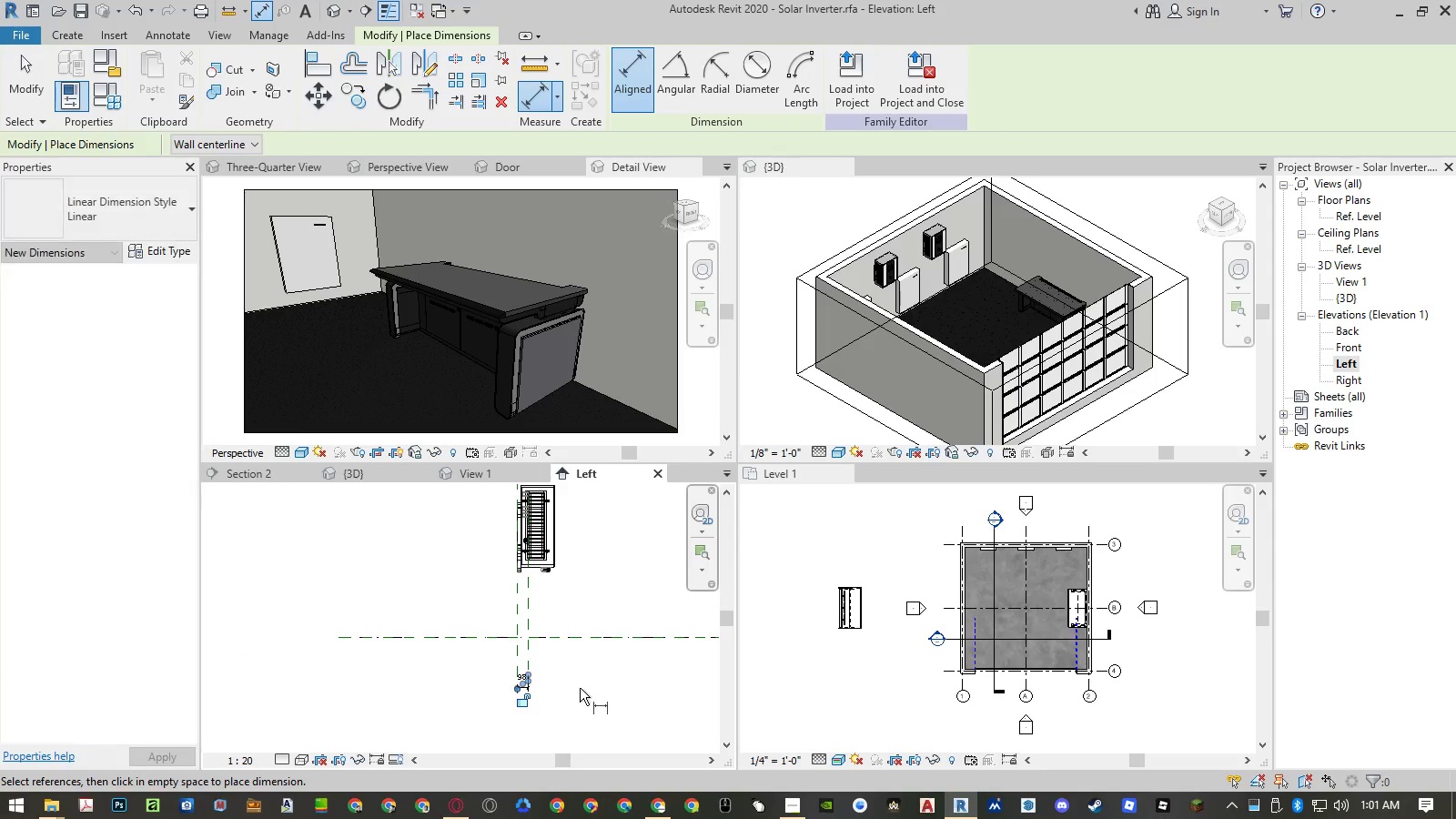 
key(Escape)
 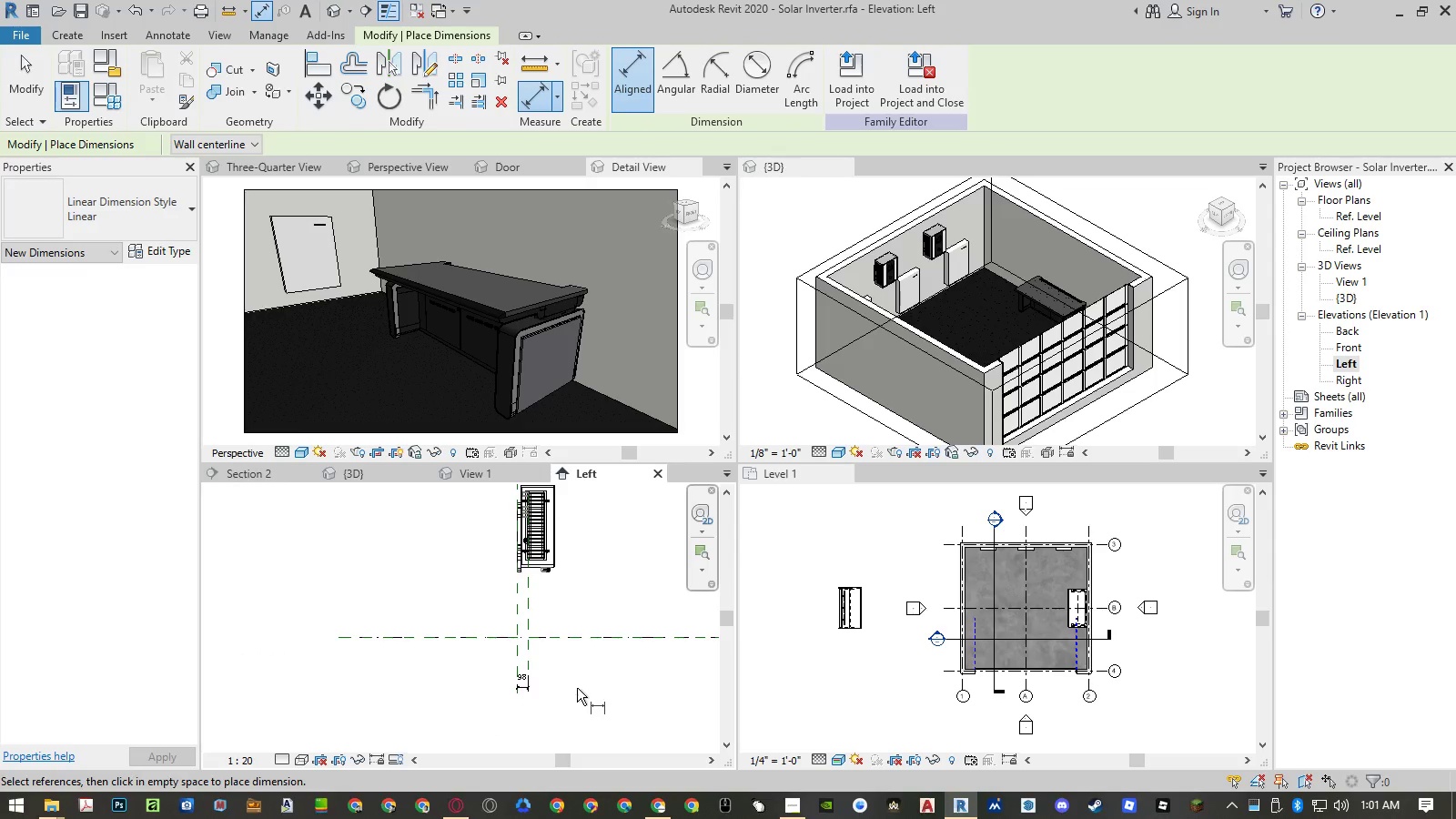 
key(Escape)
 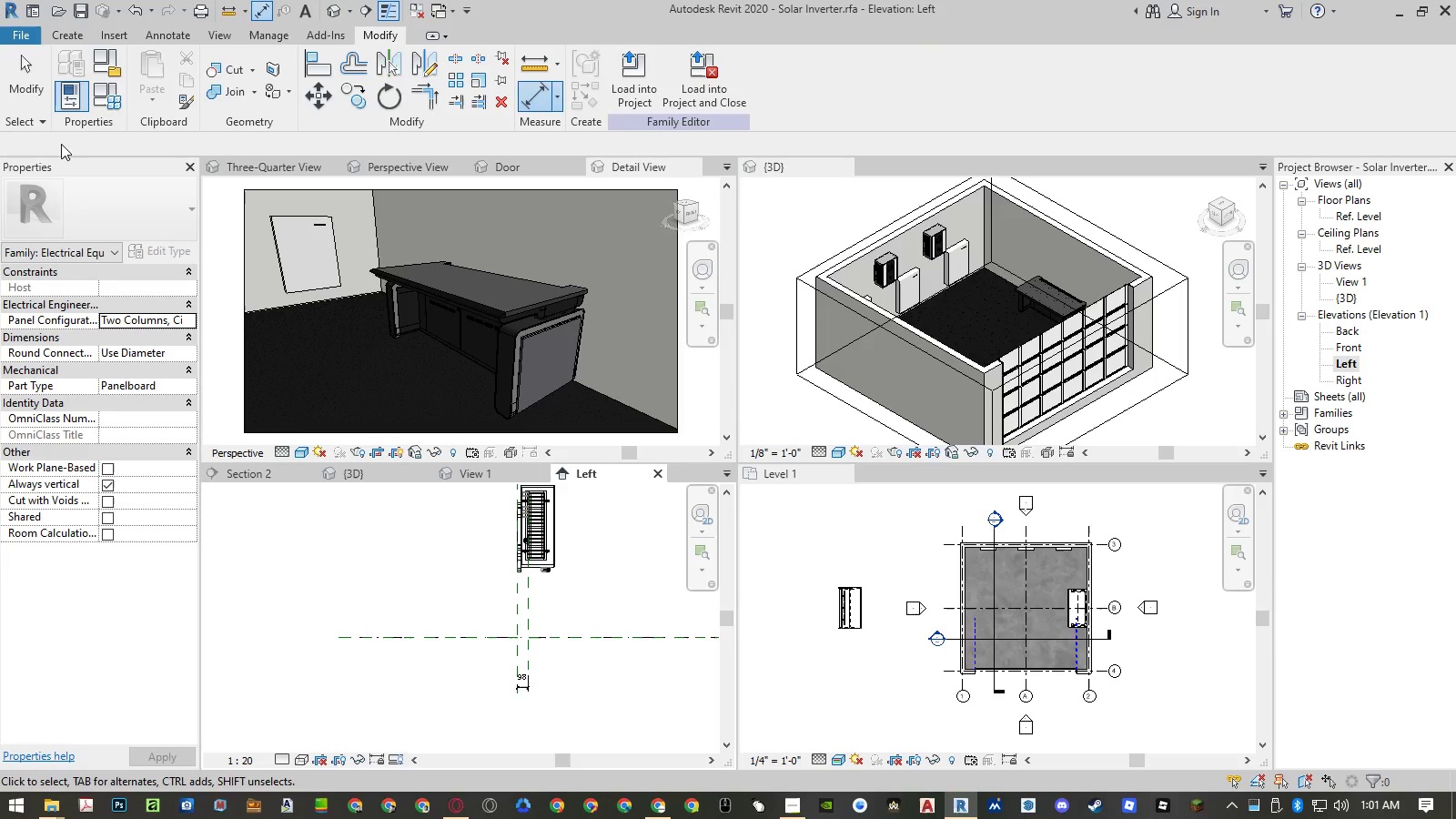 
left_click([108, 101])
 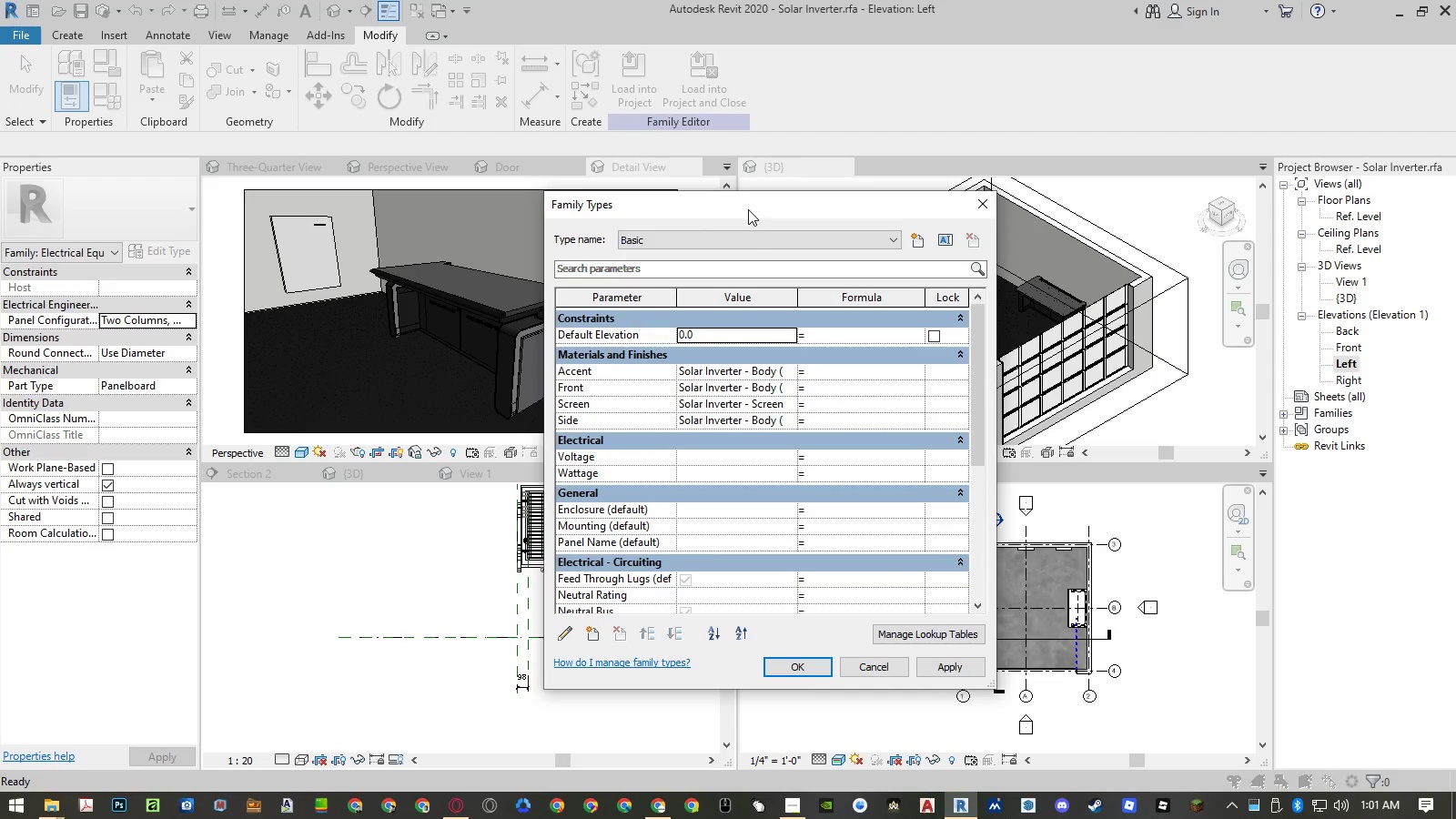 
mouse_move([701, 429])
 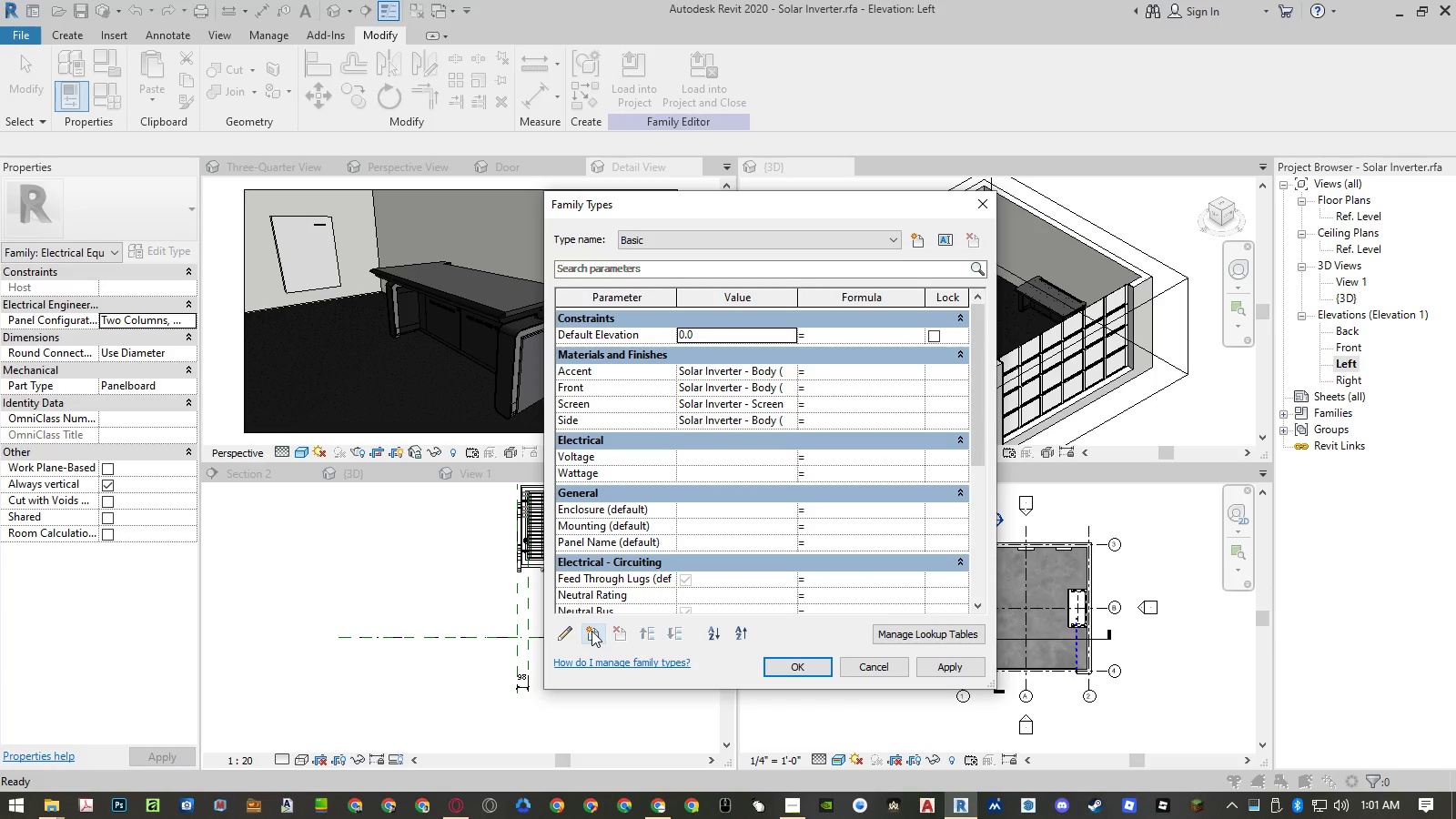 
left_click([592, 631])
 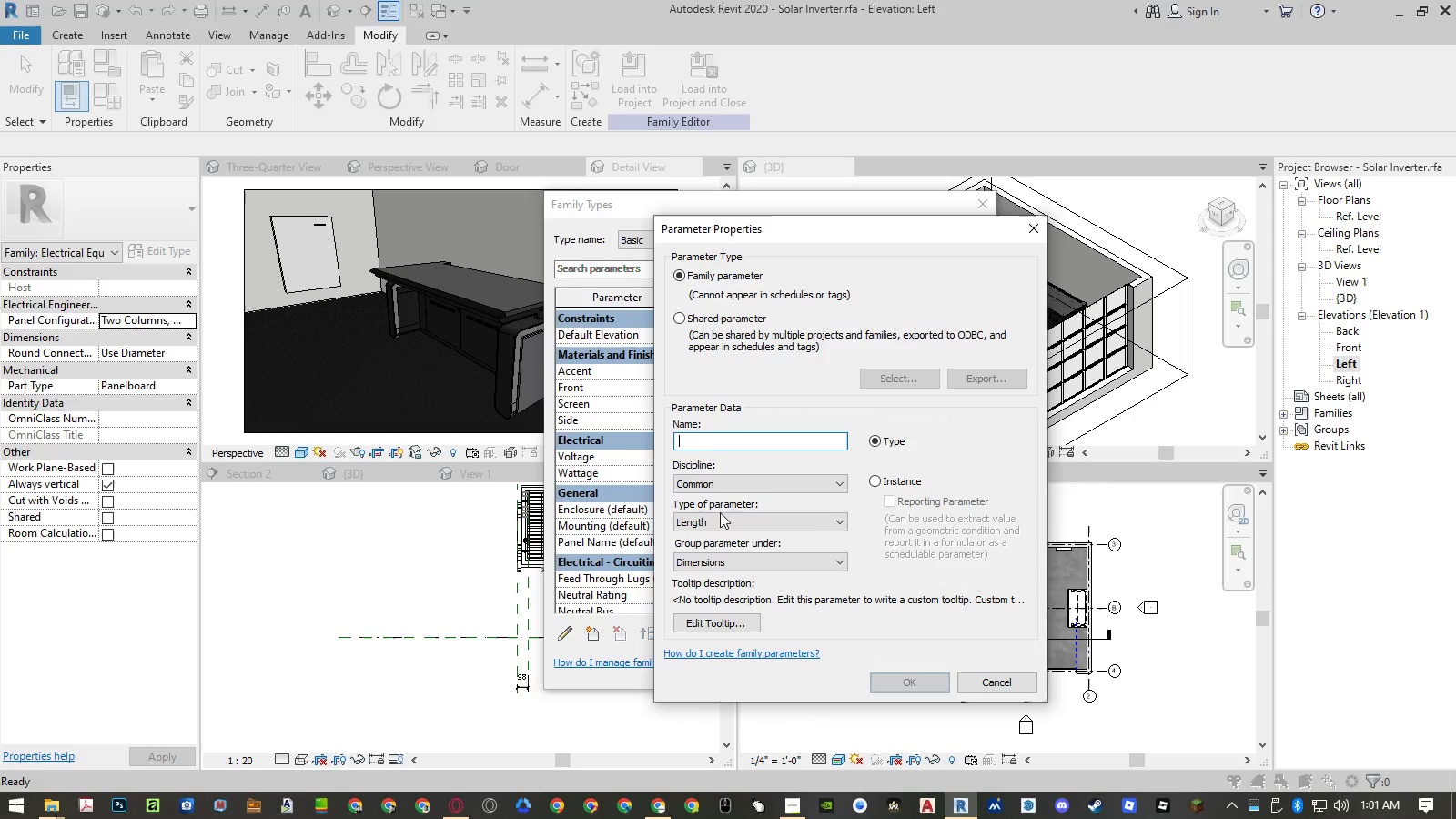 
left_click([713, 485])
 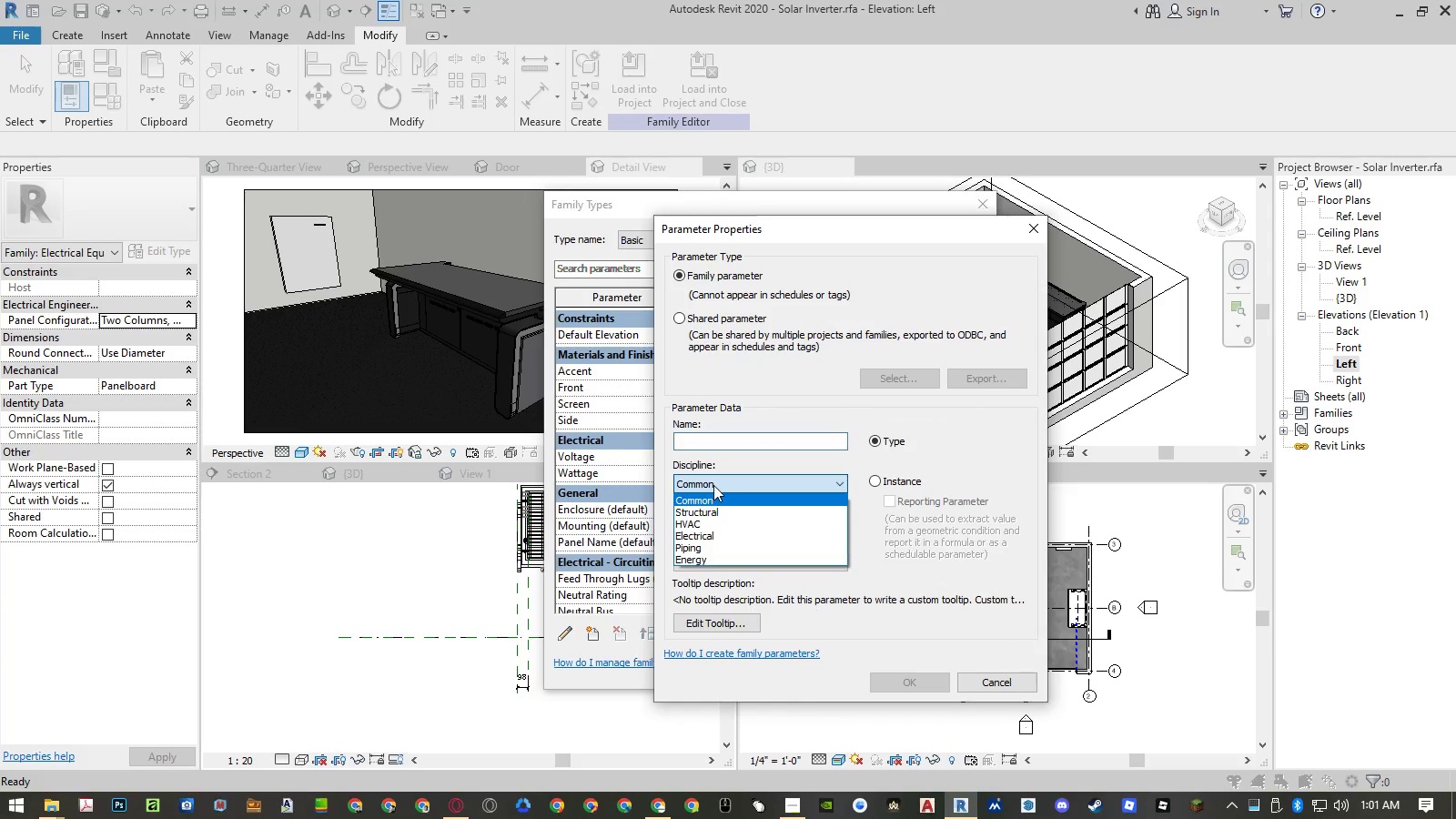 
left_click([713, 485])
 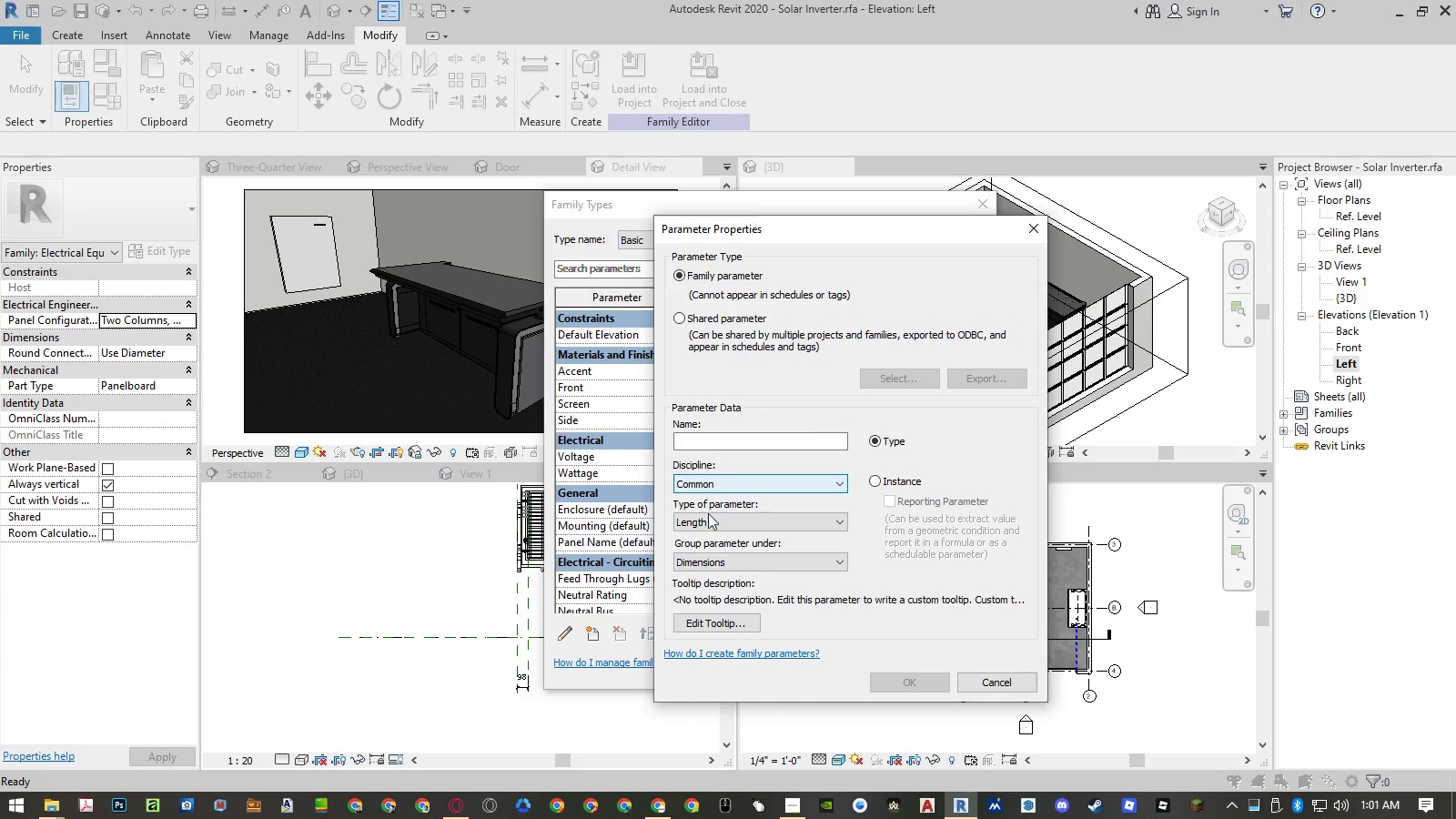 
double_click([707, 518])
 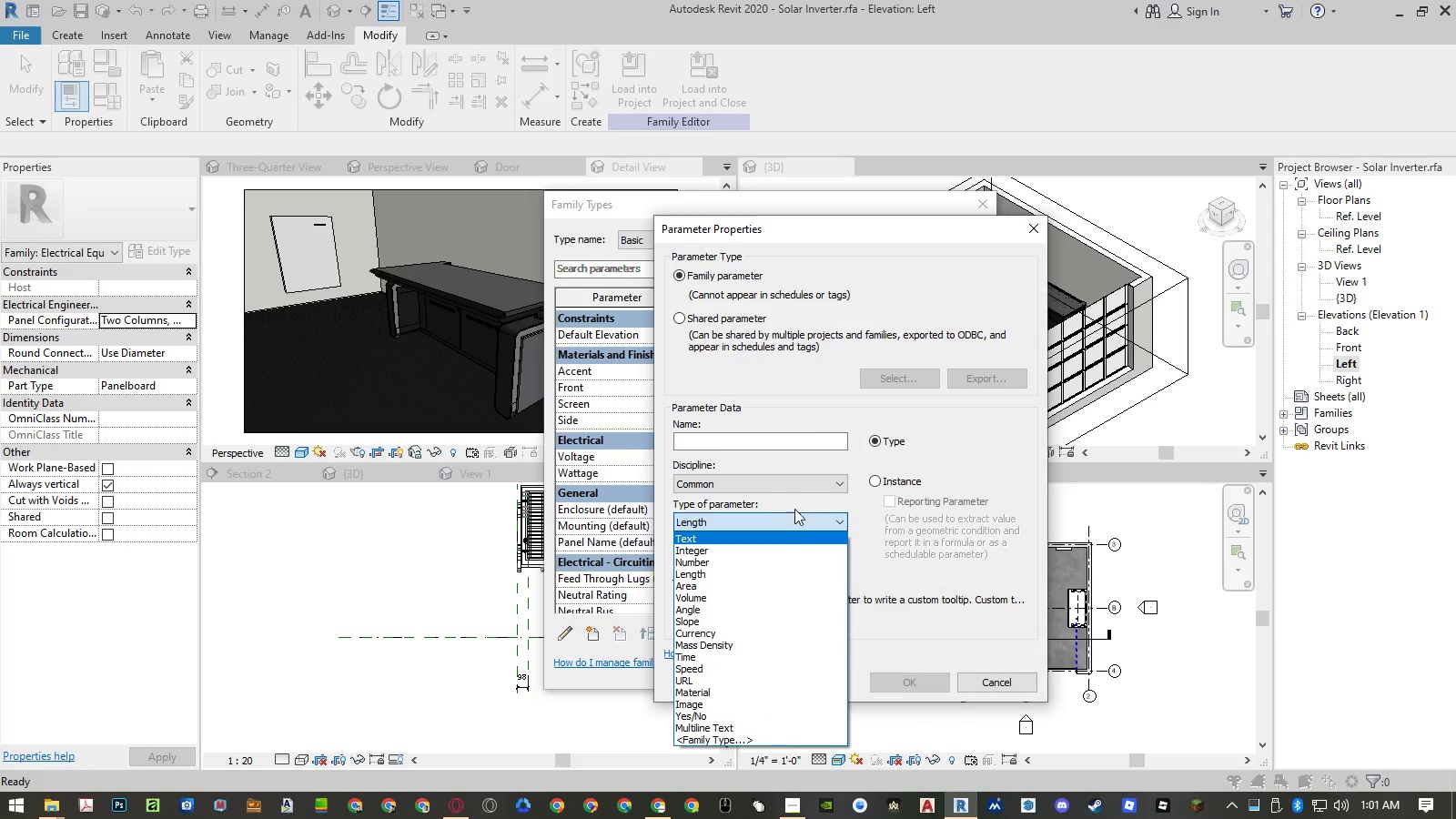 
left_click([854, 500])
 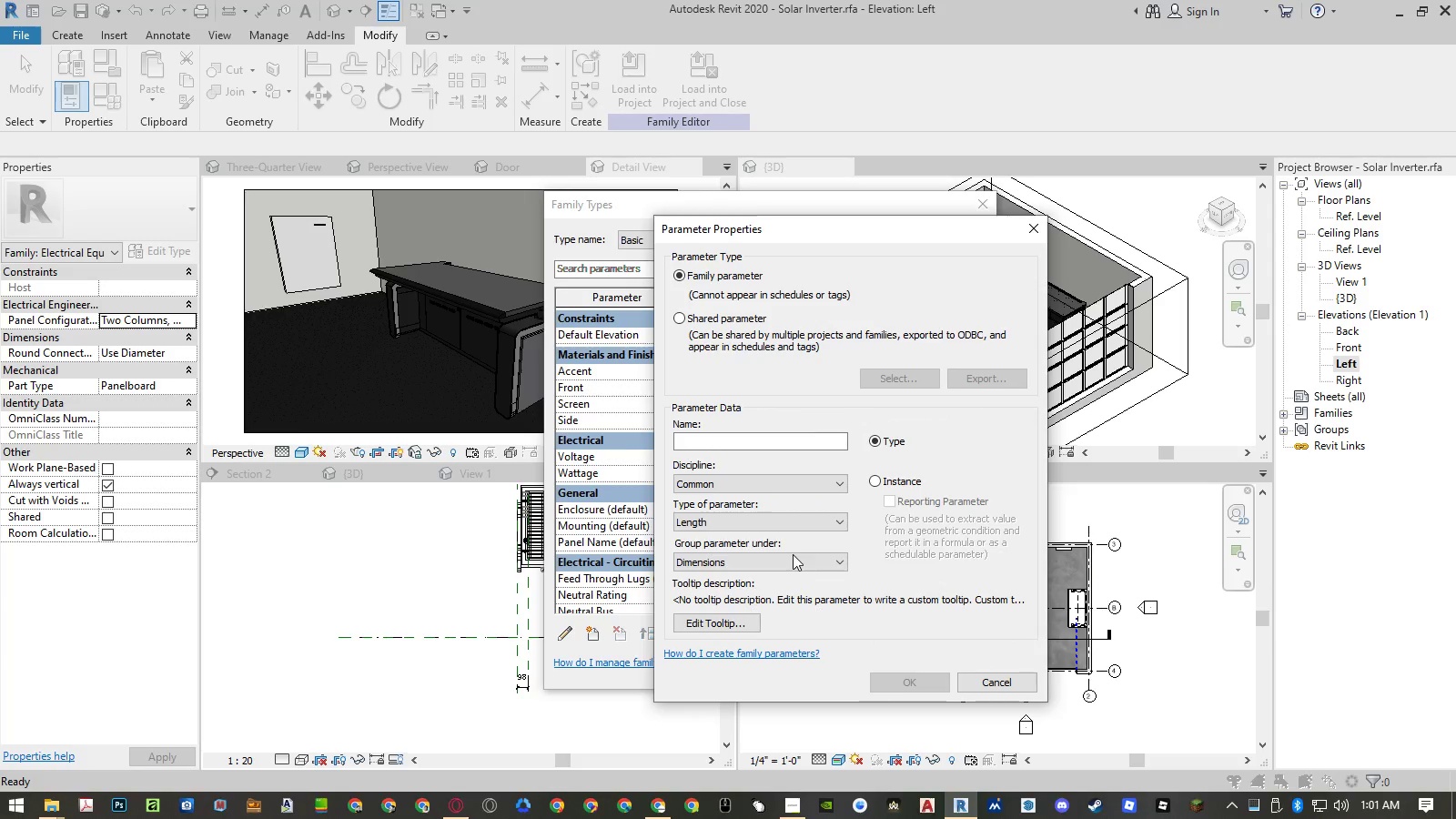 
left_click([786, 561])
 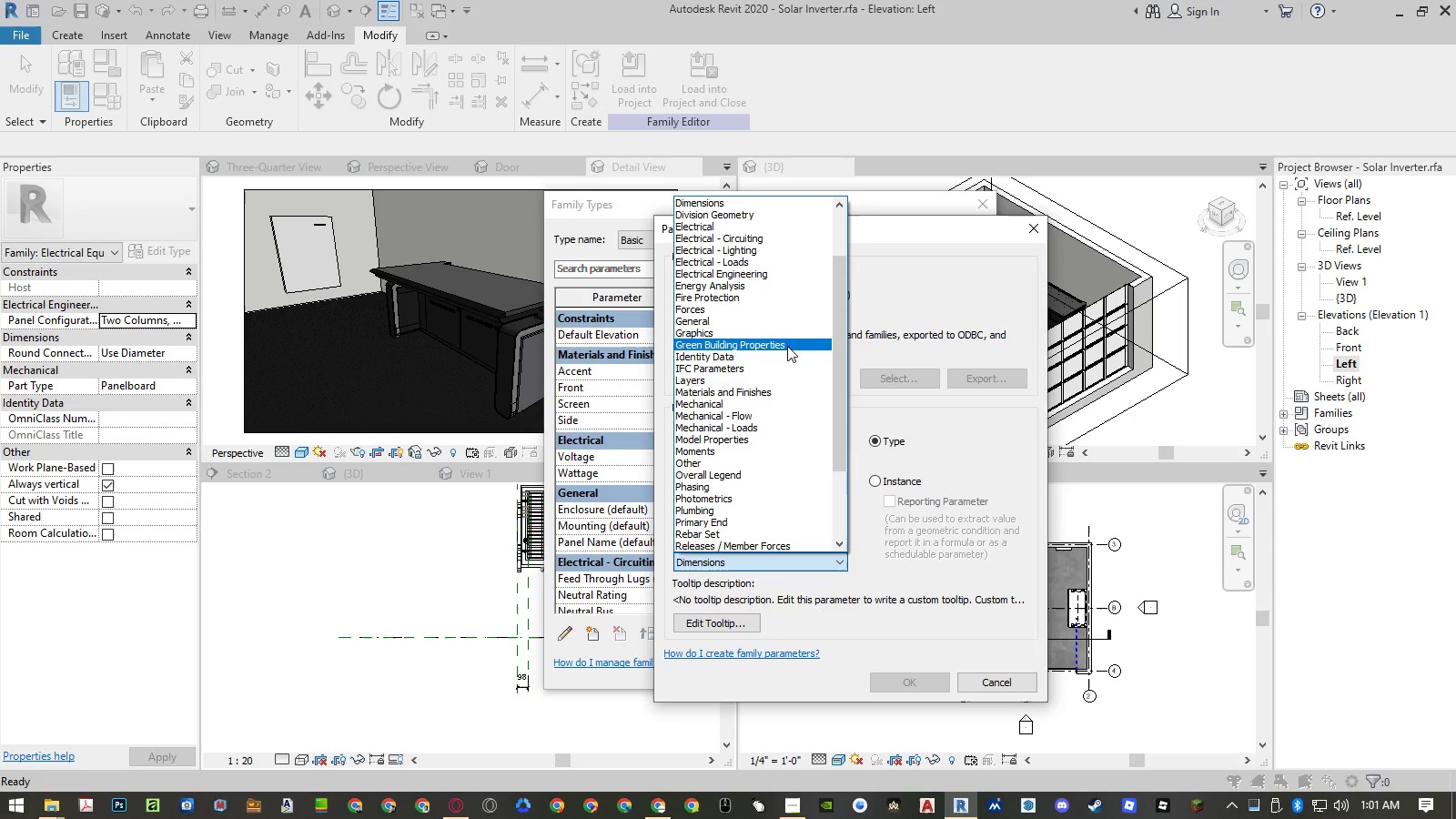 
key(C)
 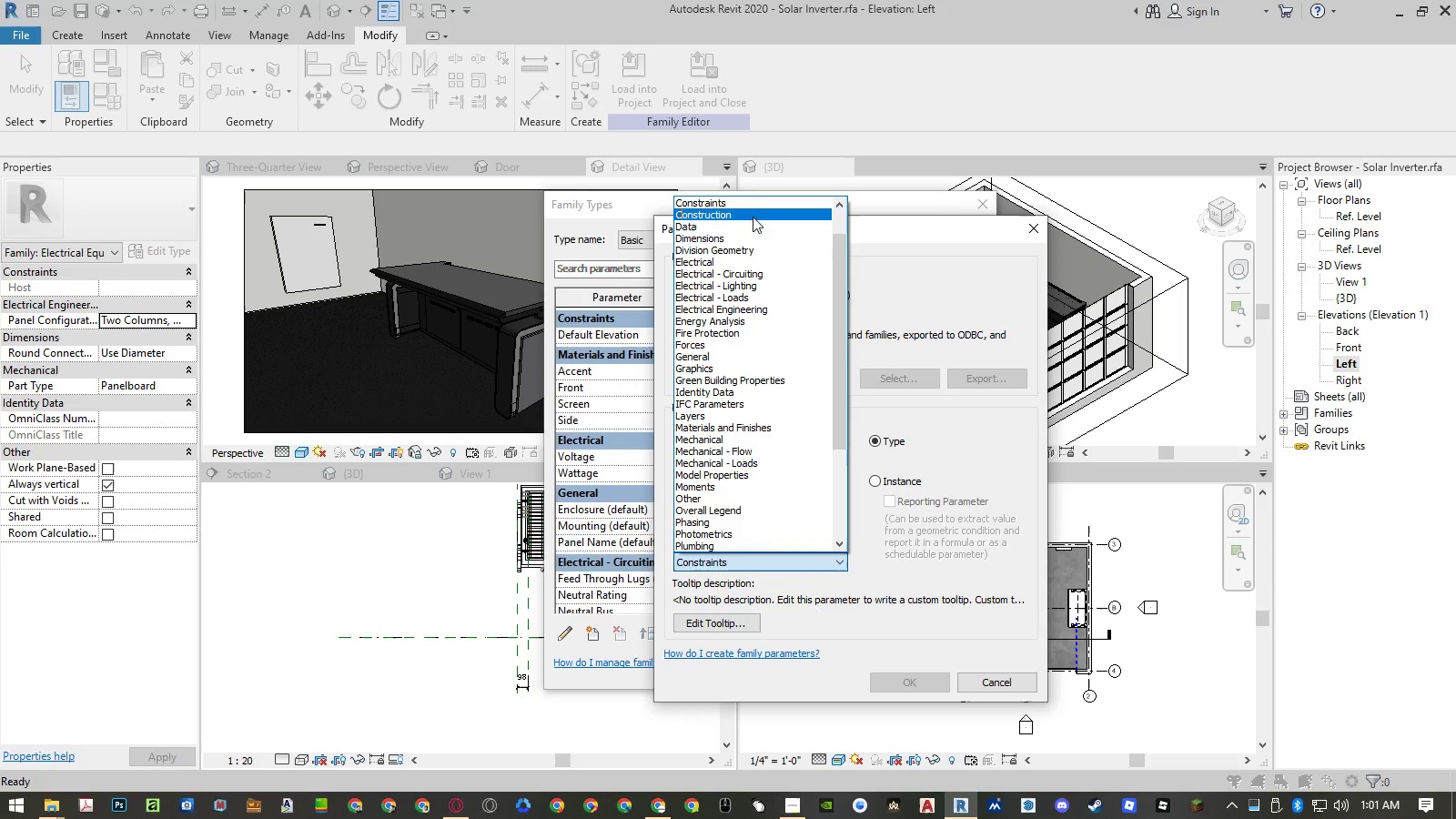 
left_click([753, 206])
 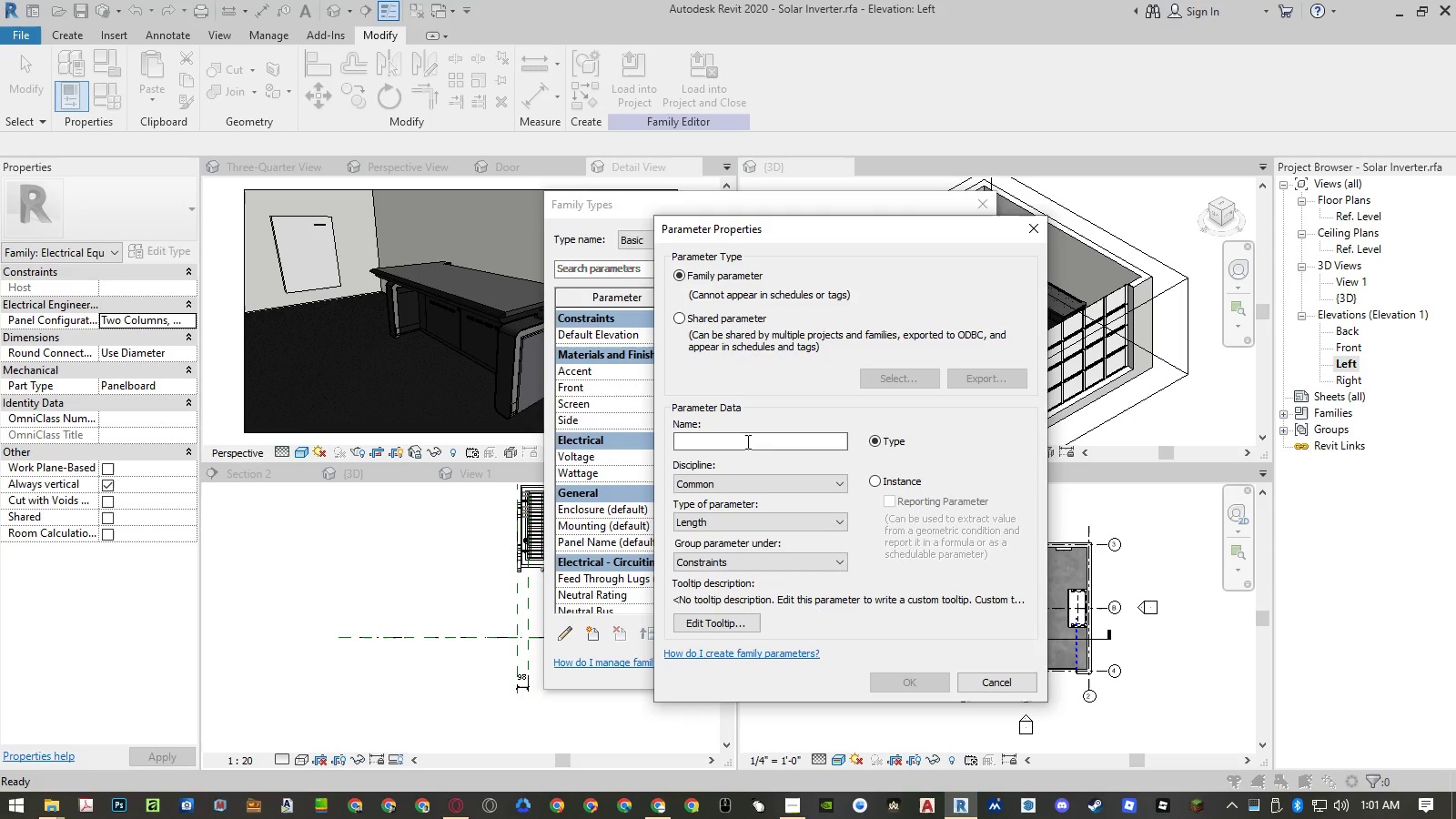 
left_click([745, 446])
 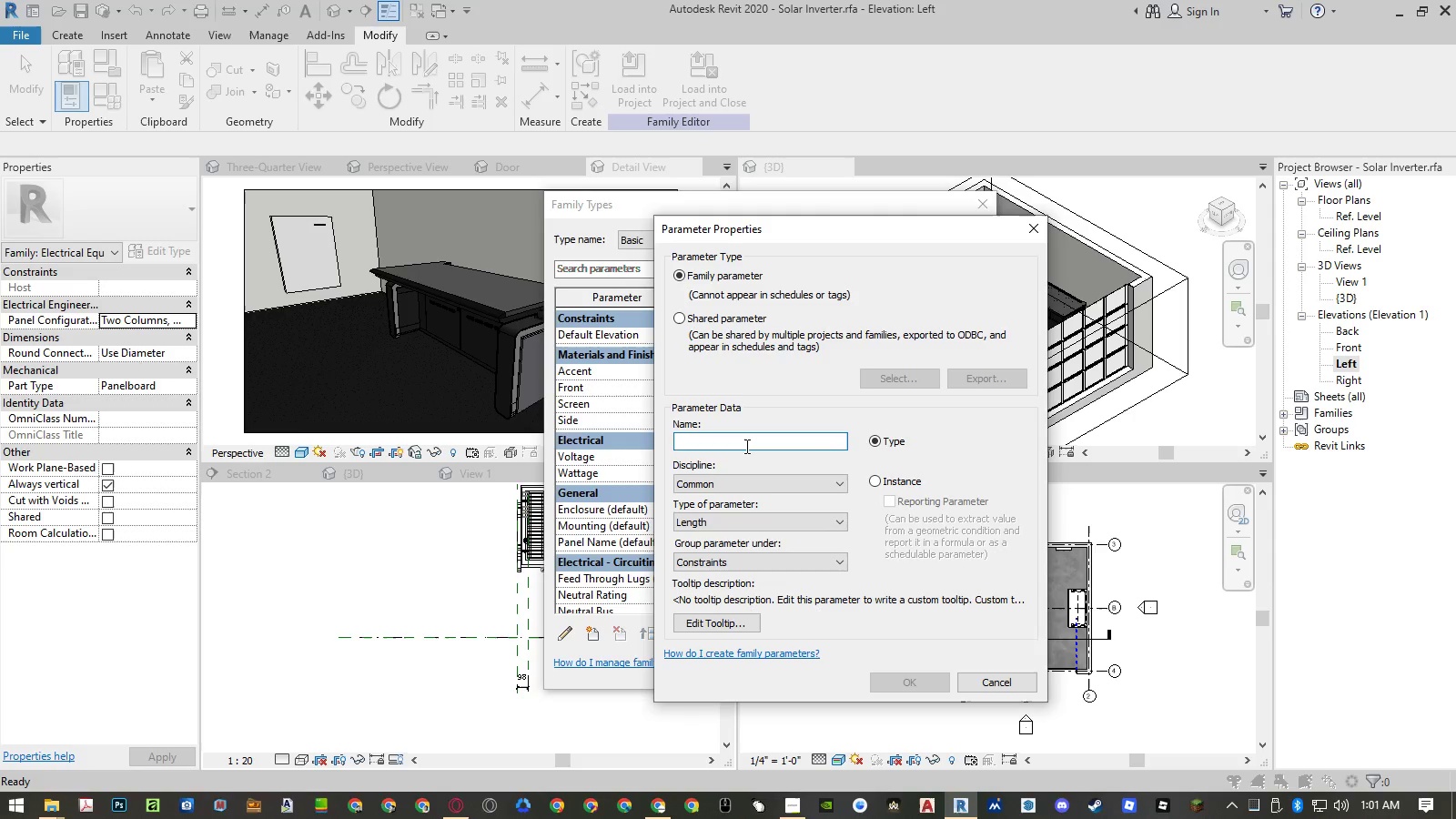 
wait(5.83)
 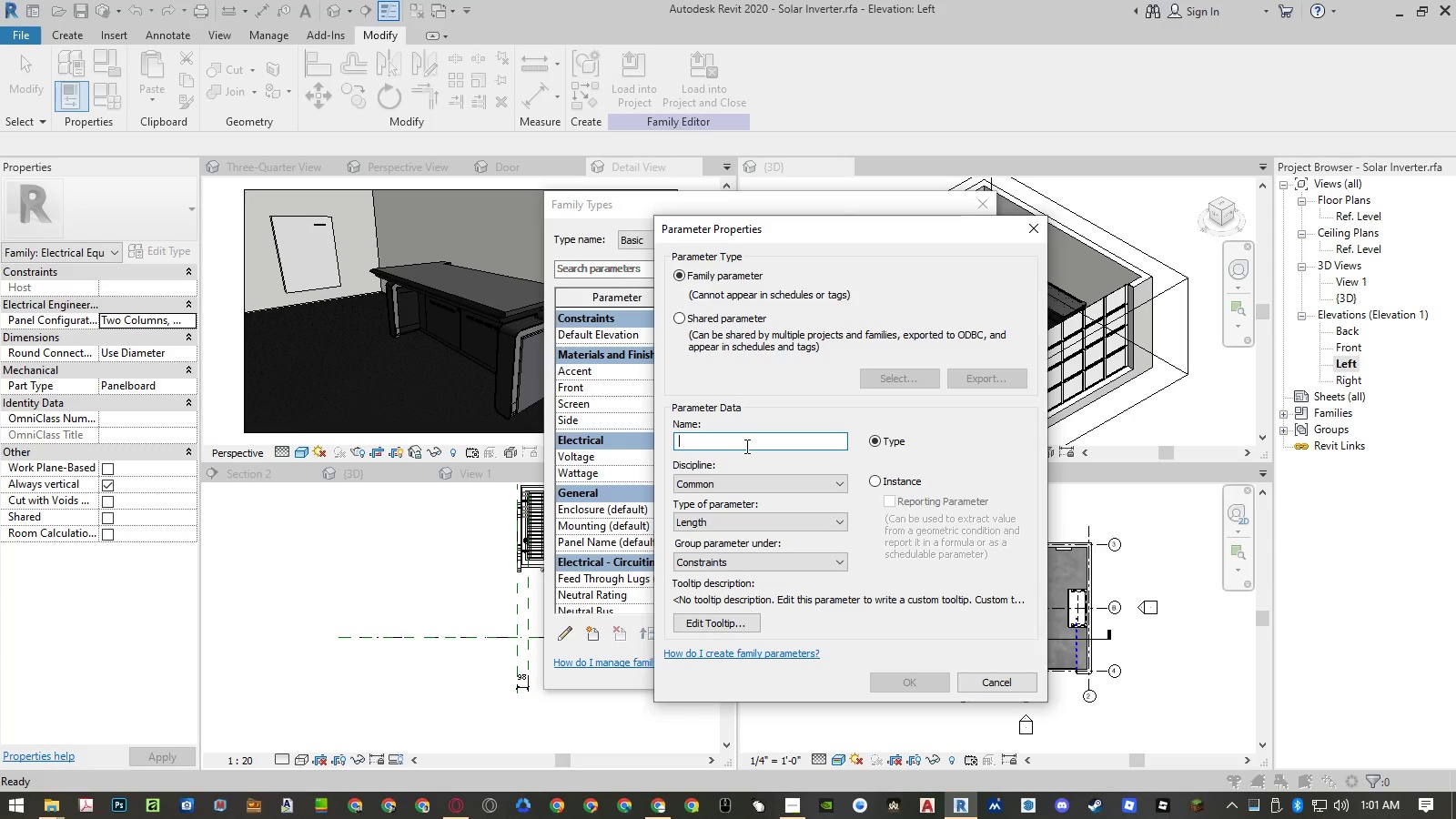 
hold_key(key=ShiftLeft, duration=1.5)
 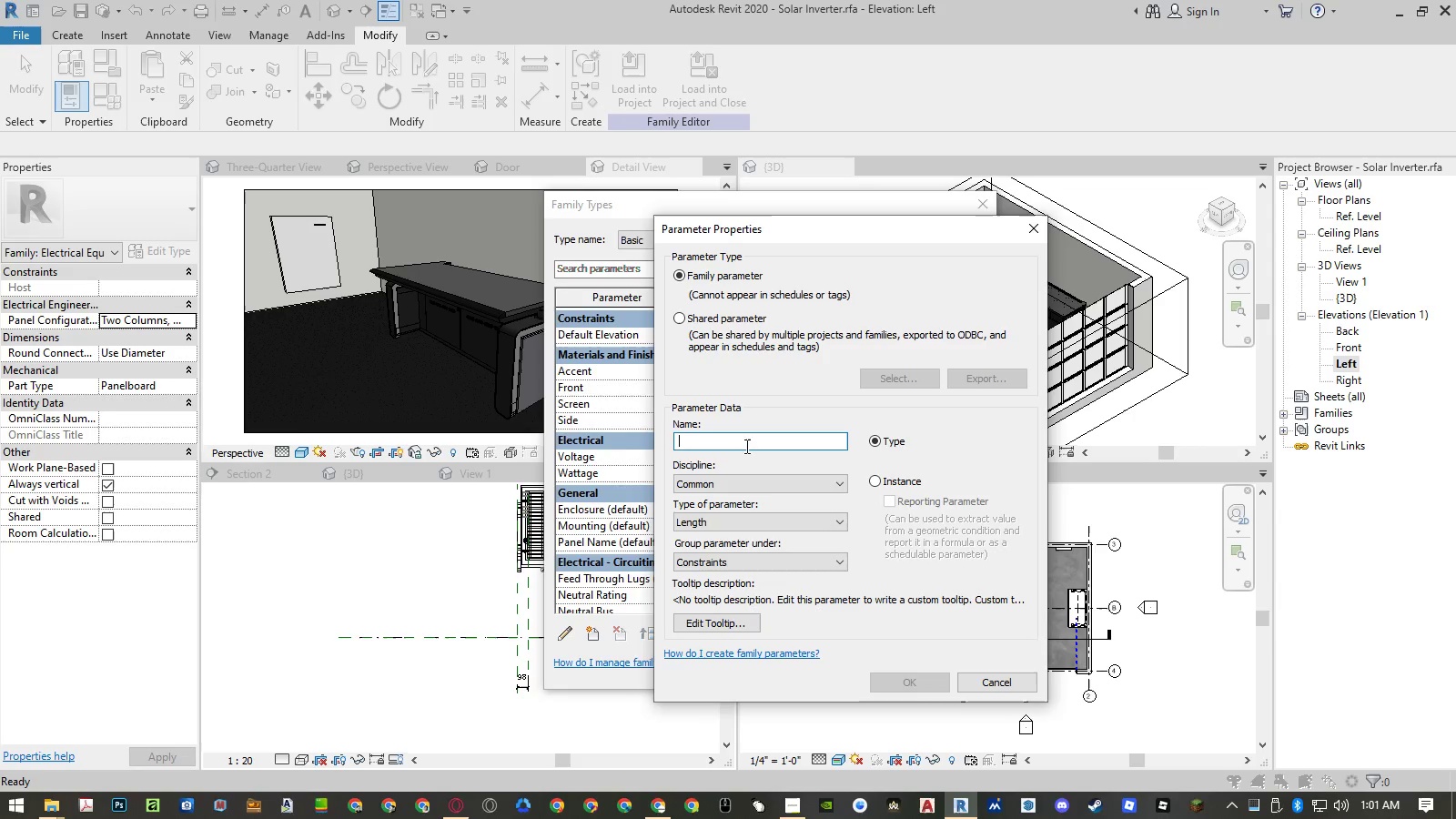 
type(Host )
 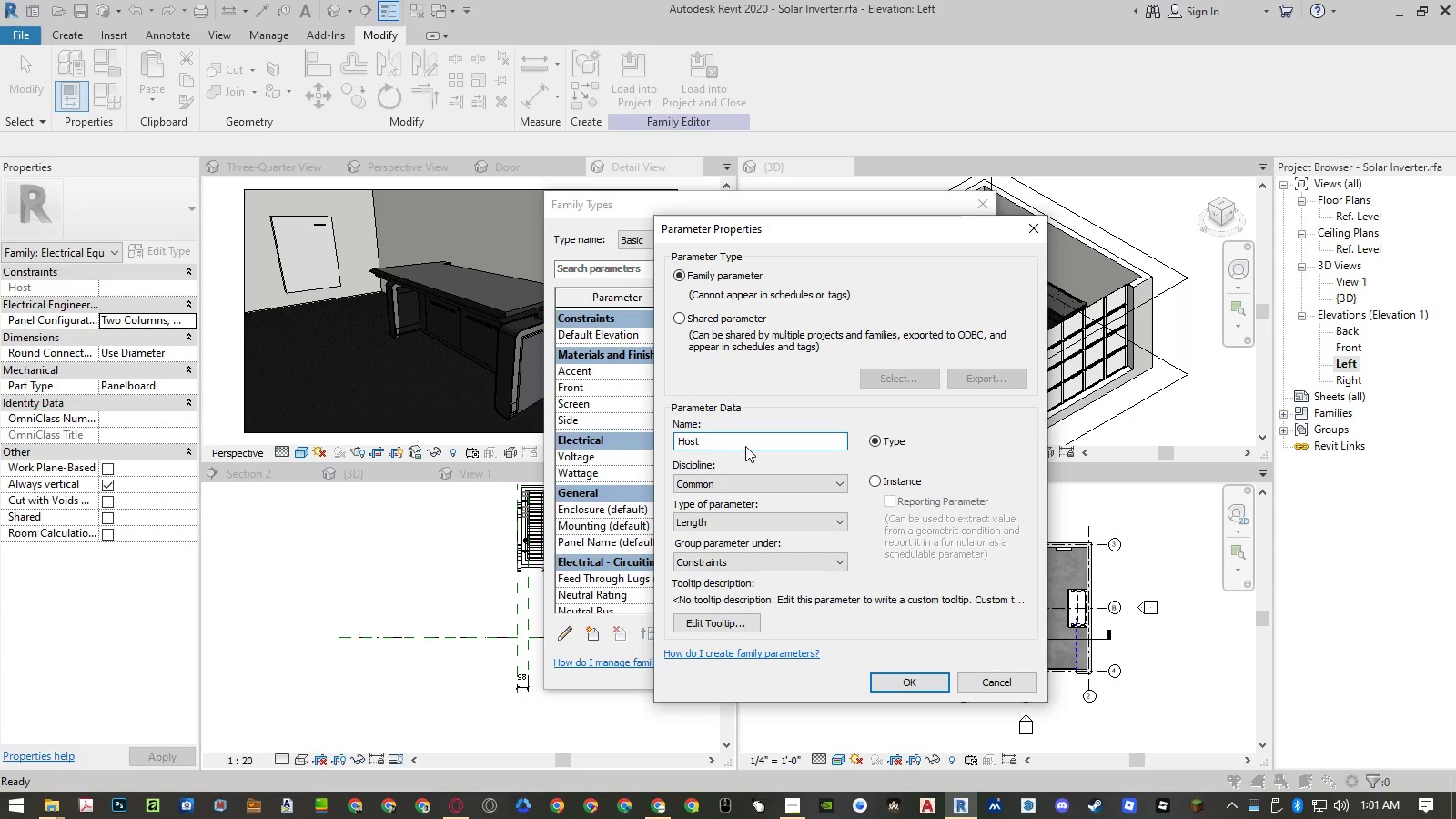 
hold_key(key=Backspace, duration=0.75)
 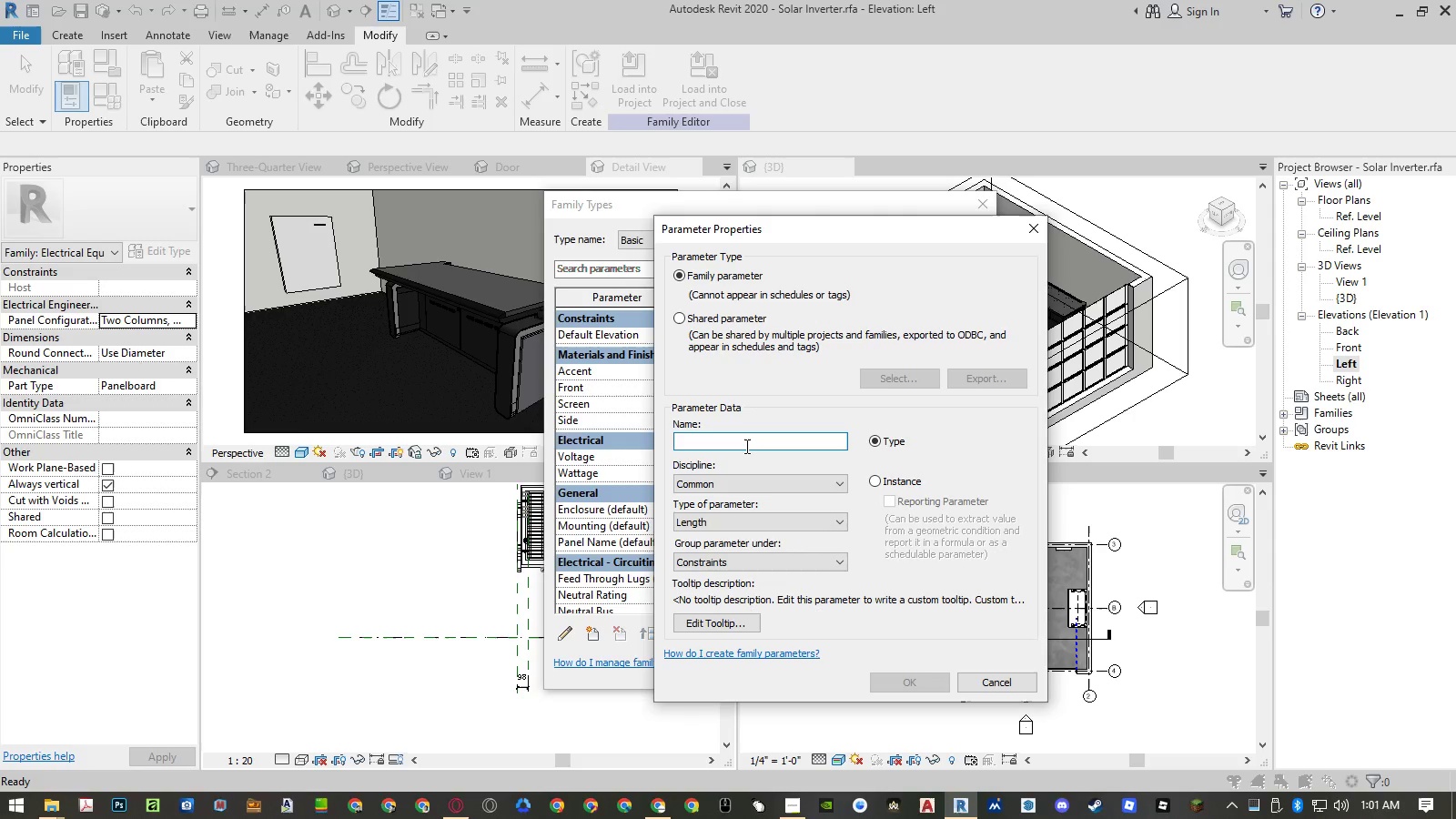 
hold_key(key=ShiftLeft, duration=1.17)
 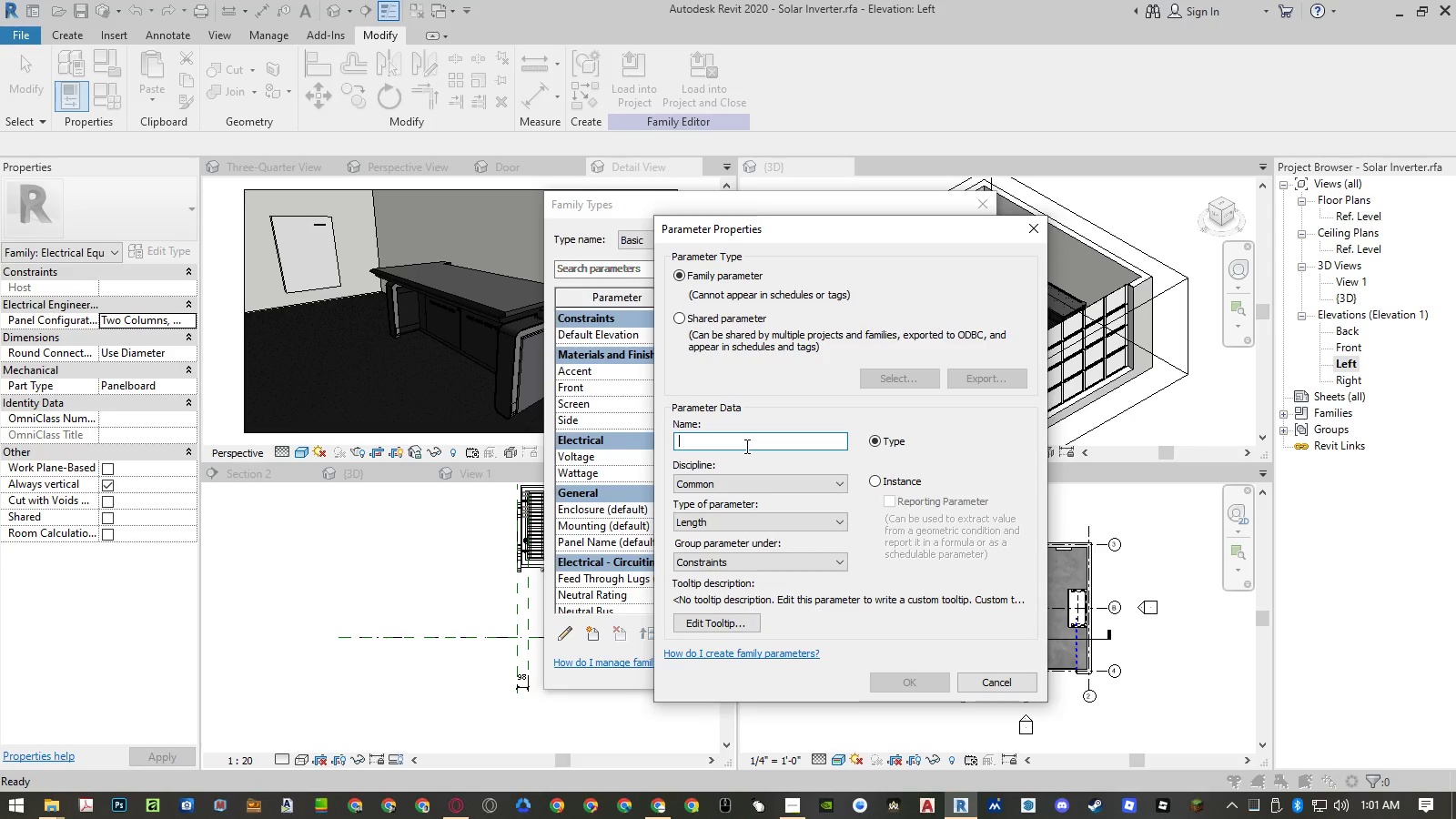 
type(Out to Wall)
 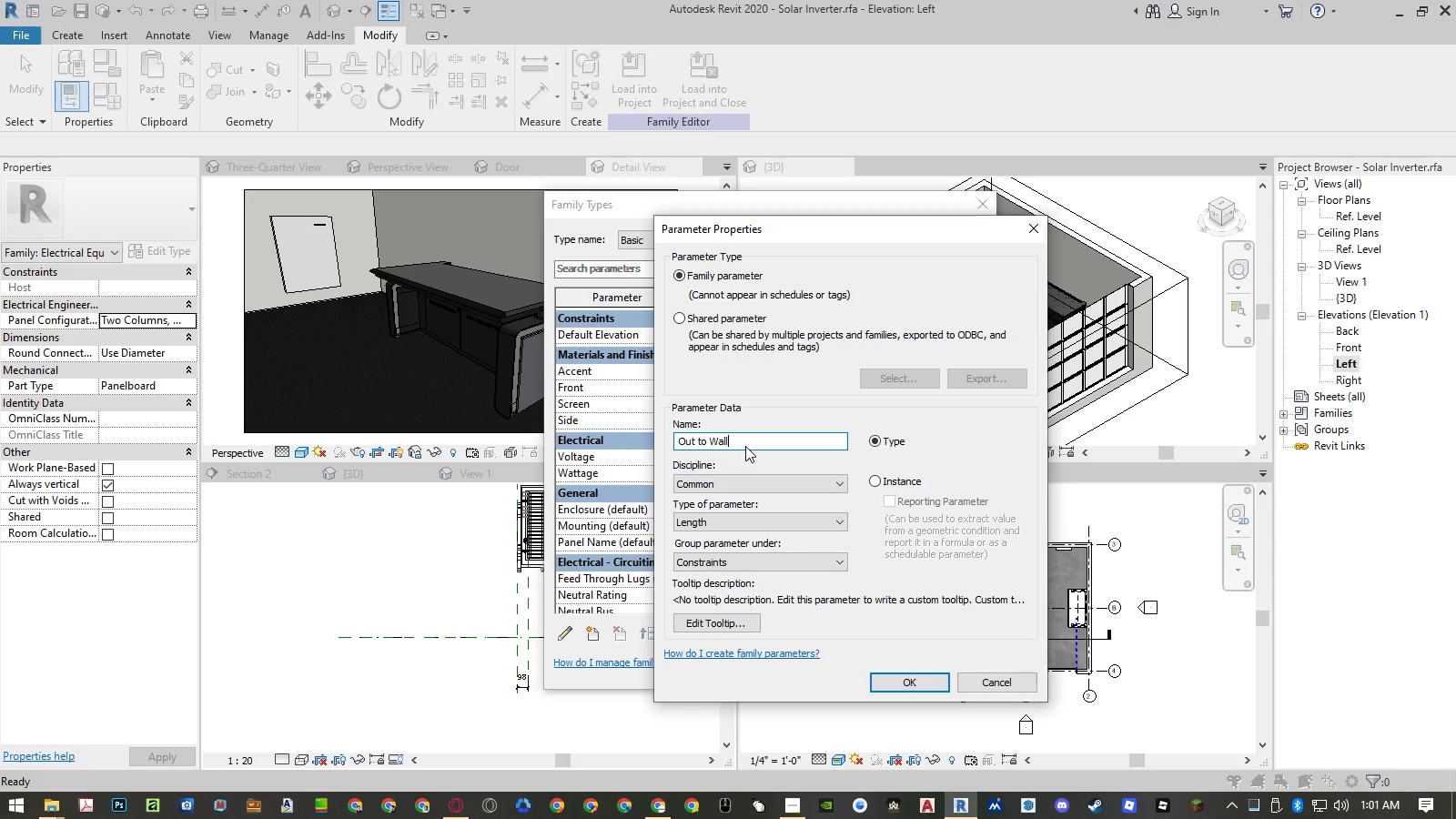 
key(Enter)
 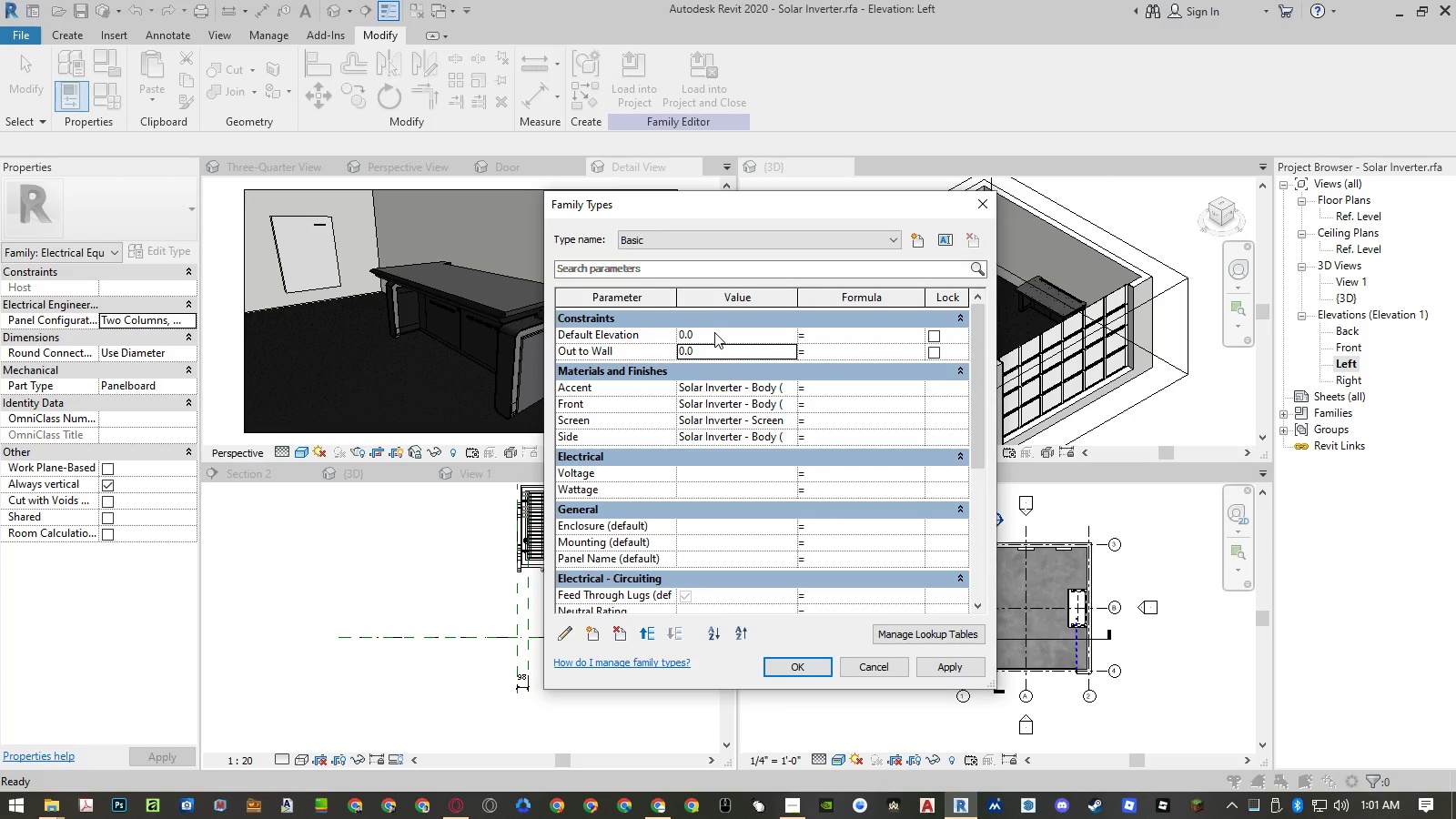 
left_click([719, 351])
 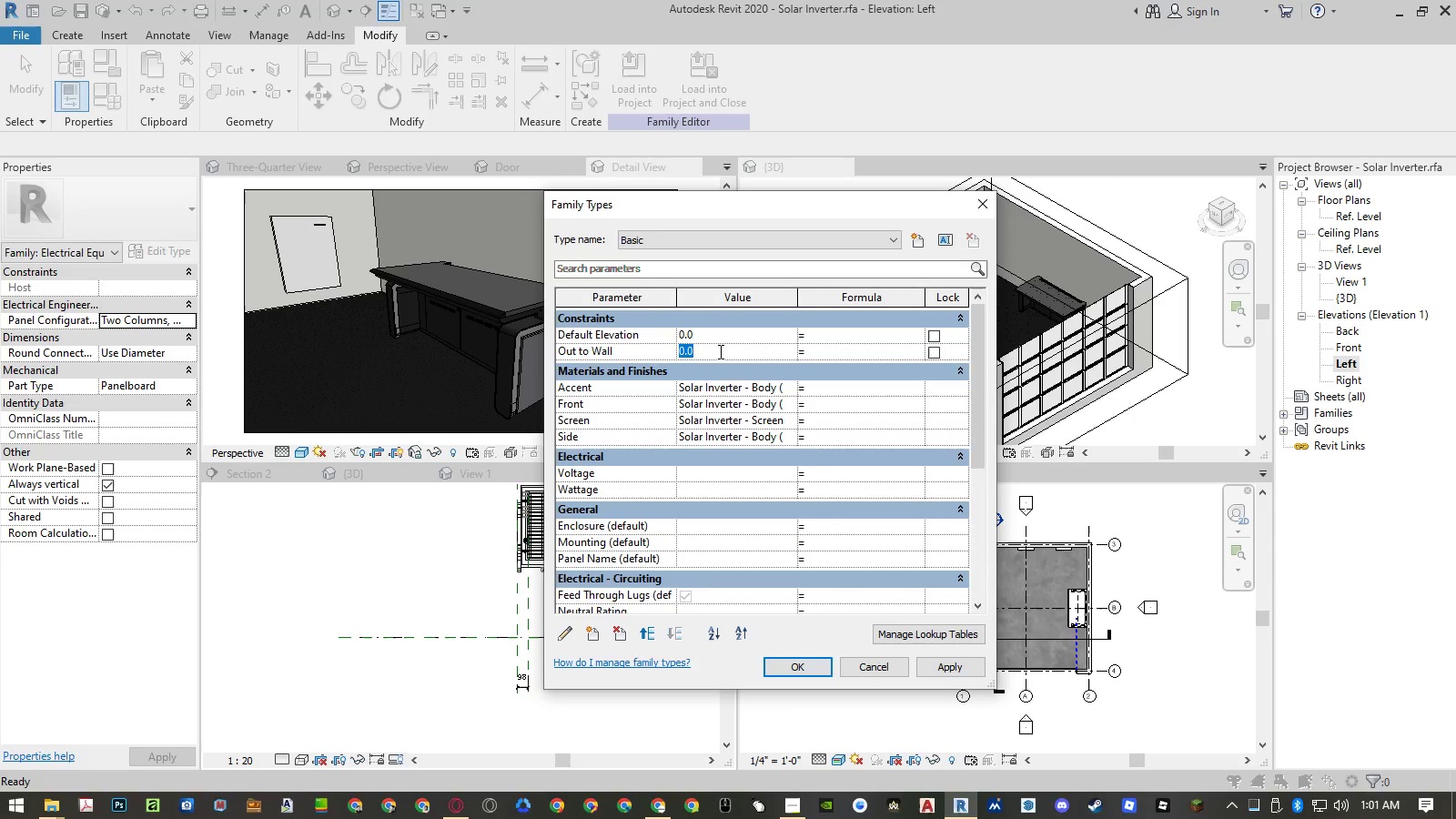 
key(Numpad1)
 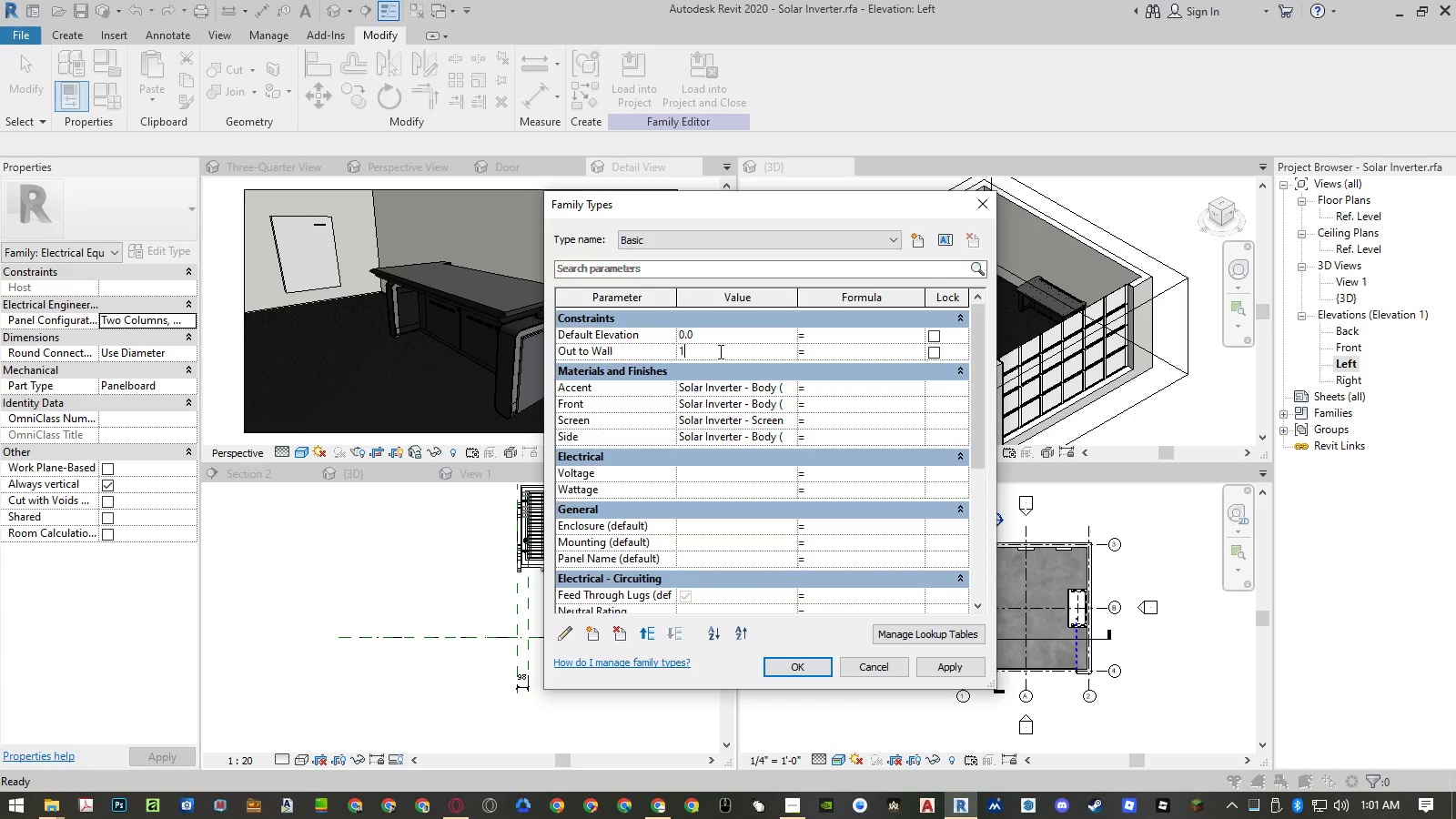 
key(Numpad0)
 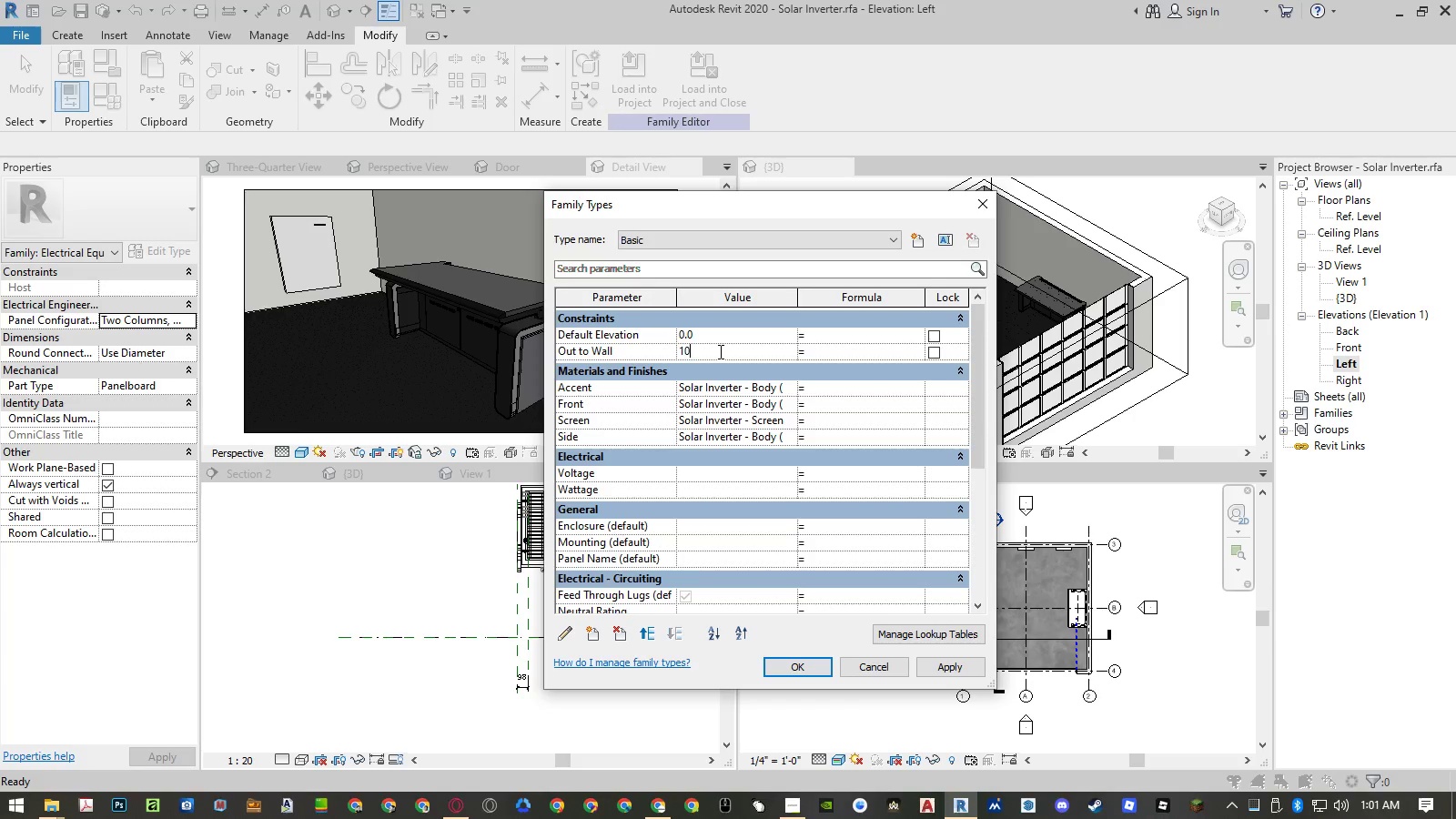 
key(Numpad0)
 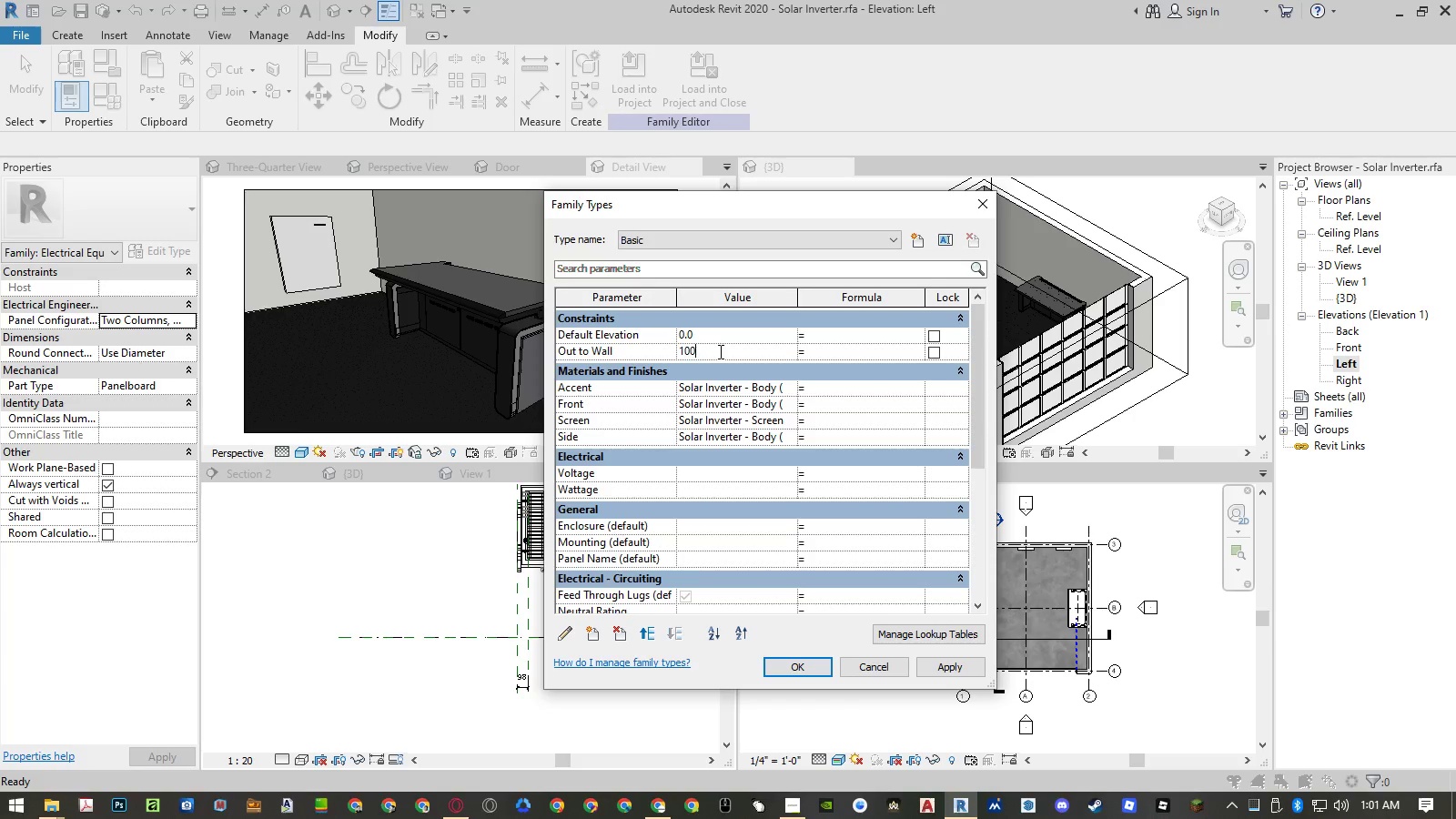 
key(NumpadEnter)
 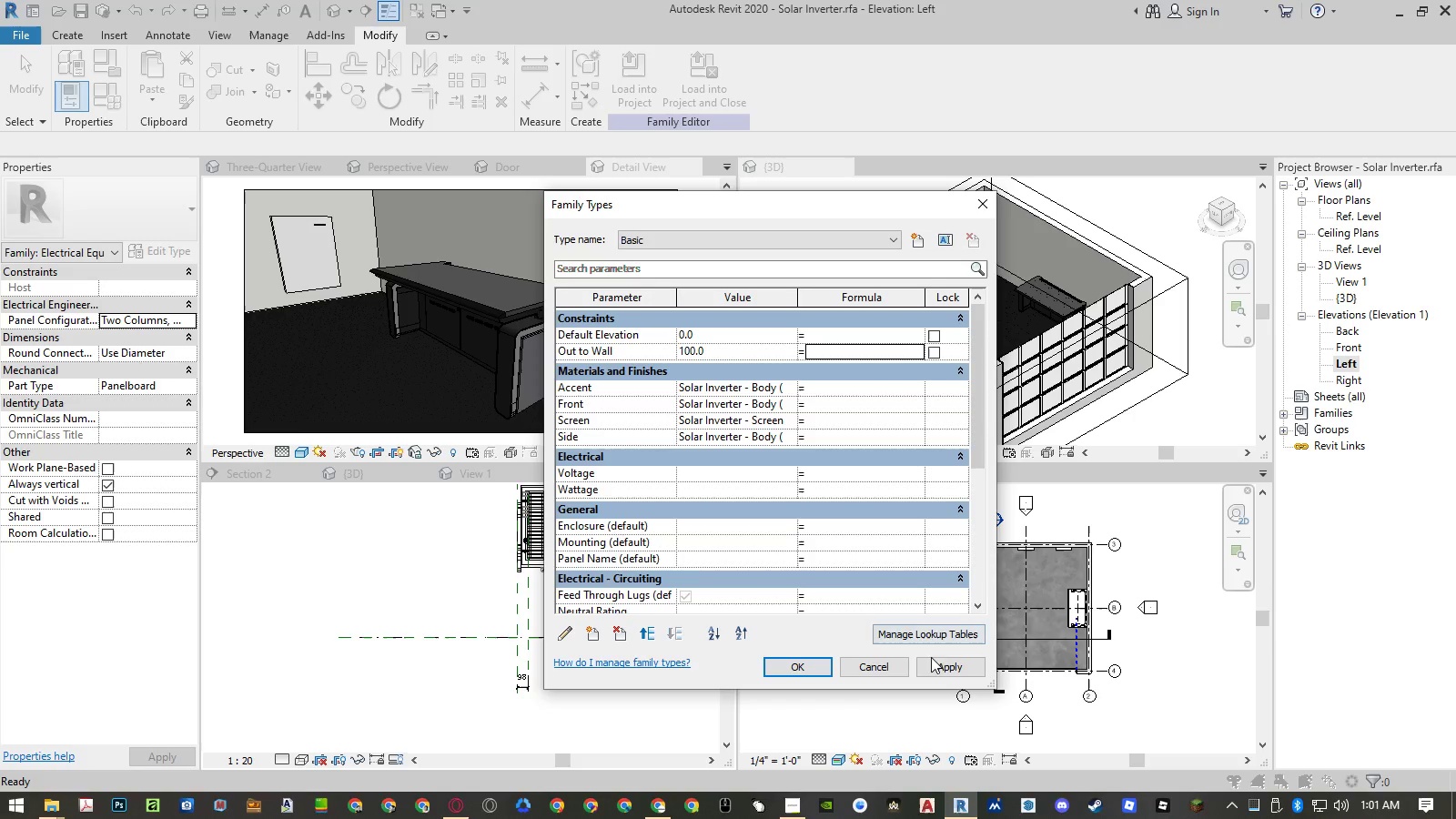 
left_click([935, 665])
 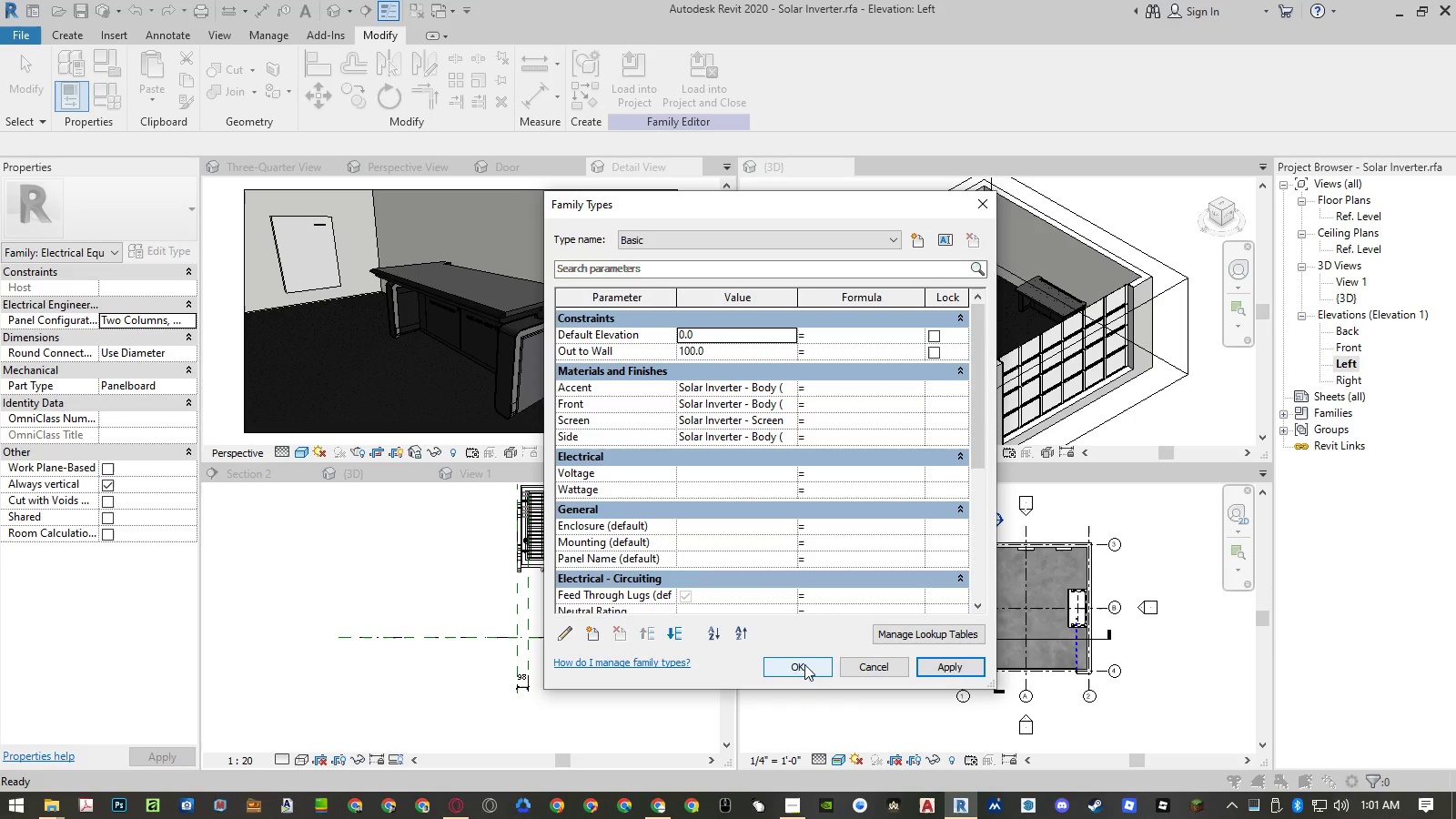 
left_click([804, 664])
 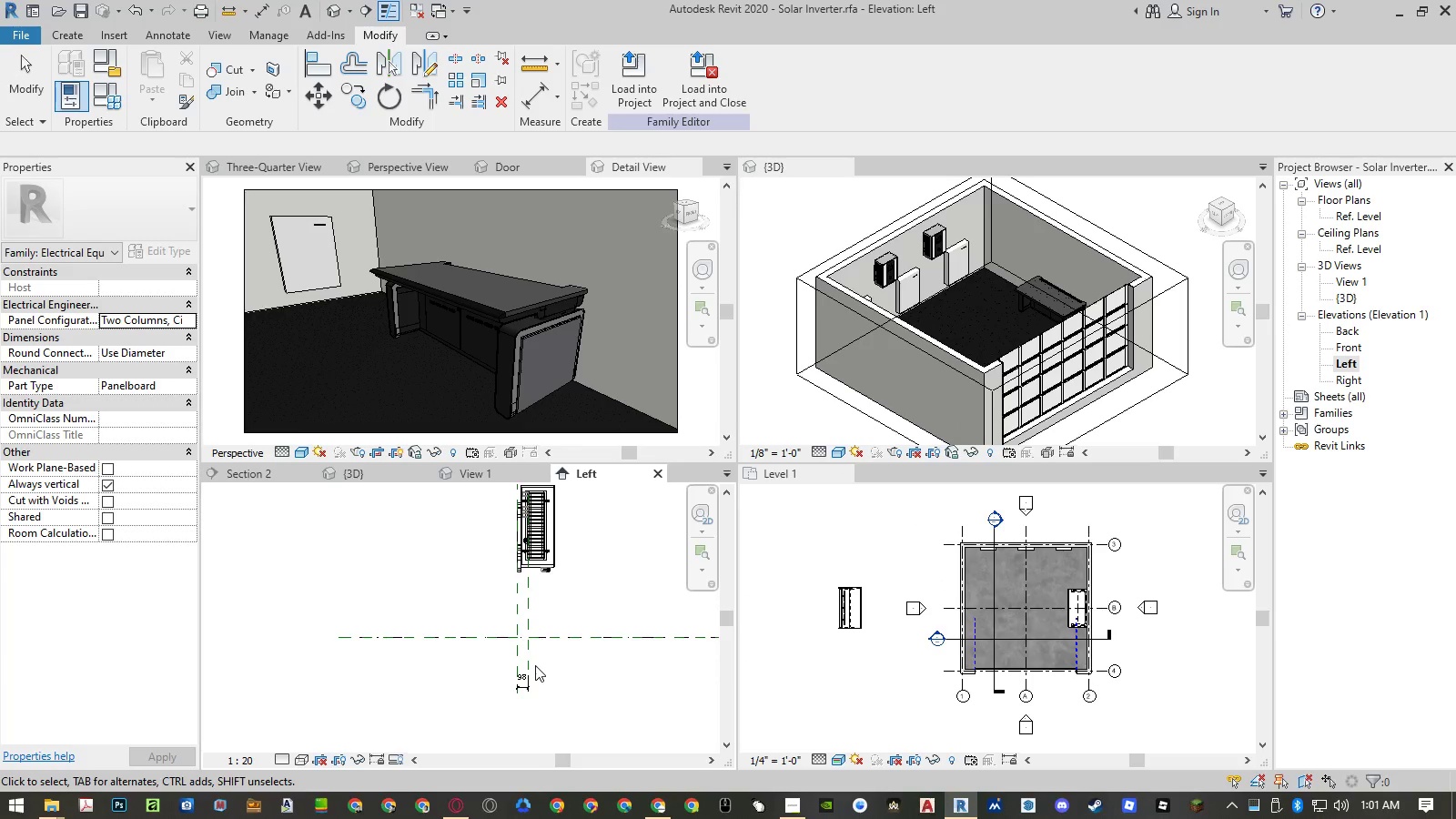 
scroll: coordinate [515, 664], scroll_direction: up, amount: 4.0
 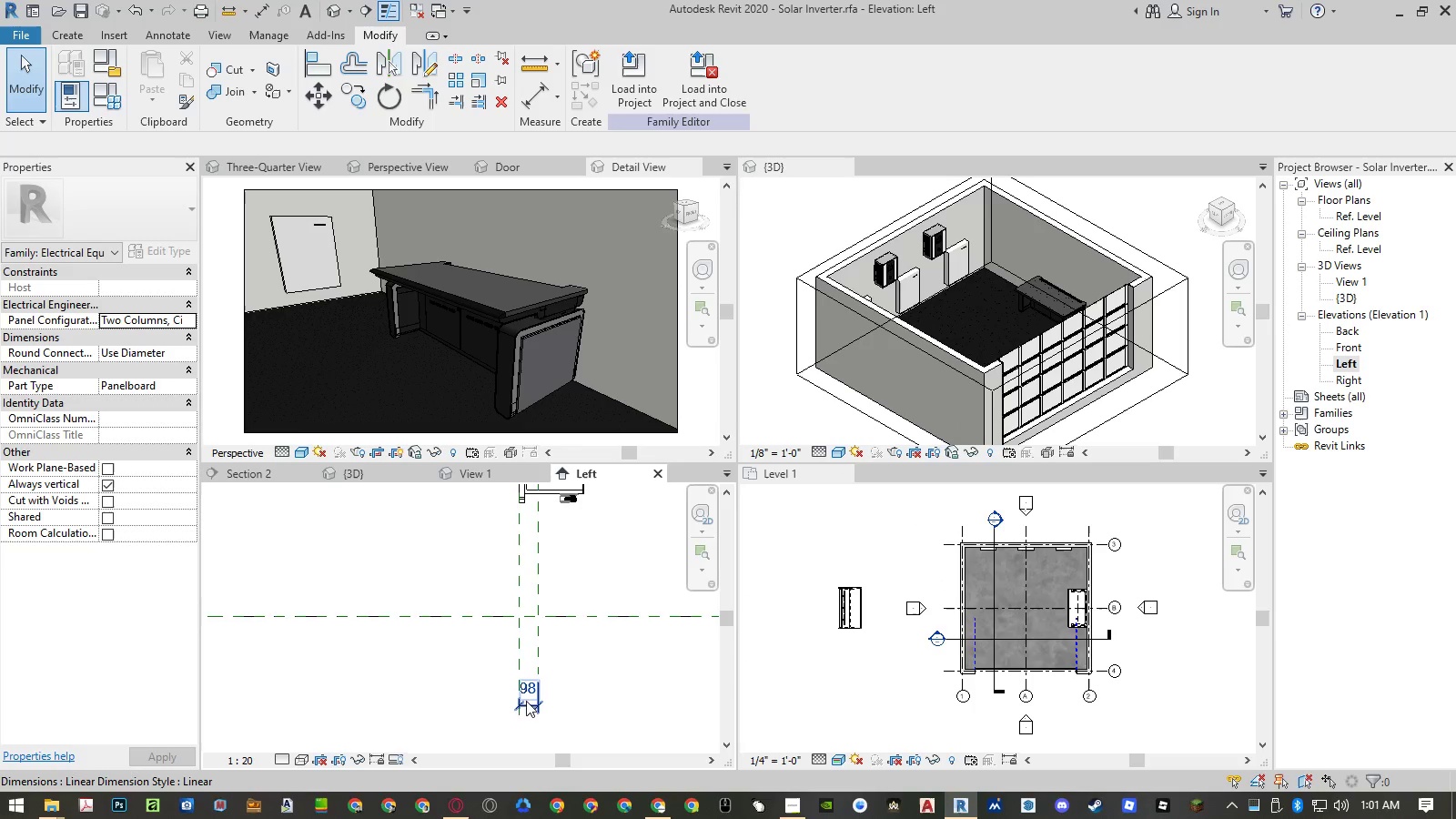 
left_click([526, 703])
 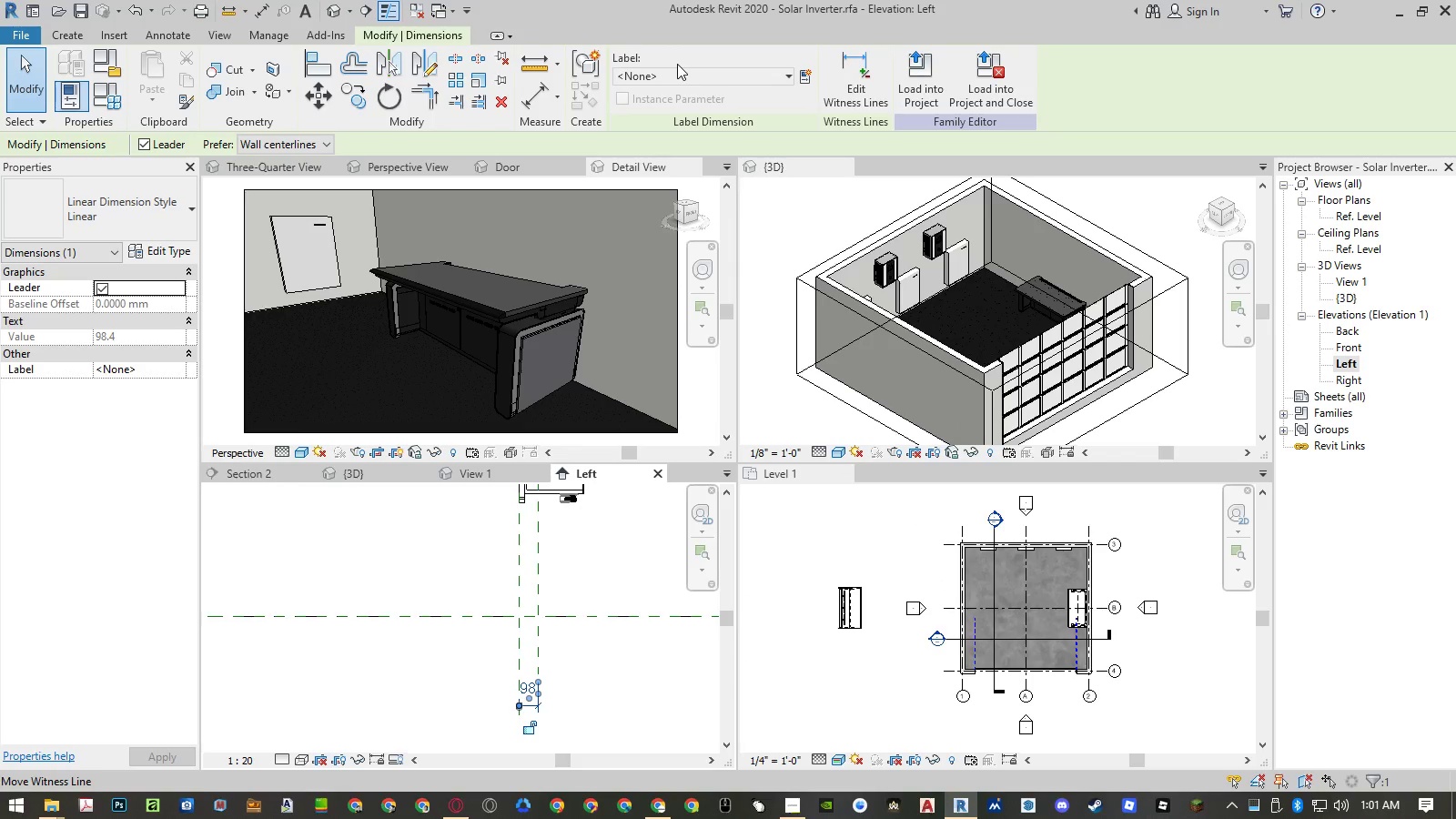 
double_click([677, 68])
 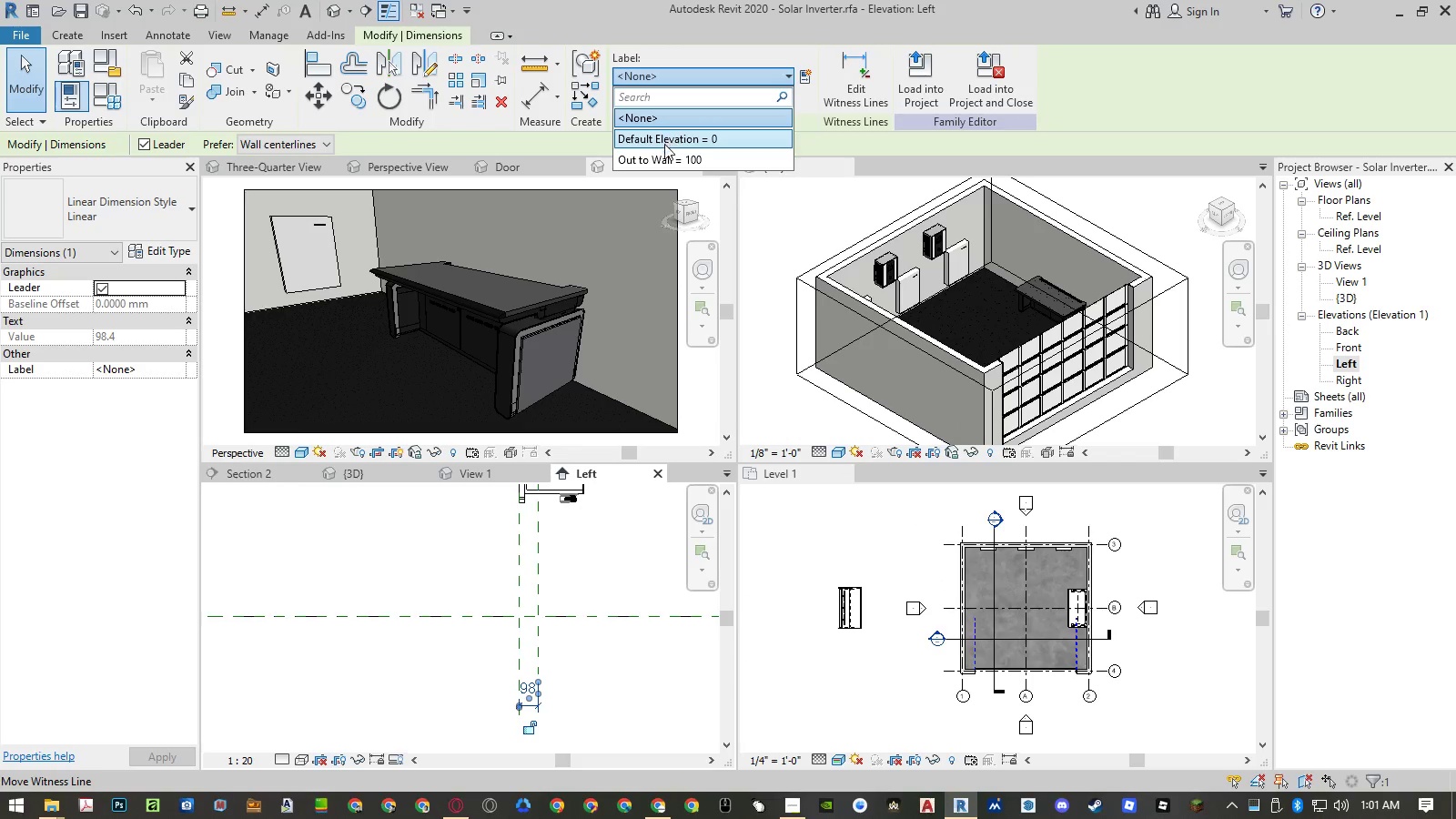 
left_click([664, 157])
 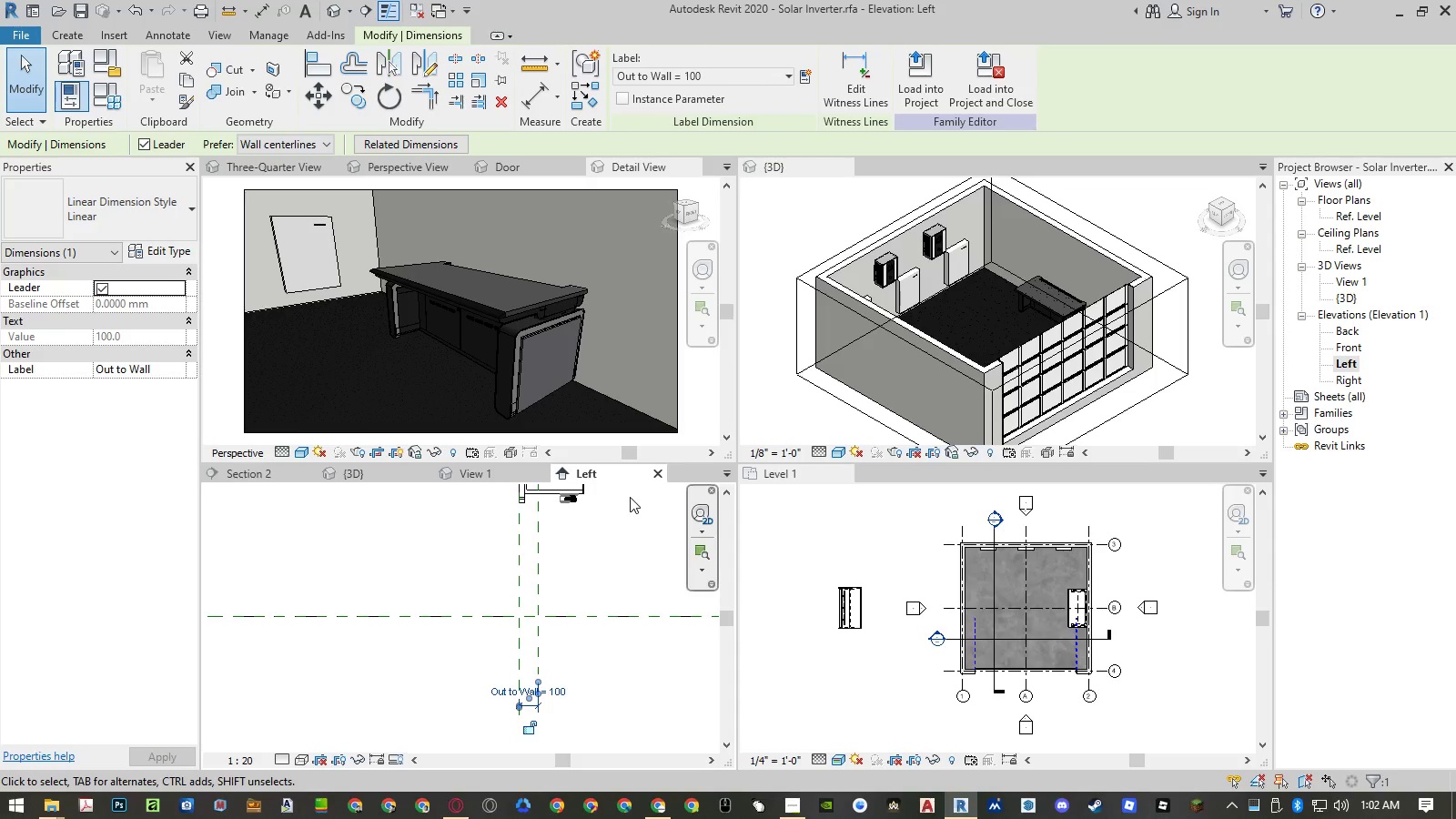 
left_click([622, 532])
 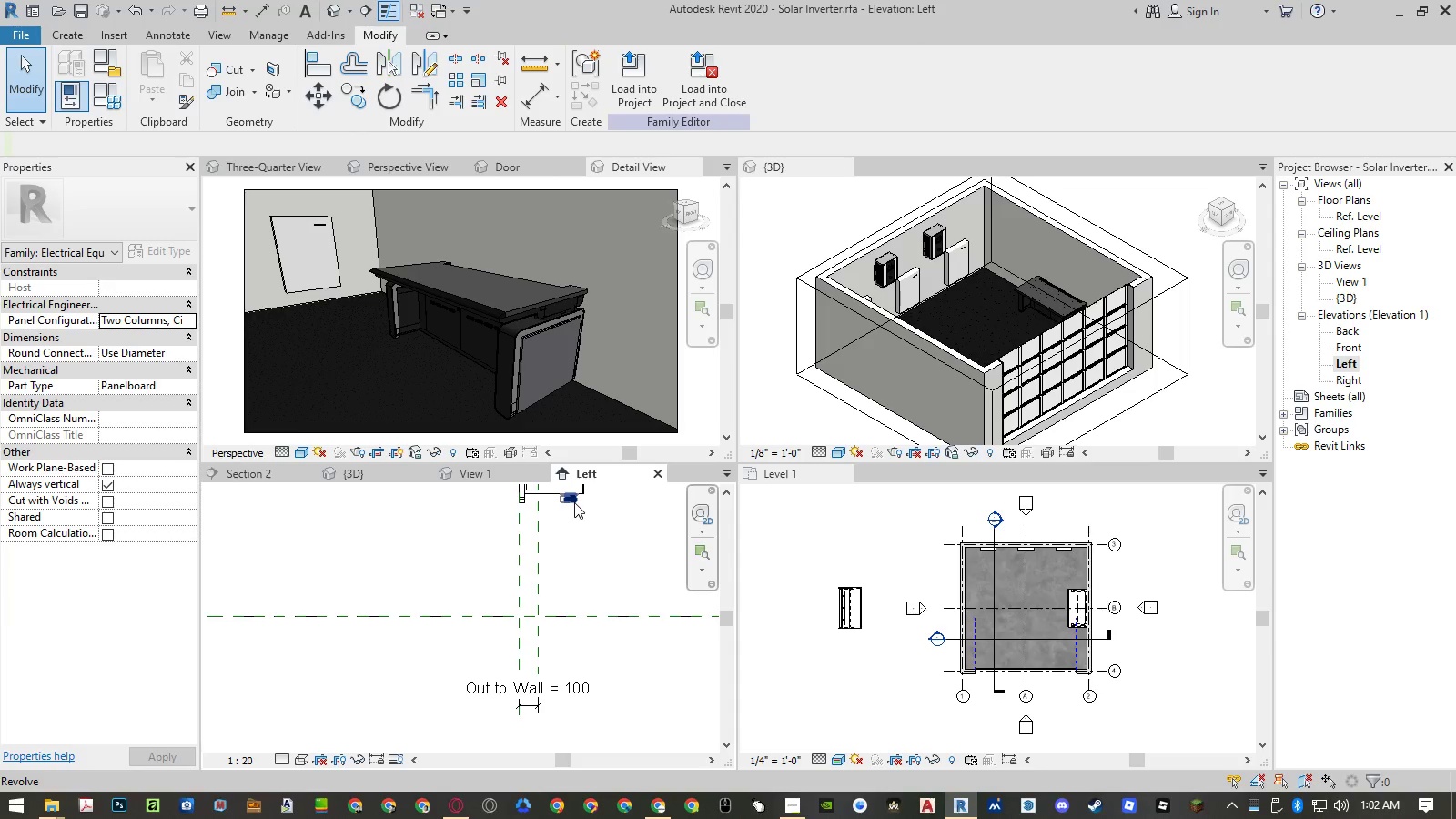 
scroll: coordinate [572, 497], scroll_direction: up, amount: 7.0
 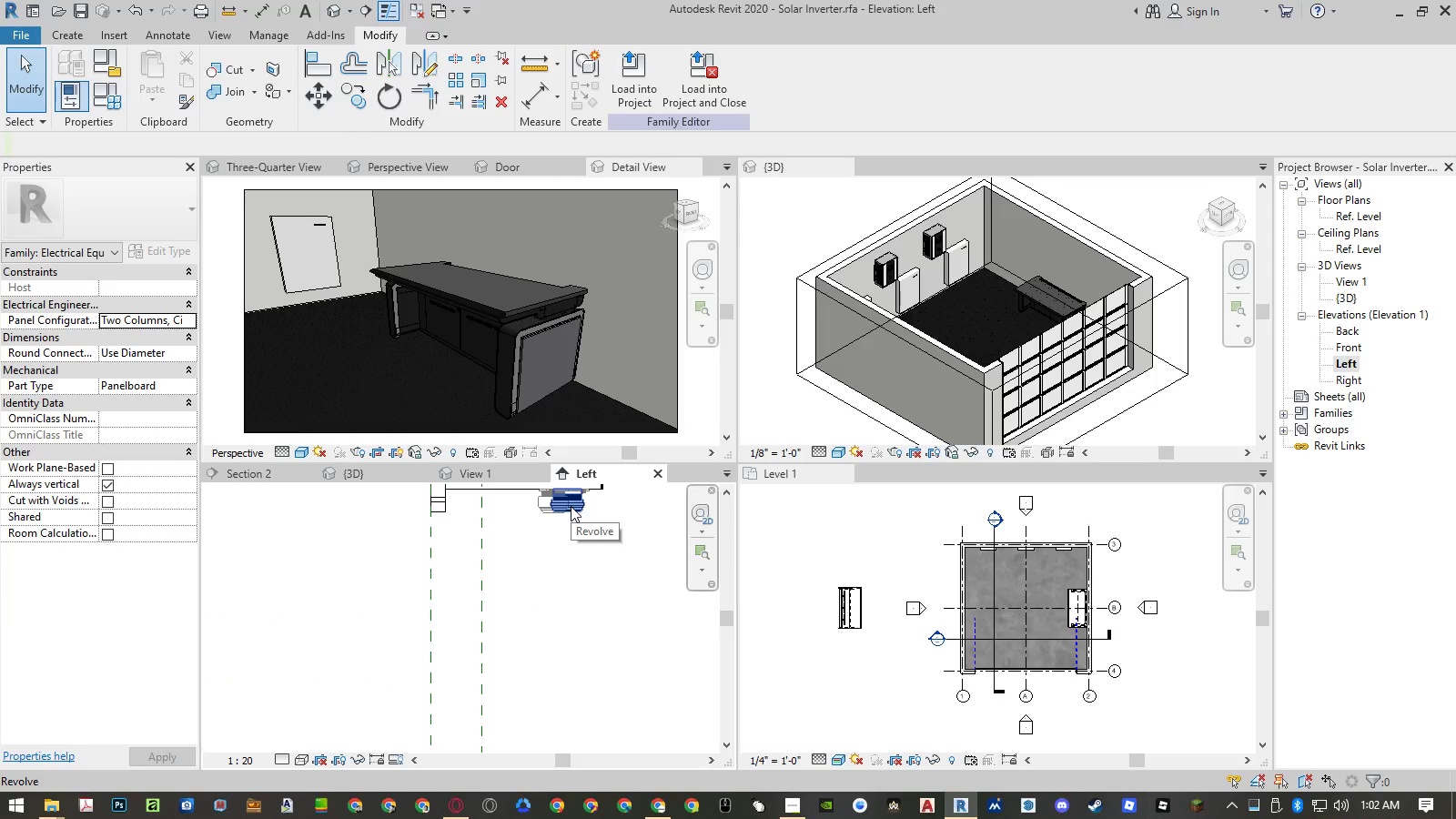 
type(al)
 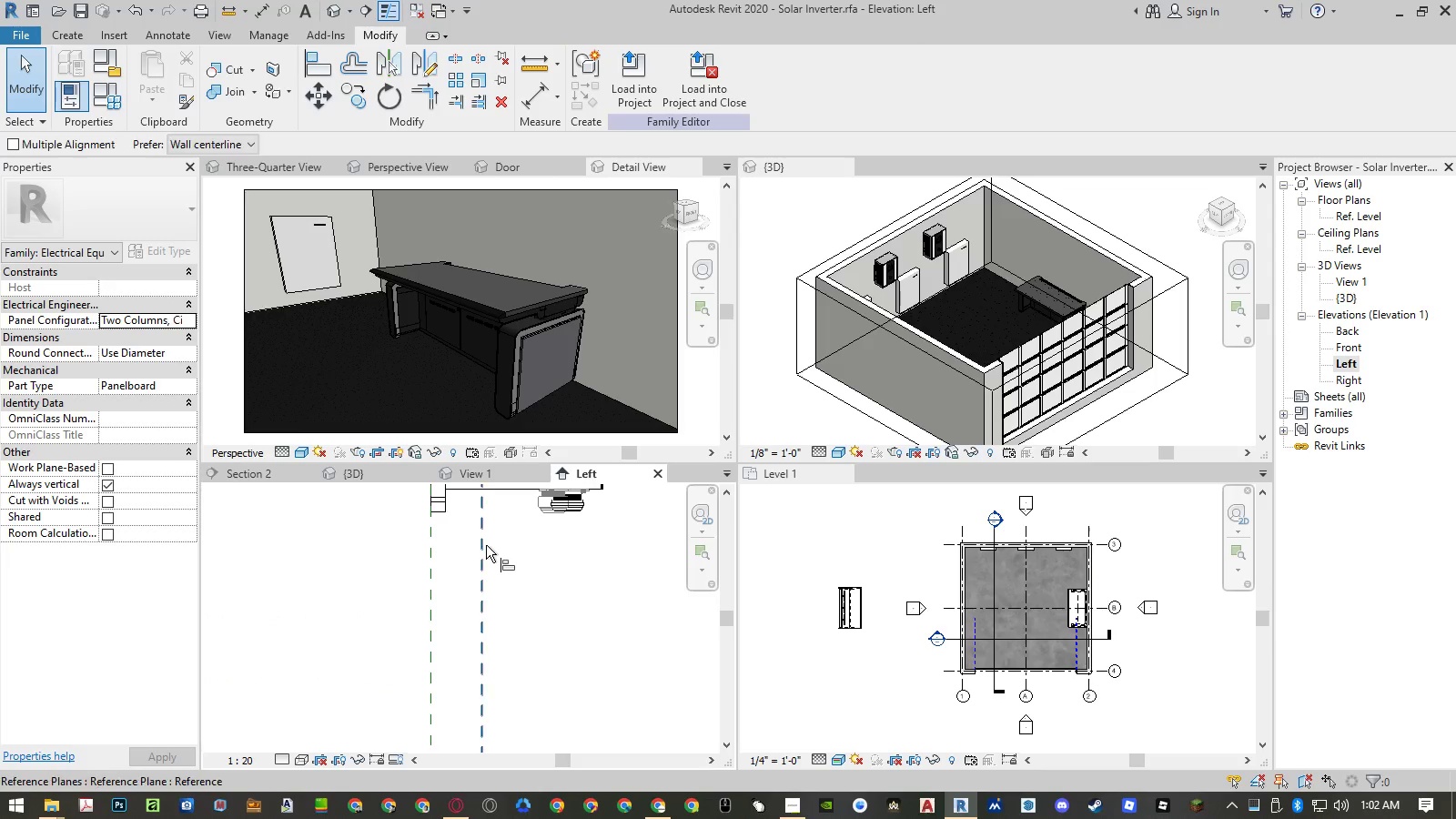 
left_click([486, 545])
 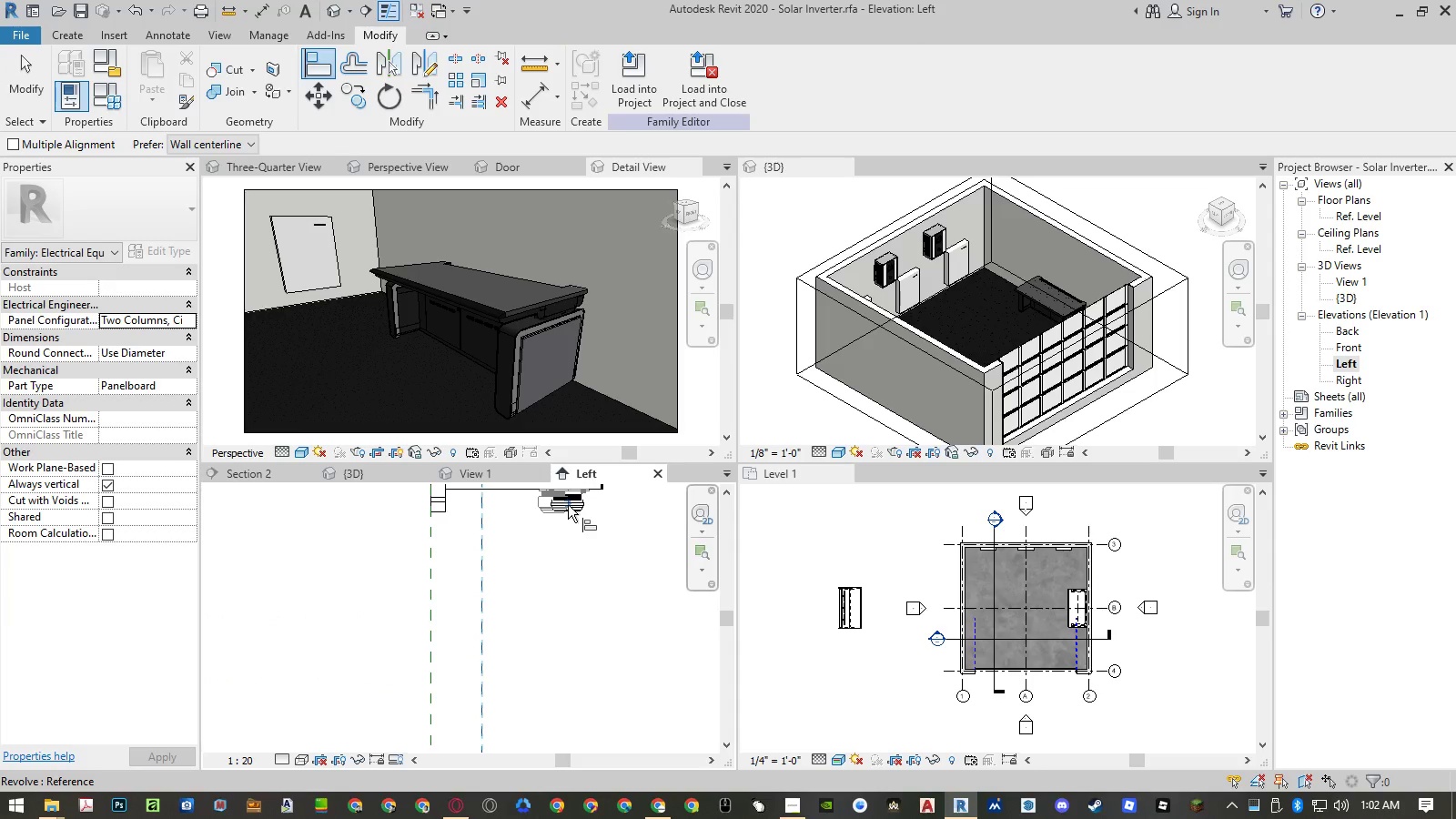 
scroll: coordinate [571, 504], scroll_direction: up, amount: 13.0
 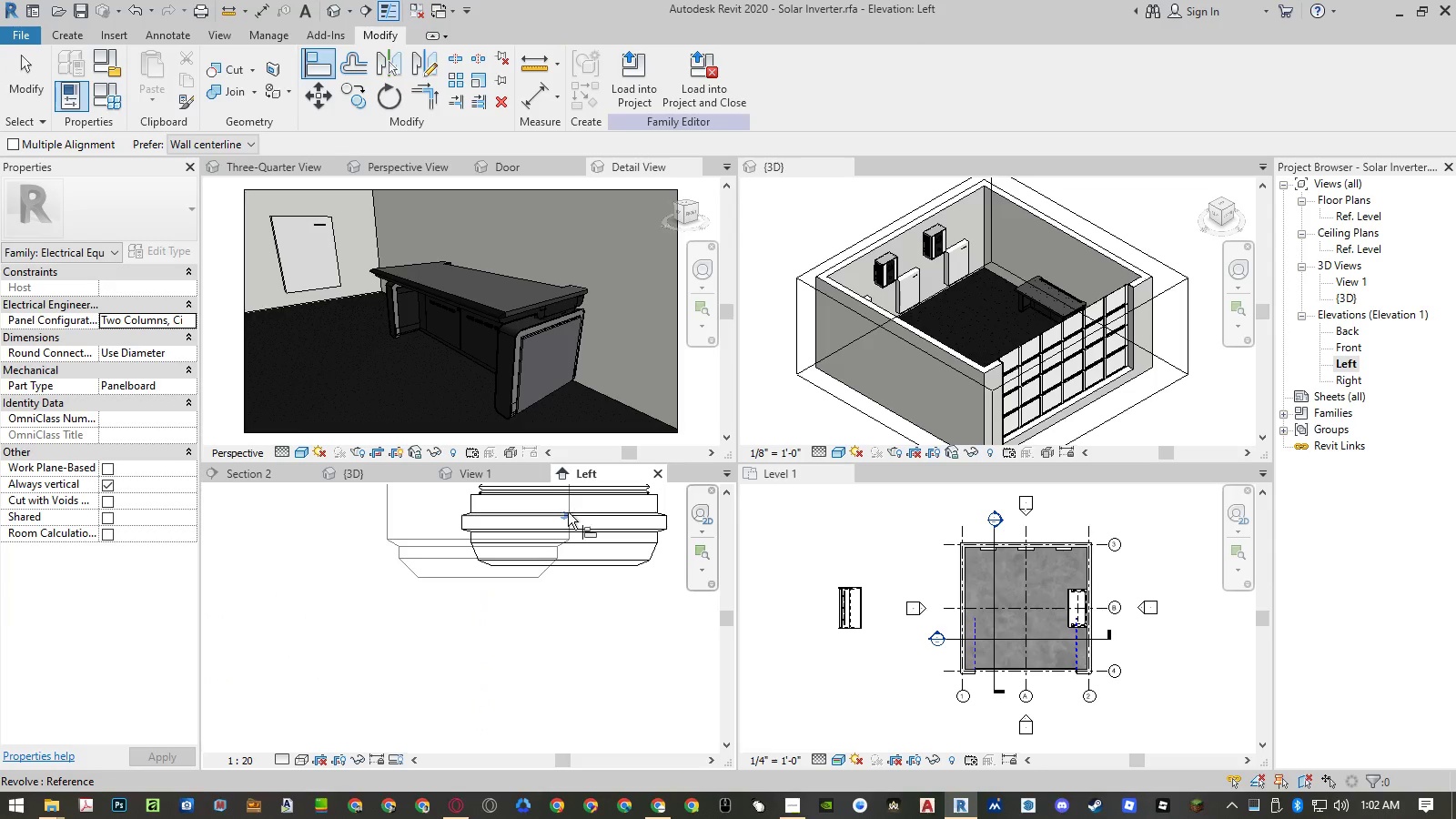 
key(Escape)
 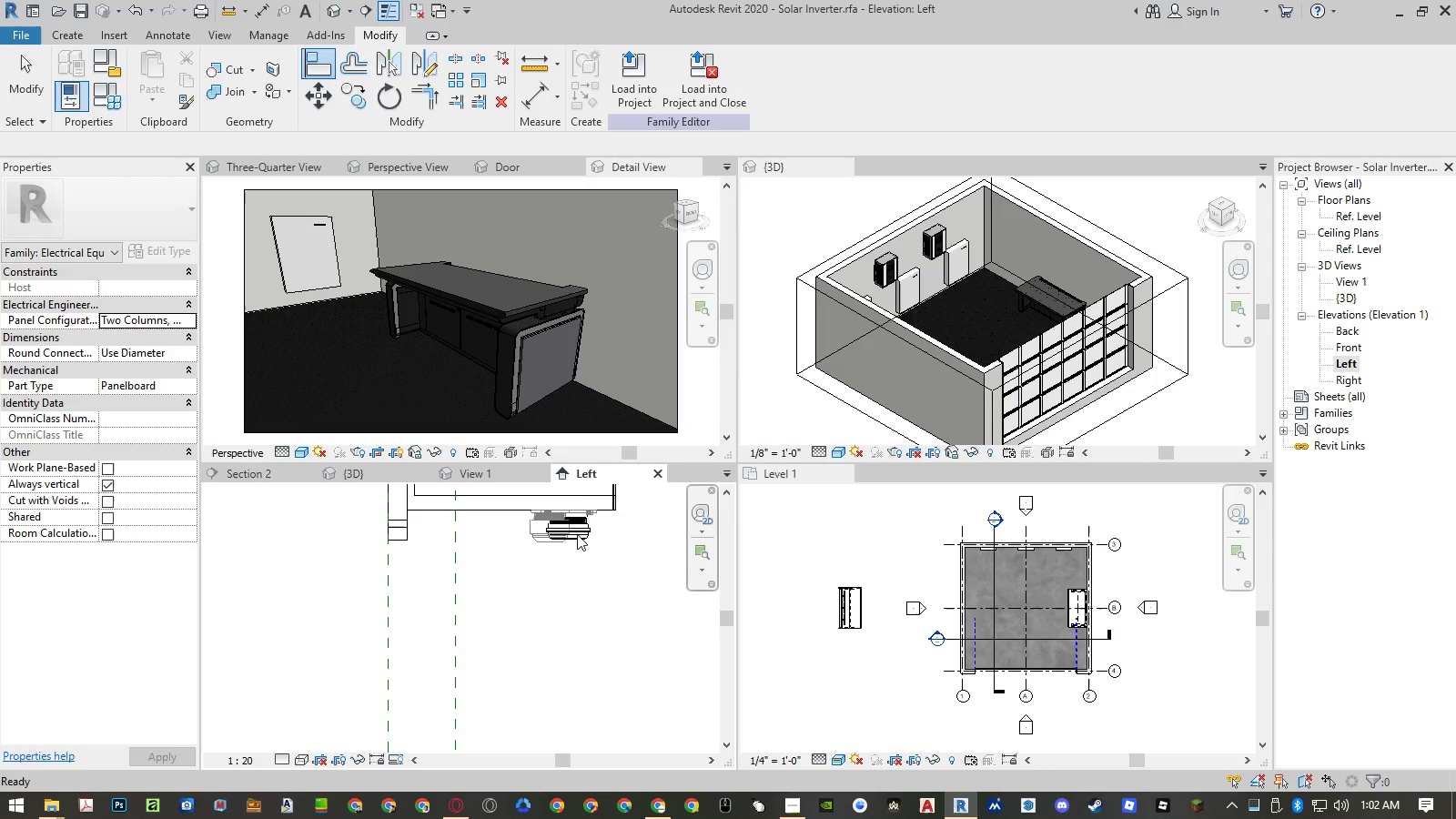 
key(Escape)
 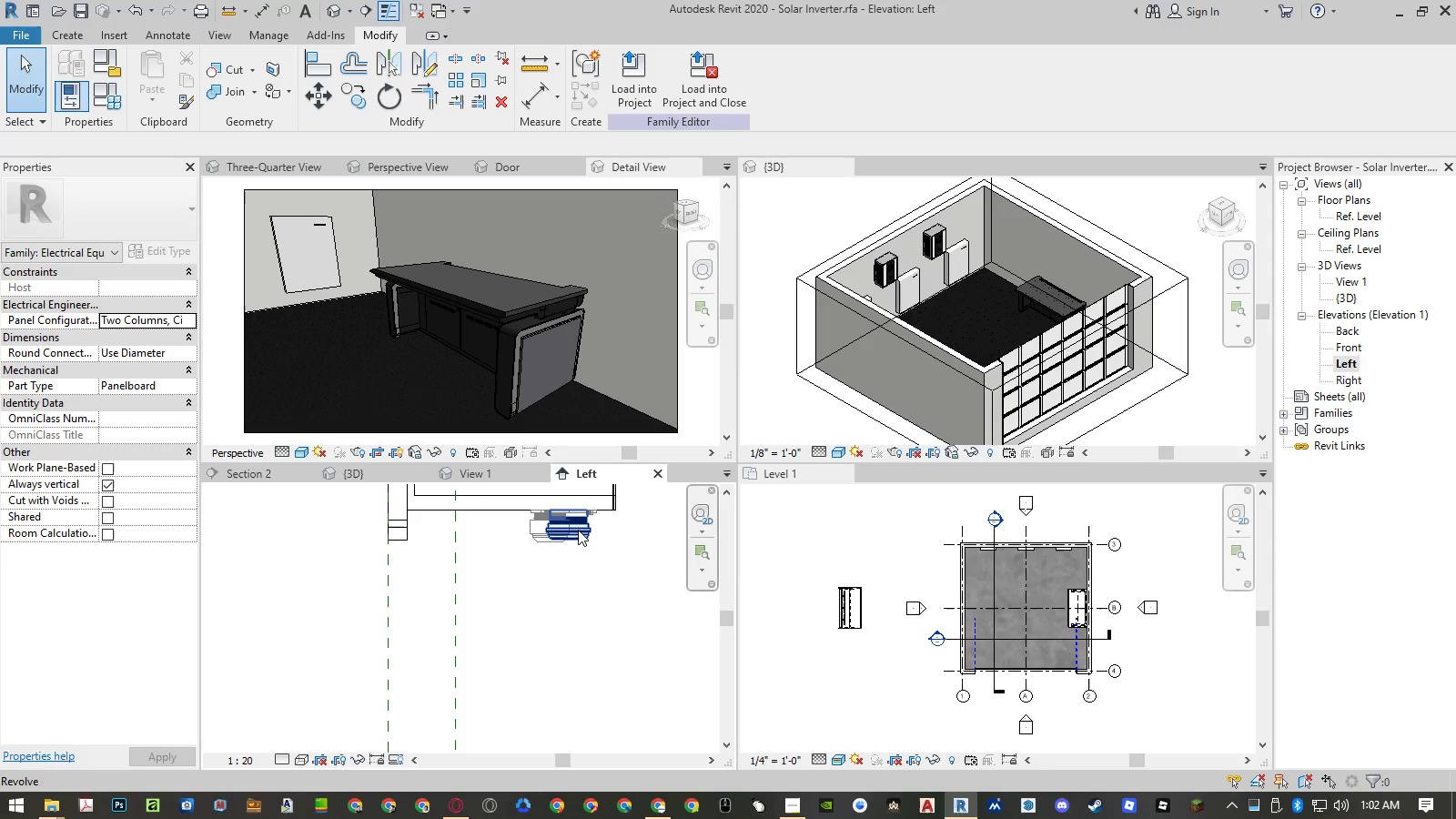 
scroll: coordinate [571, 538], scroll_direction: down, amount: 11.0
 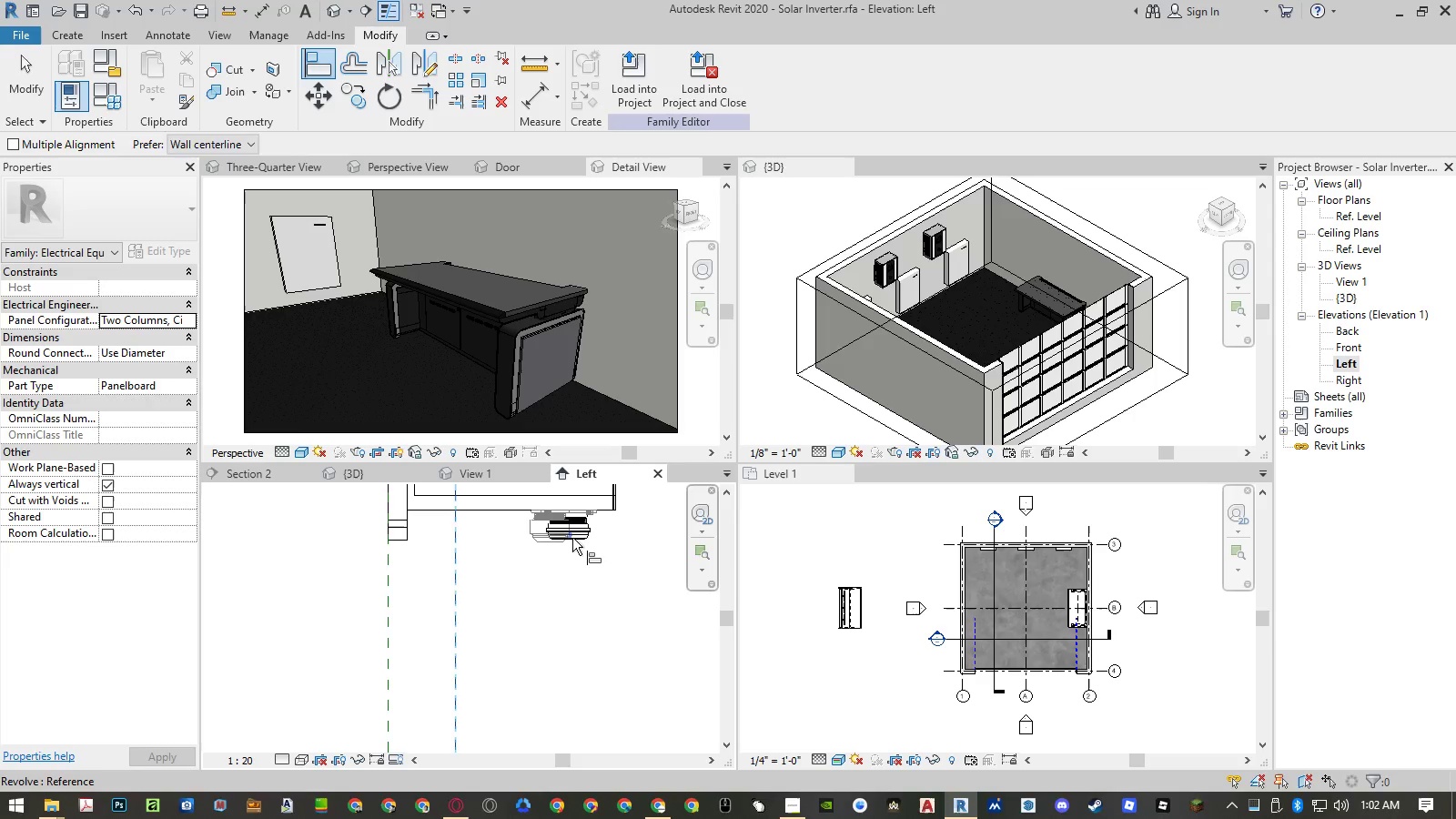 
double_click([578, 530])
 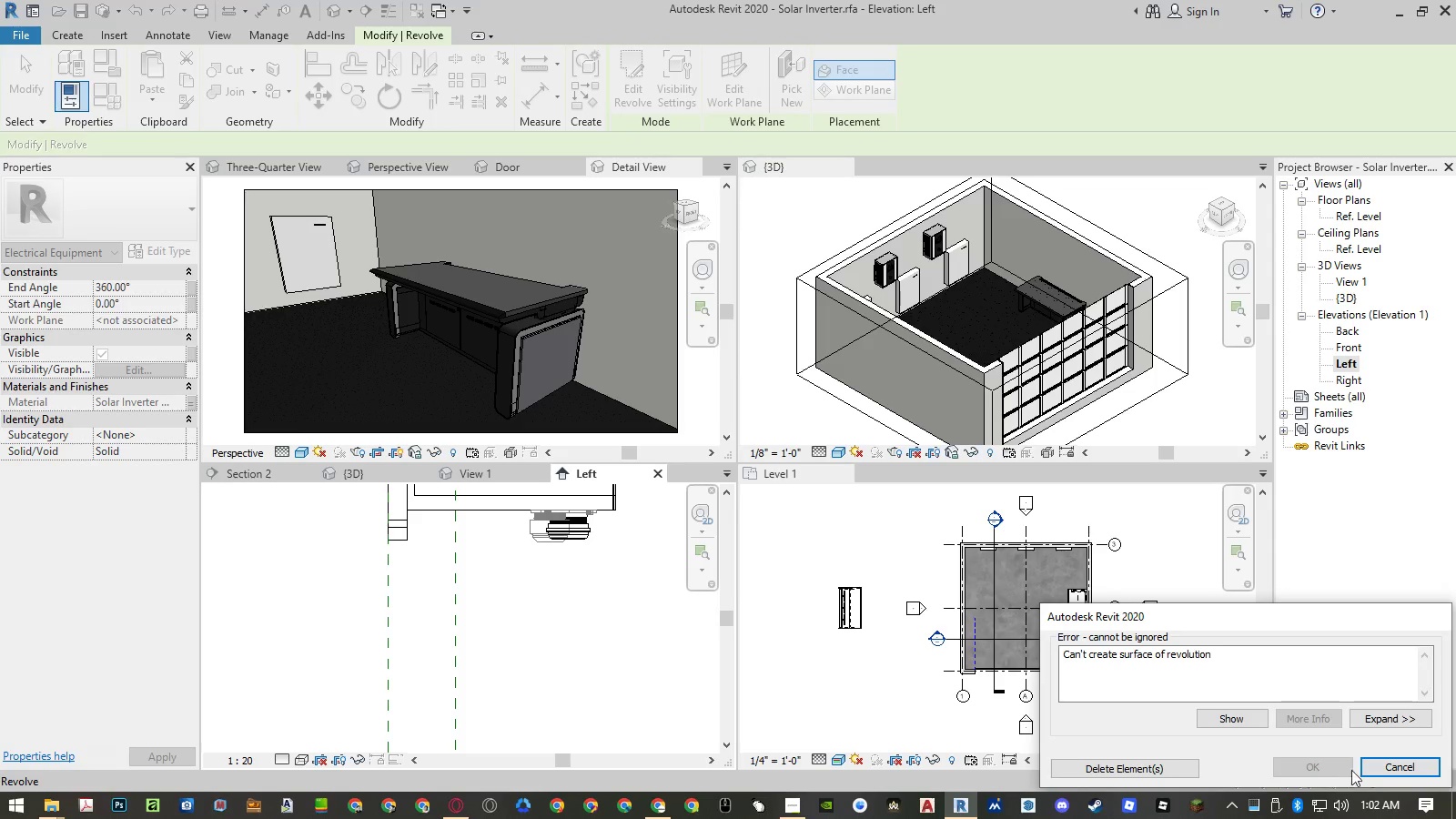 
left_click([1395, 769])
 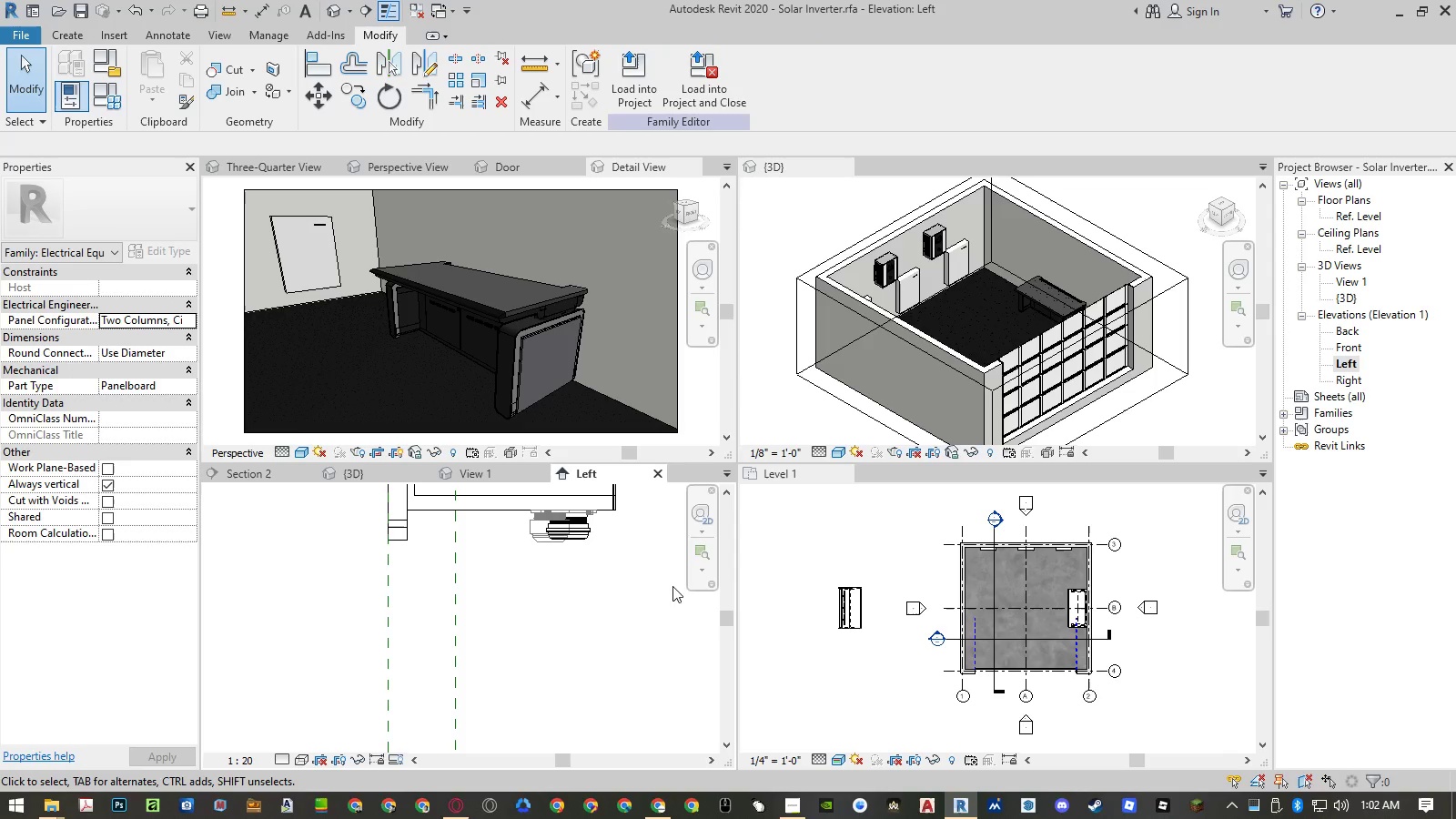 
left_click([642, 589])
 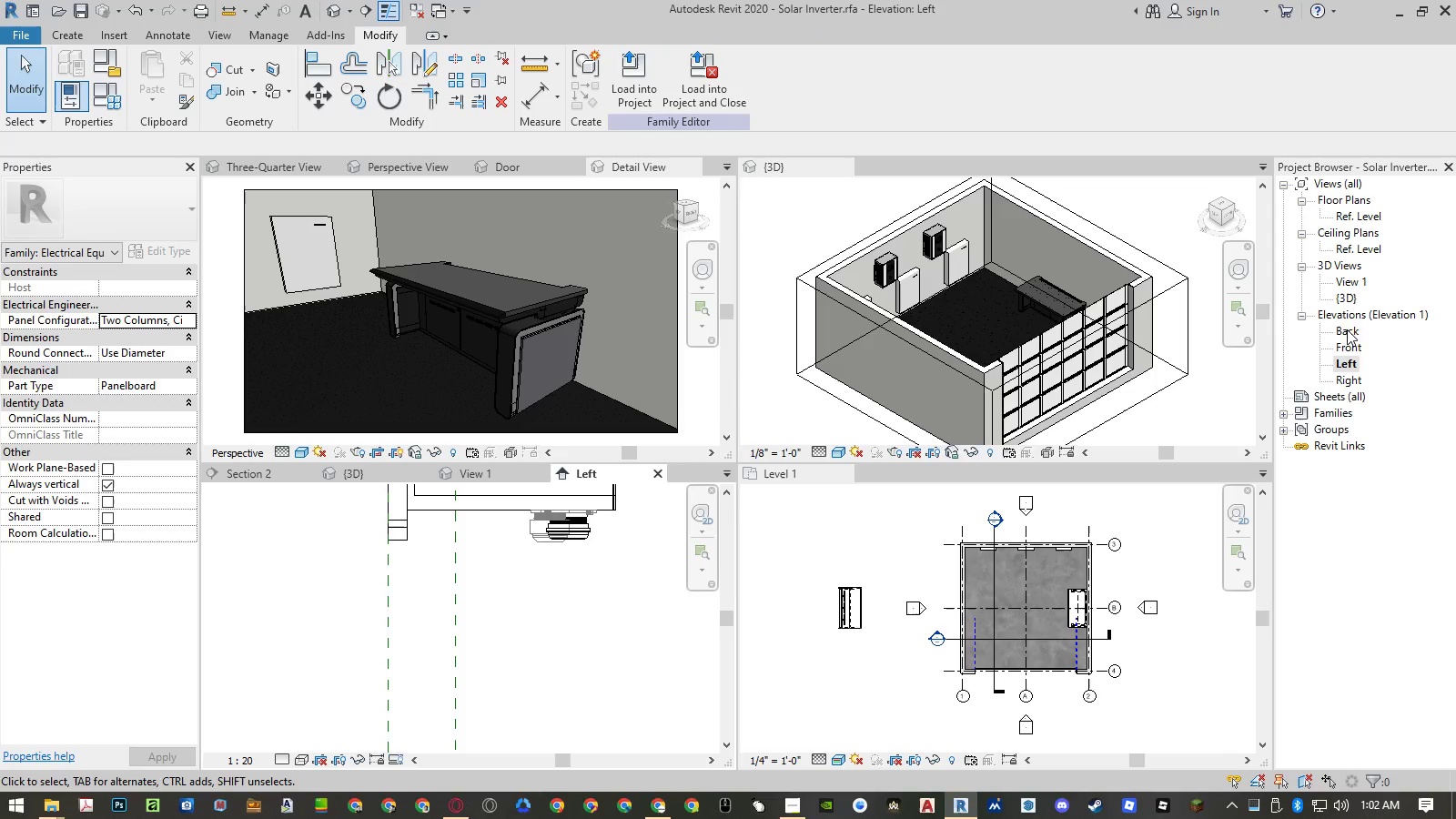 
wait(6.06)
 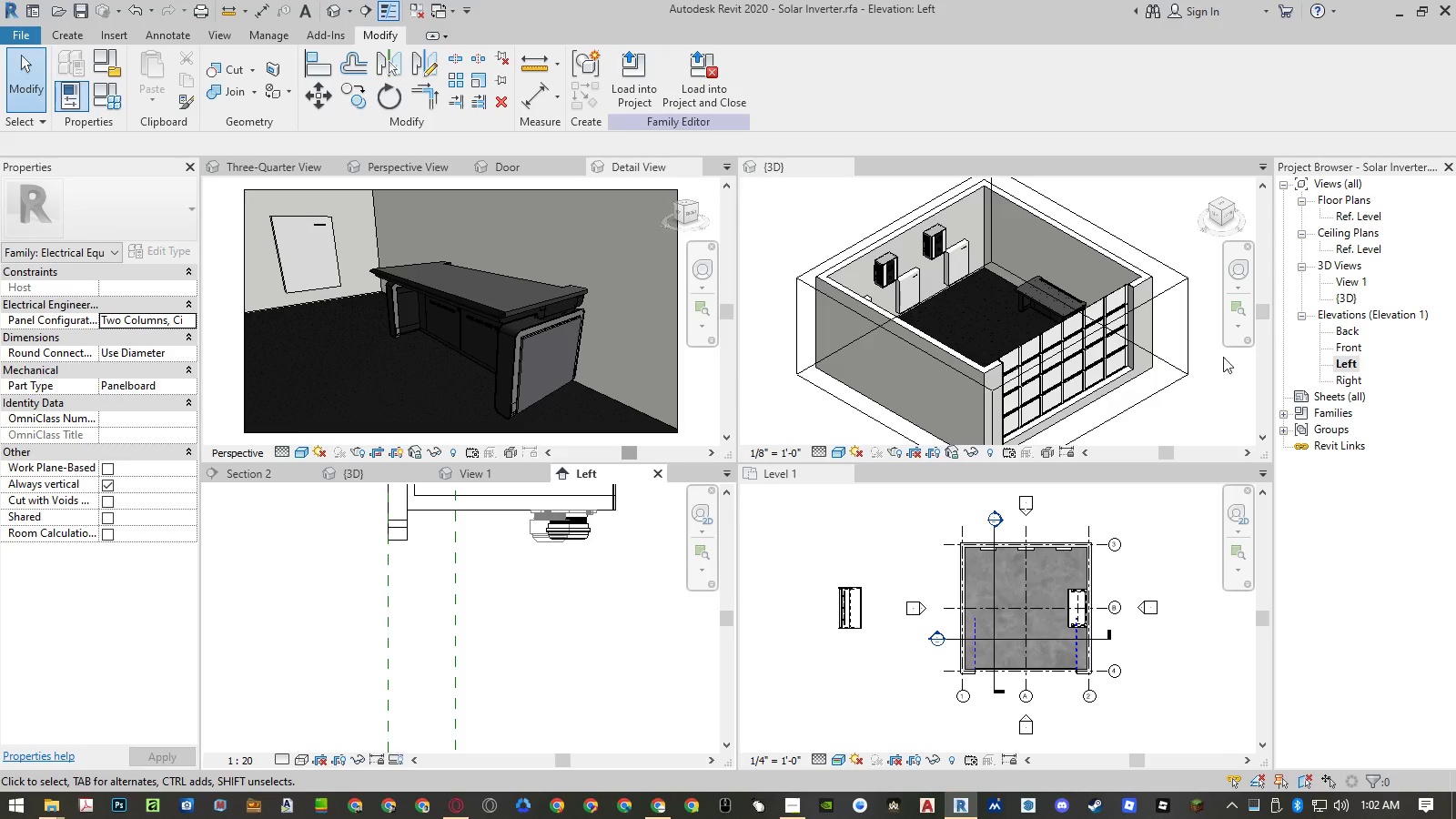 
left_click([1356, 250])
 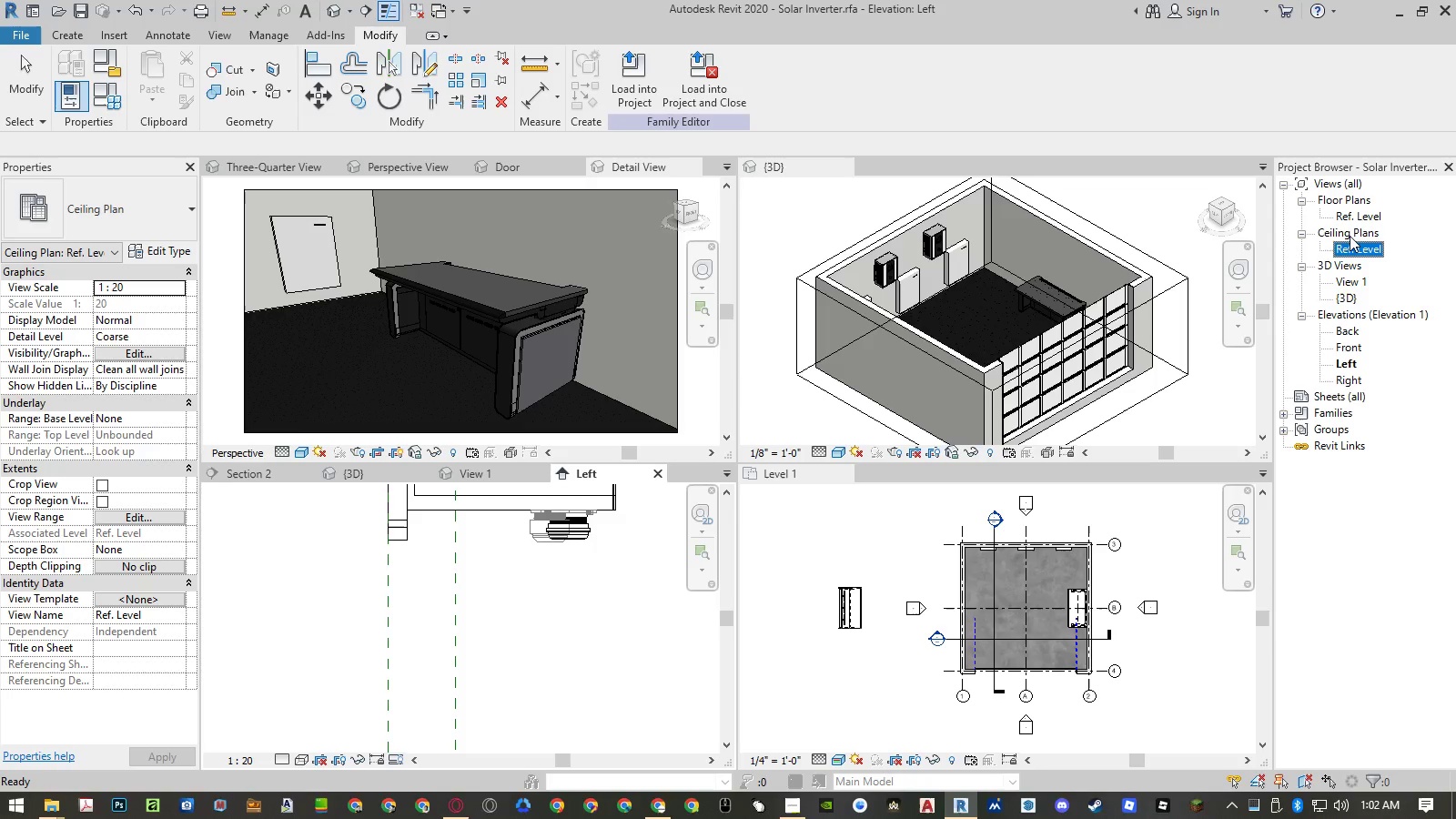 
double_click([1348, 244])
 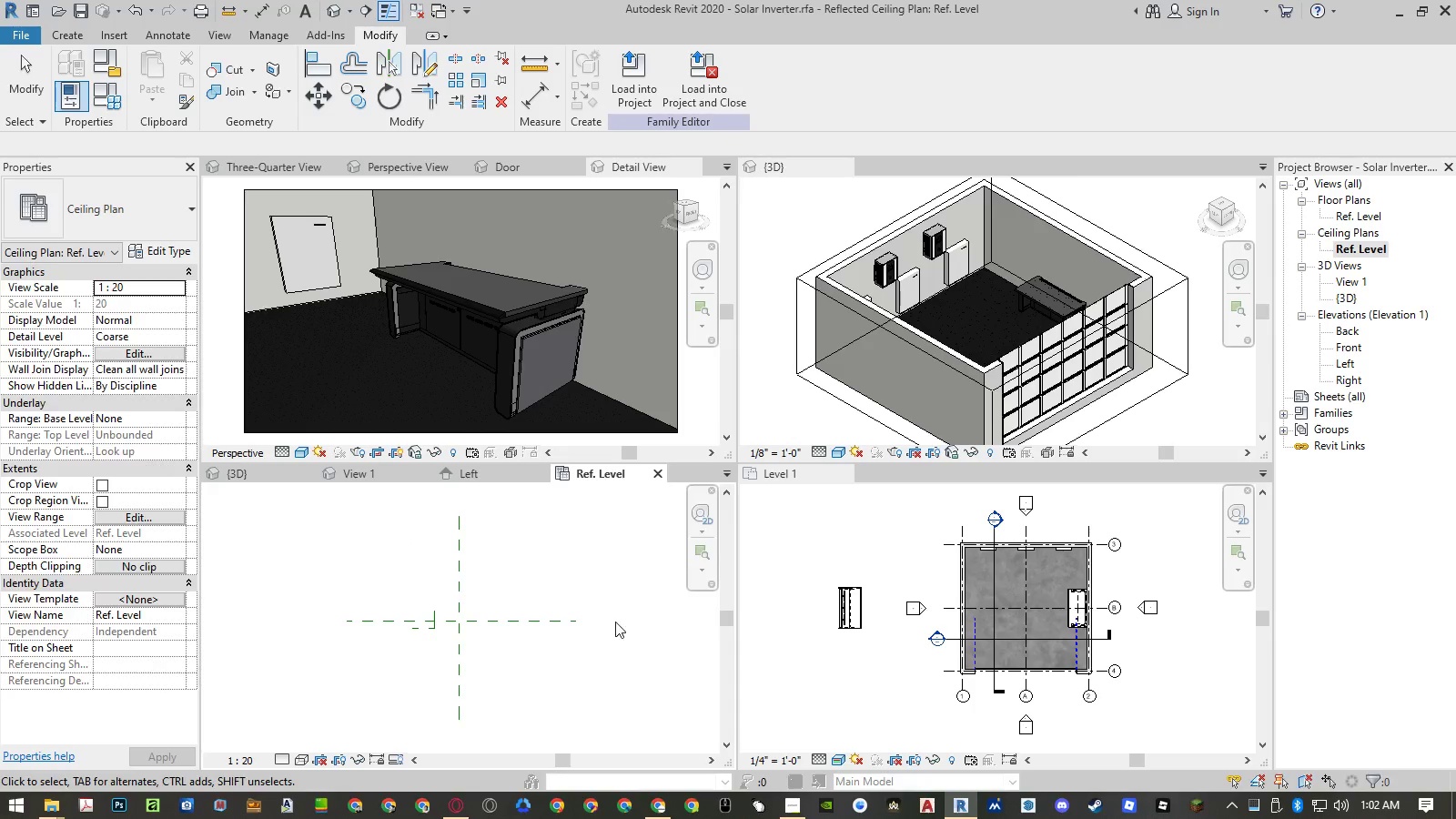 
scroll: coordinate [522, 601], scroll_direction: up, amount: 13.0
 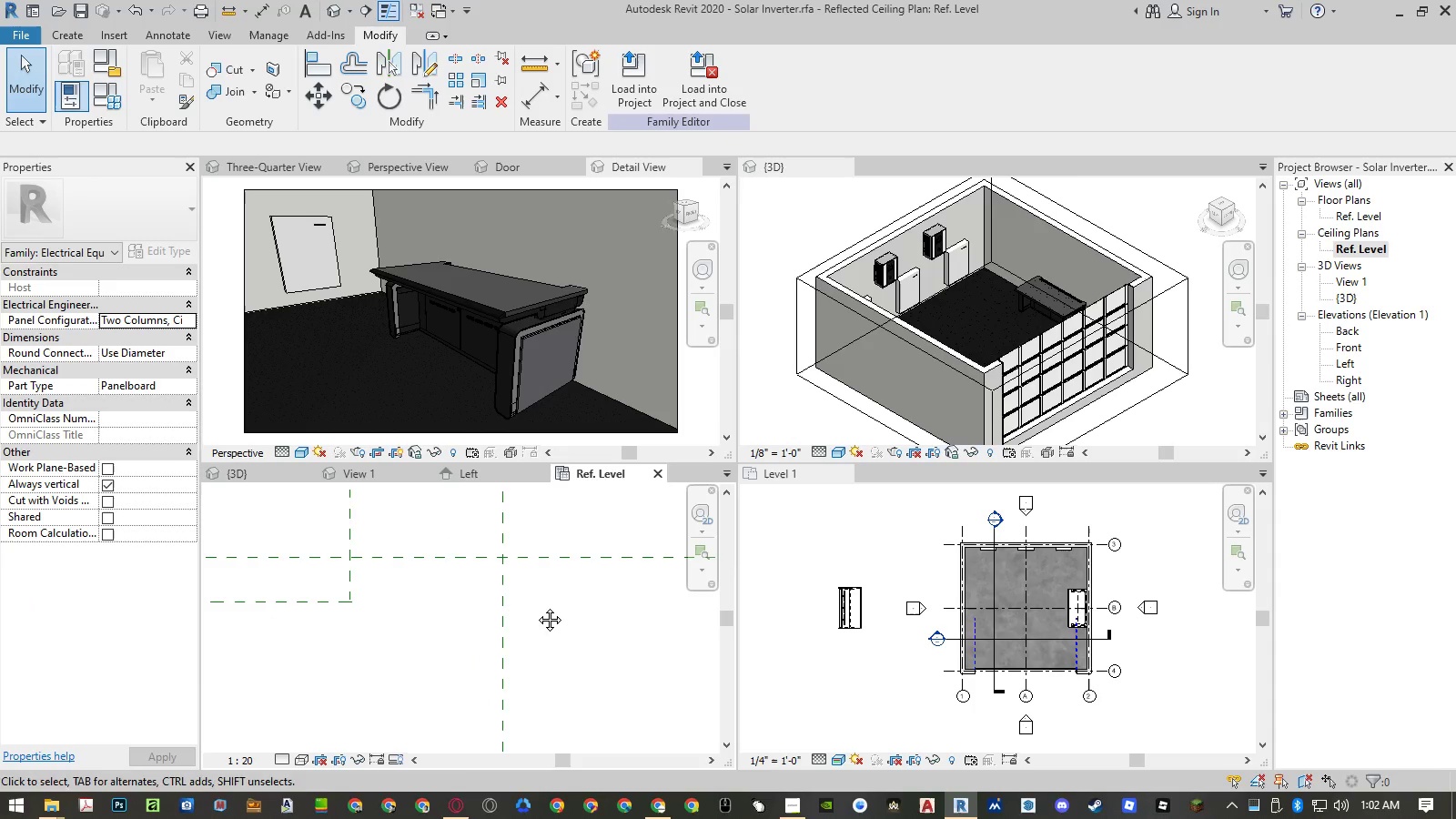 
double_click([536, 606])
 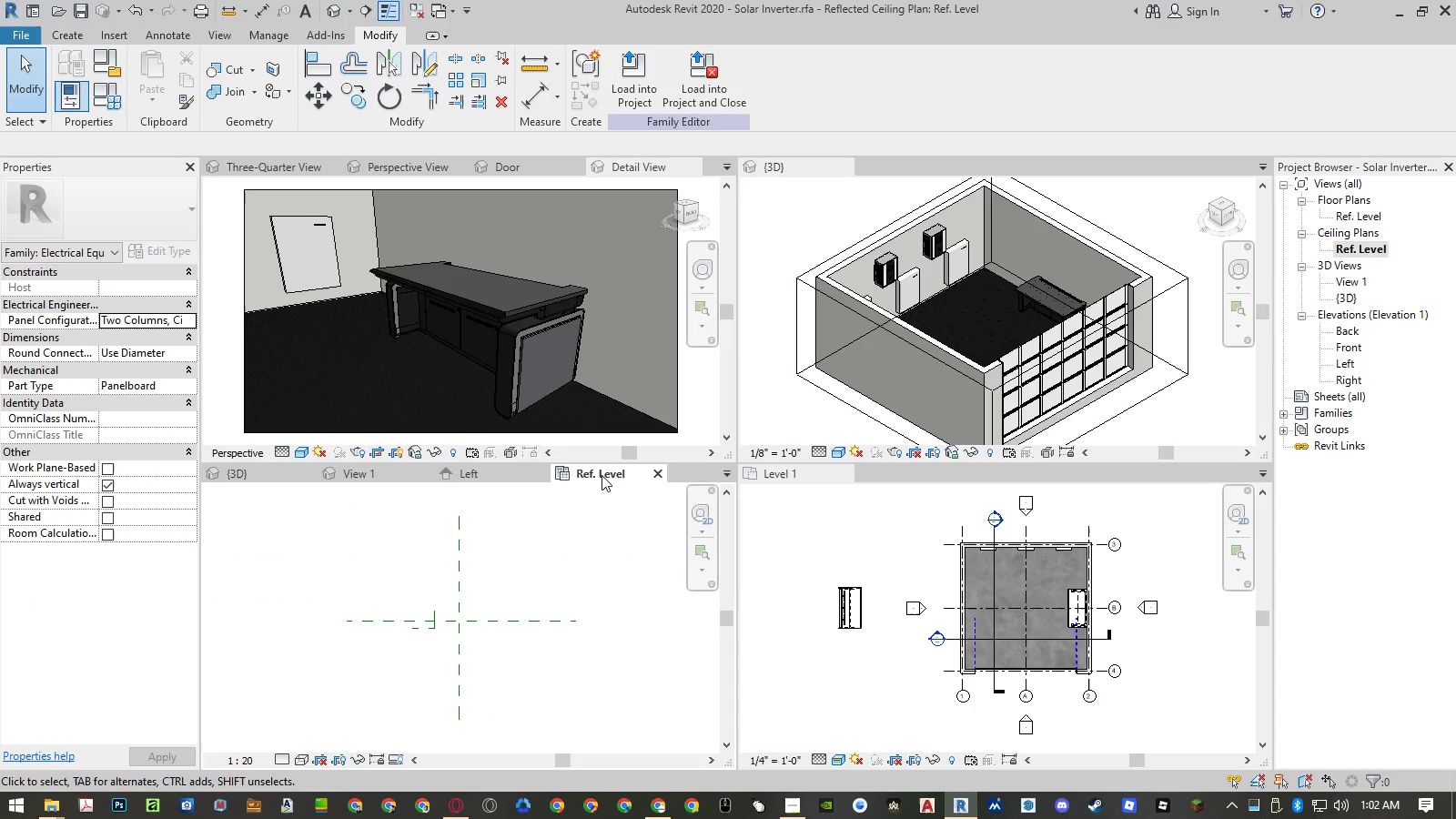 
left_click([655, 472])
 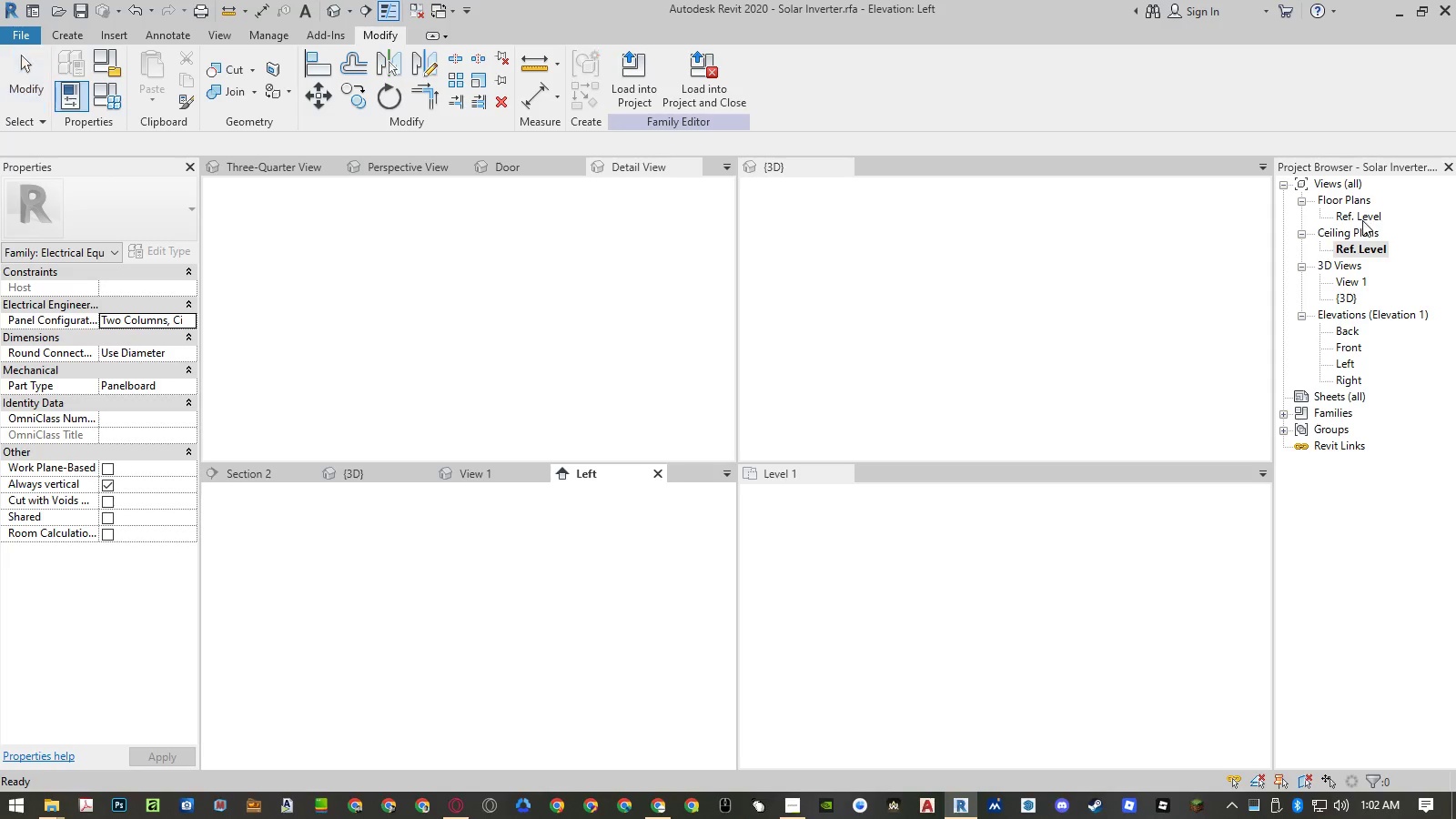 
double_click([1362, 220])
 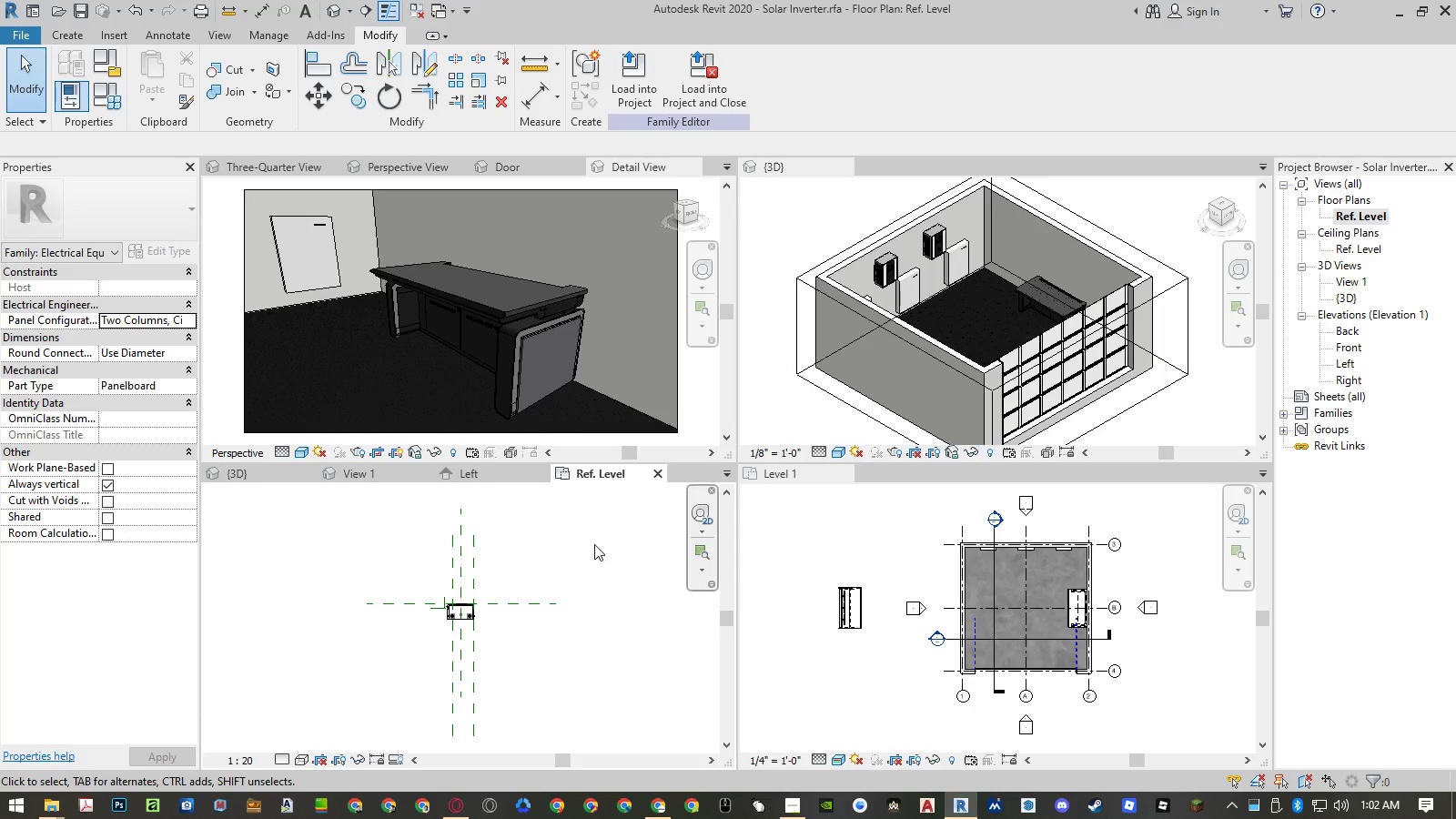 
scroll: coordinate [477, 606], scroll_direction: up, amount: 11.0
 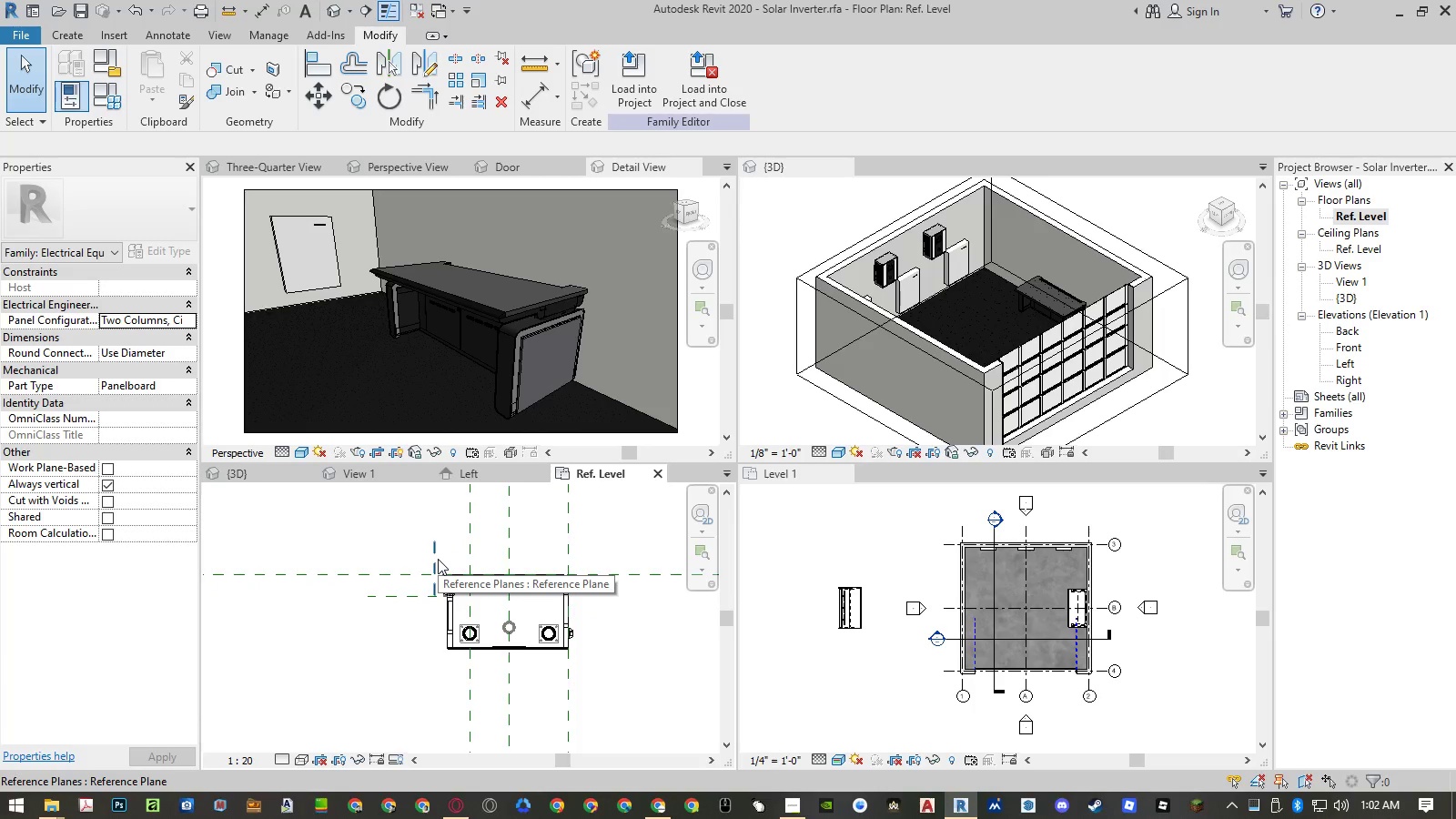 
left_click([438, 559])
 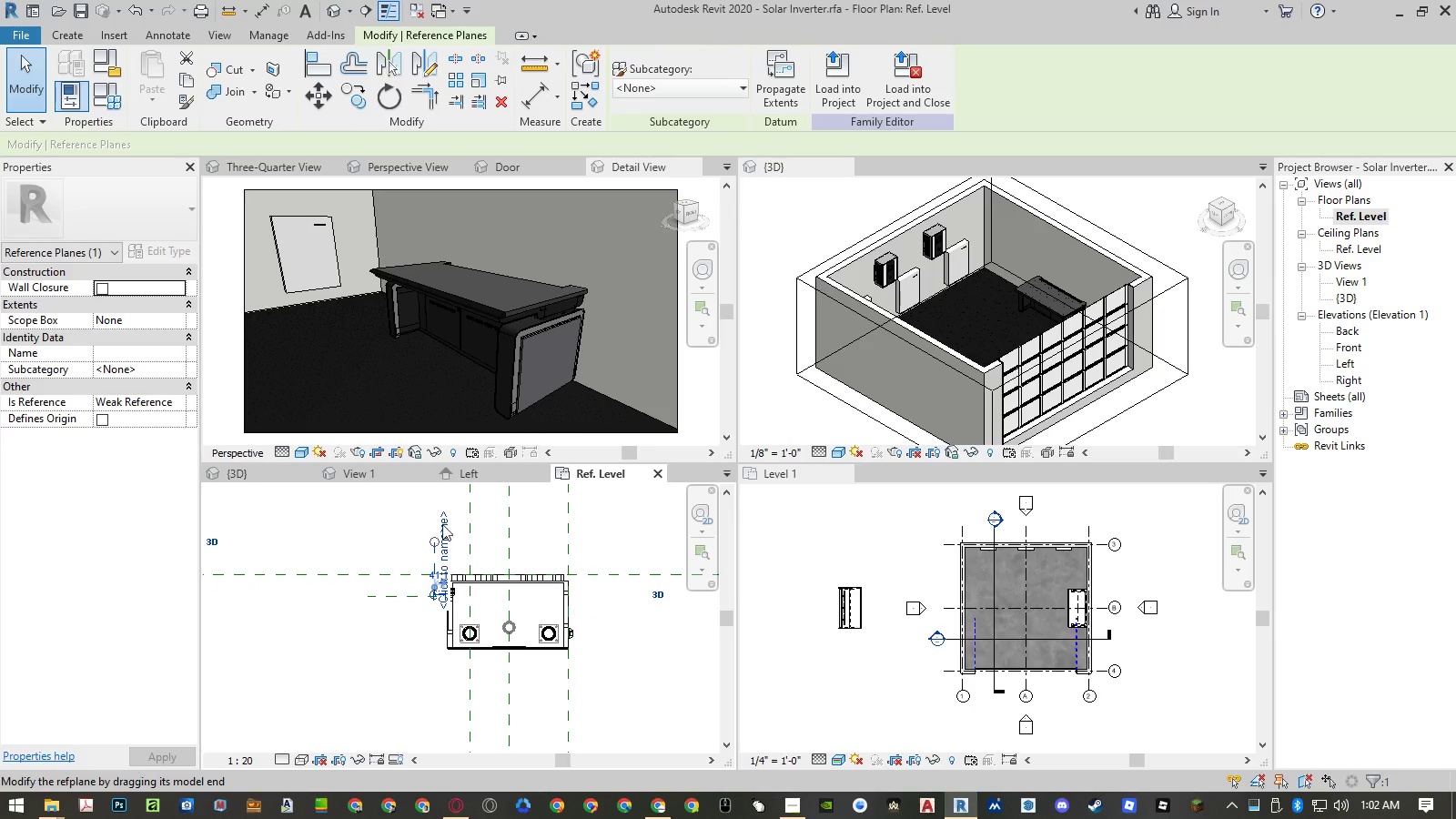 
key(Escape)
 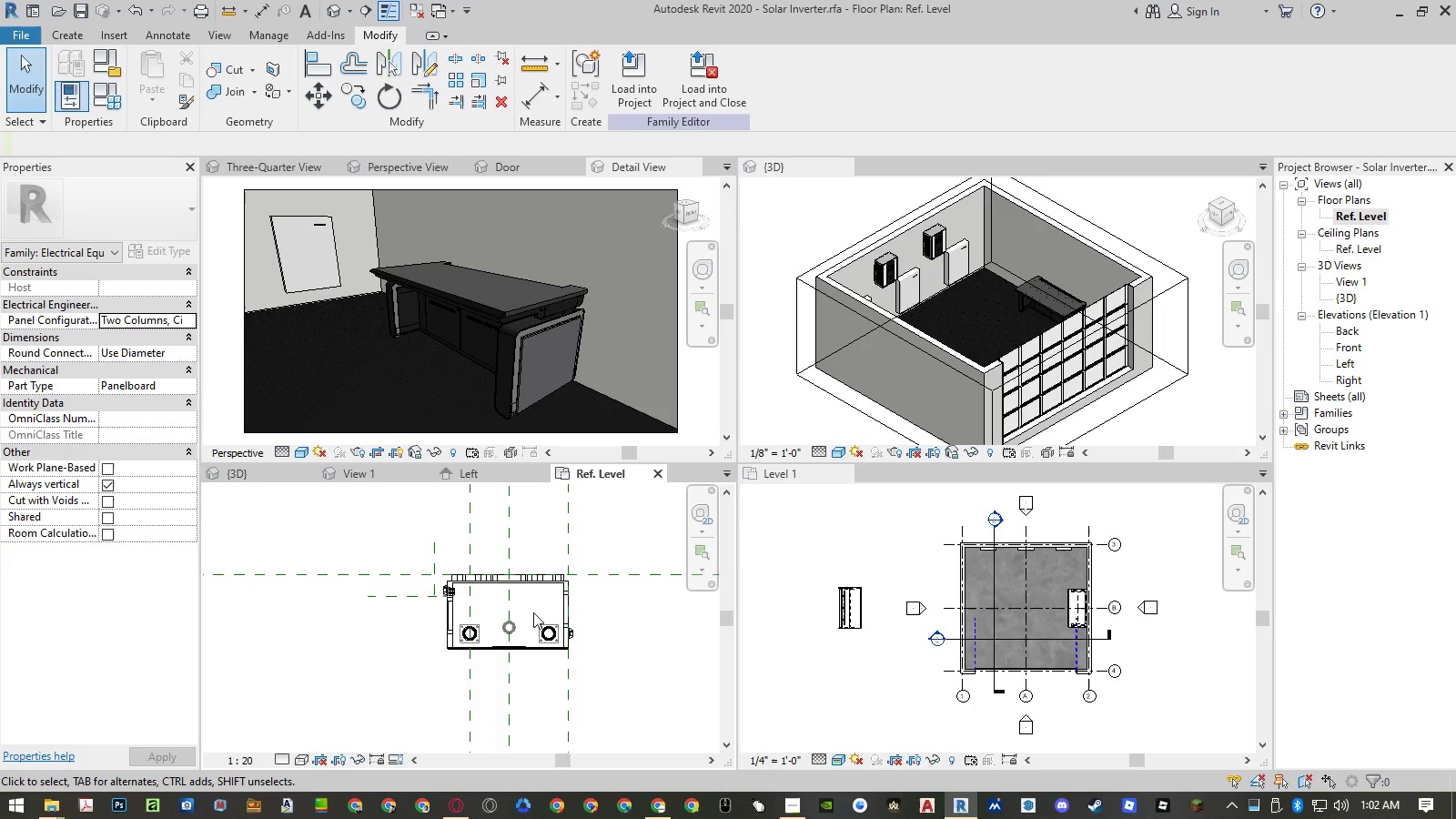 
scroll: coordinate [534, 613], scroll_direction: up, amount: 2.0
 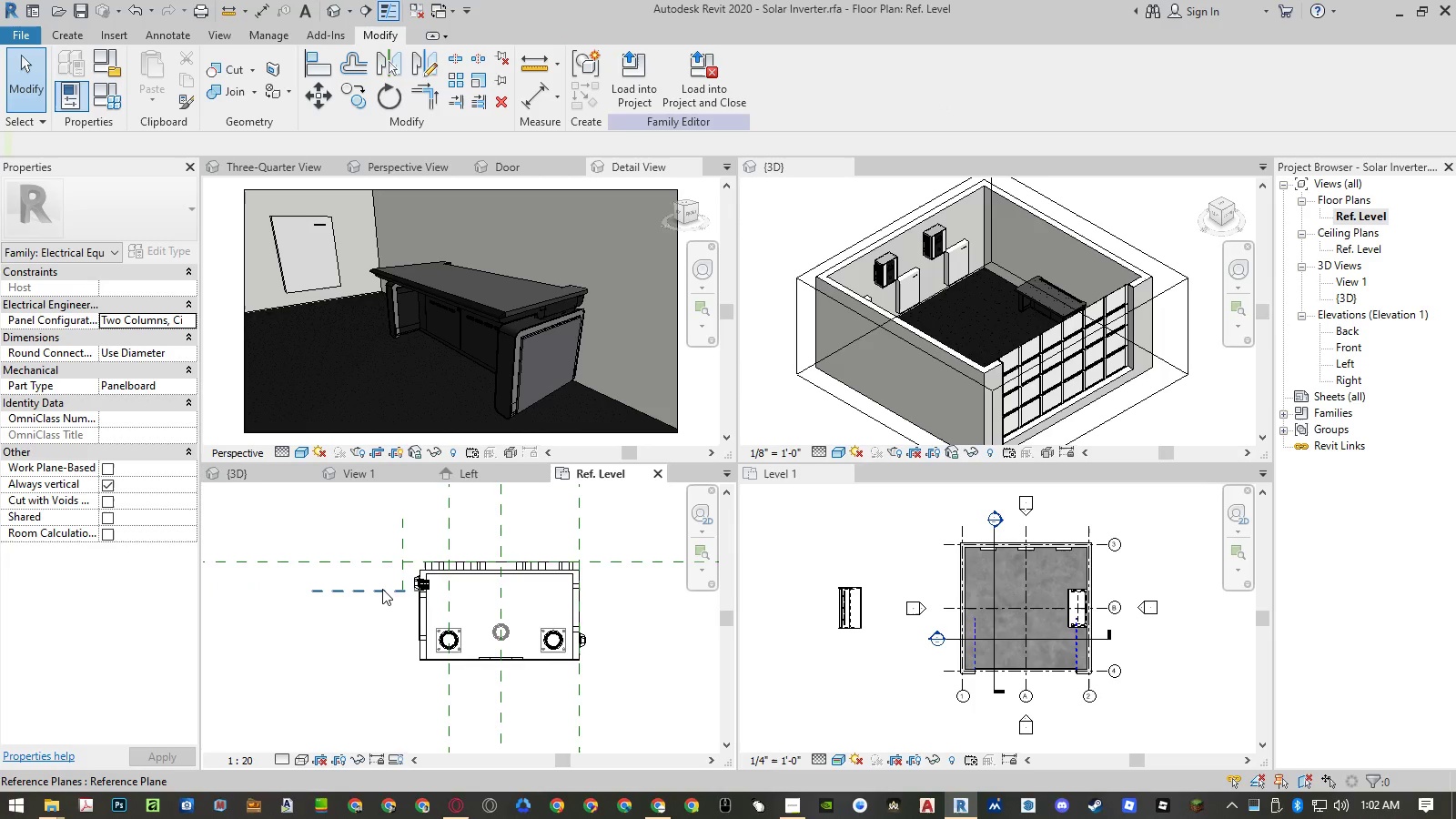 
left_click([382, 589])
 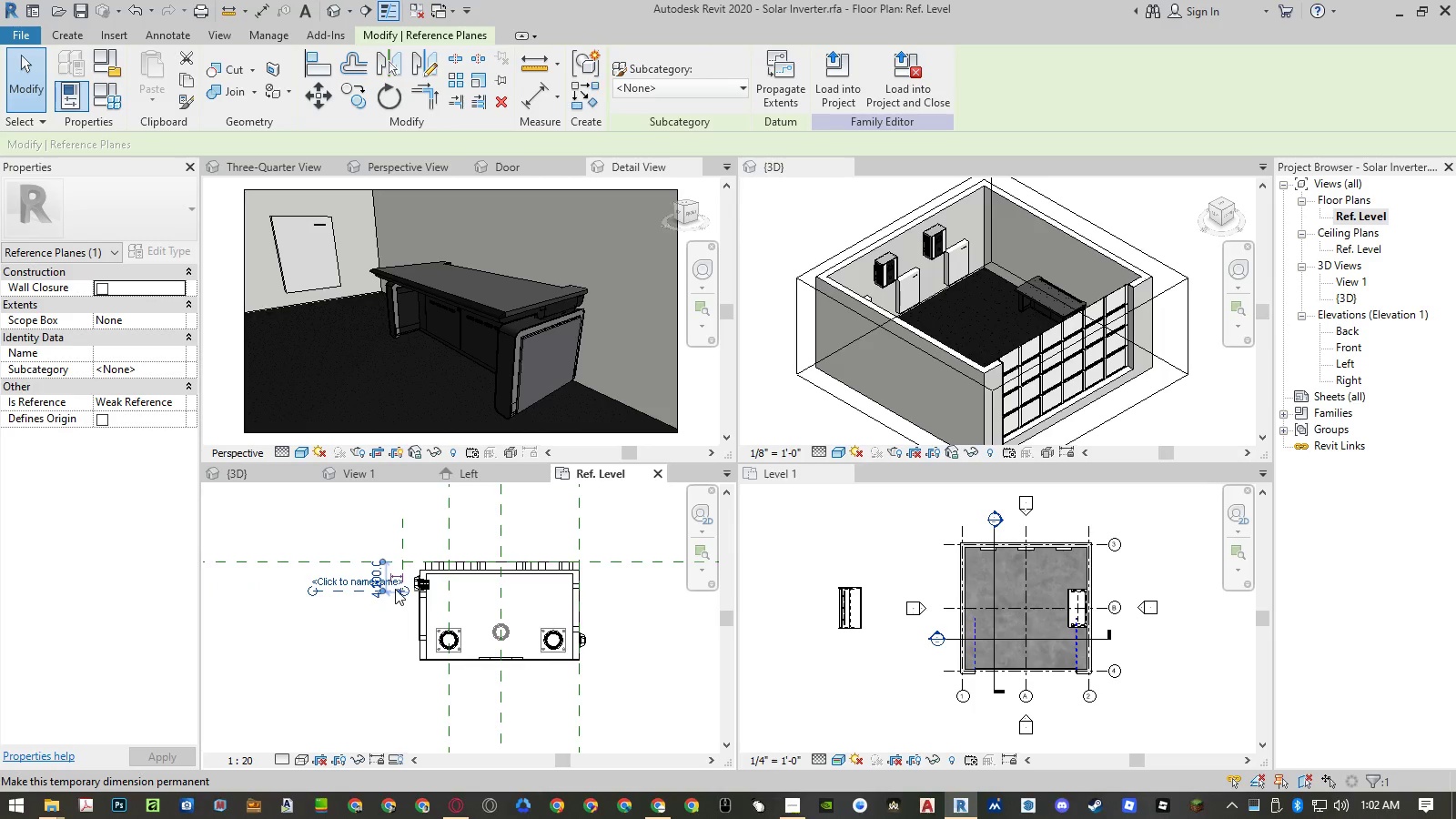 
scroll: coordinate [392, 591], scroll_direction: down, amount: 4.0
 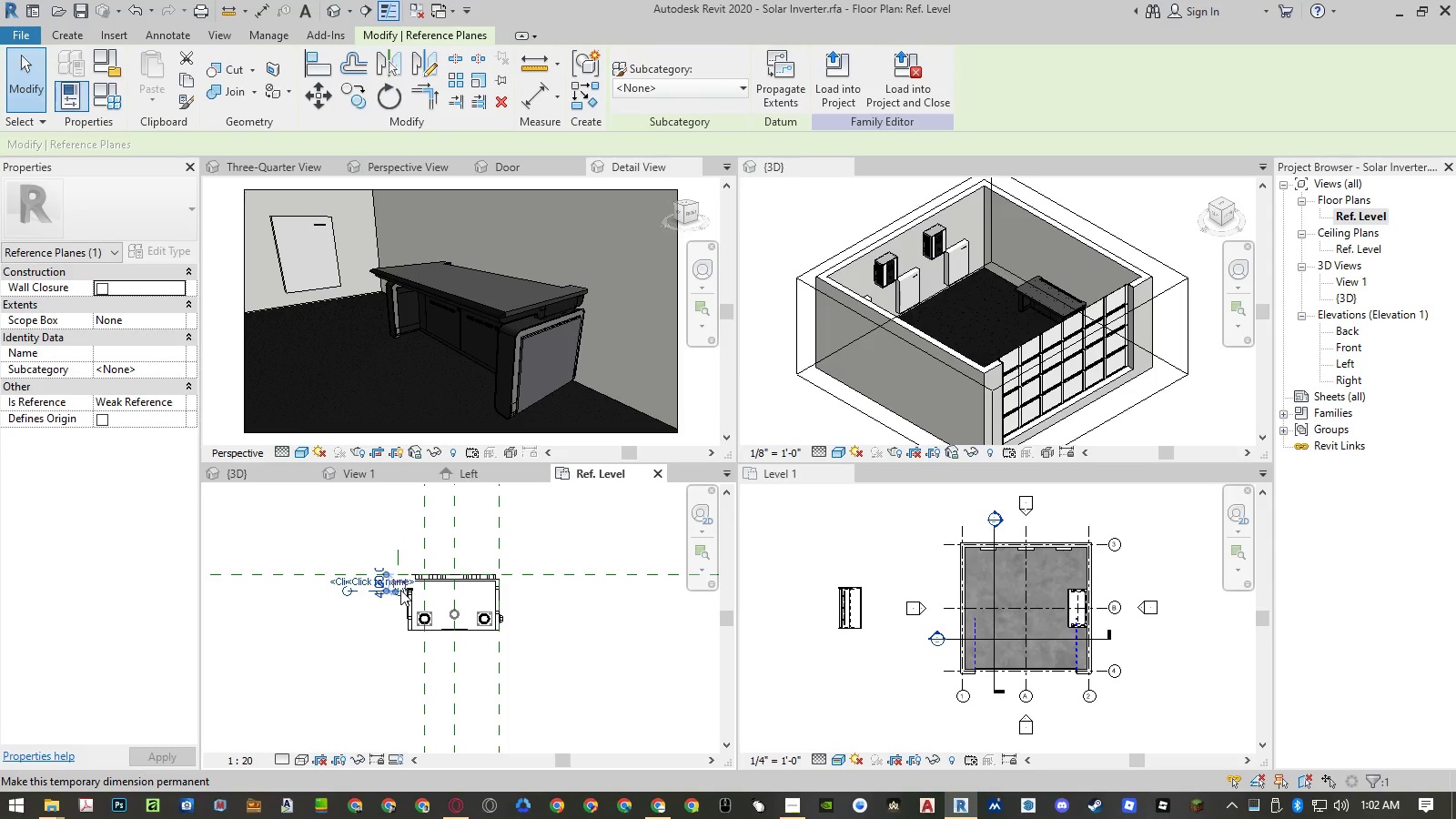 
left_click_drag(start_coordinate=[400, 590], to_coordinate=[586, 589])
 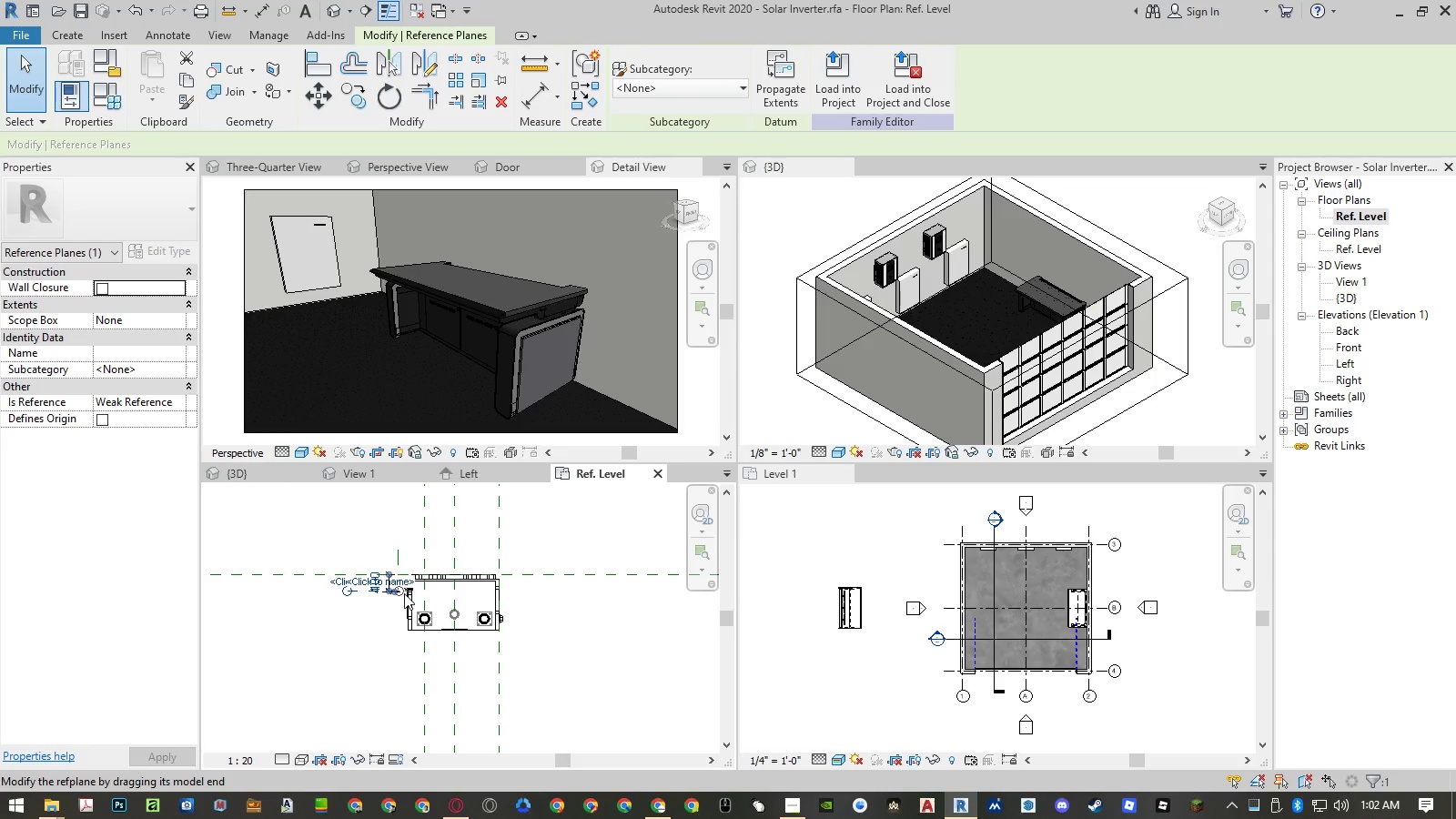 
left_click_drag(start_coordinate=[402, 593], to_coordinate=[452, 597])
 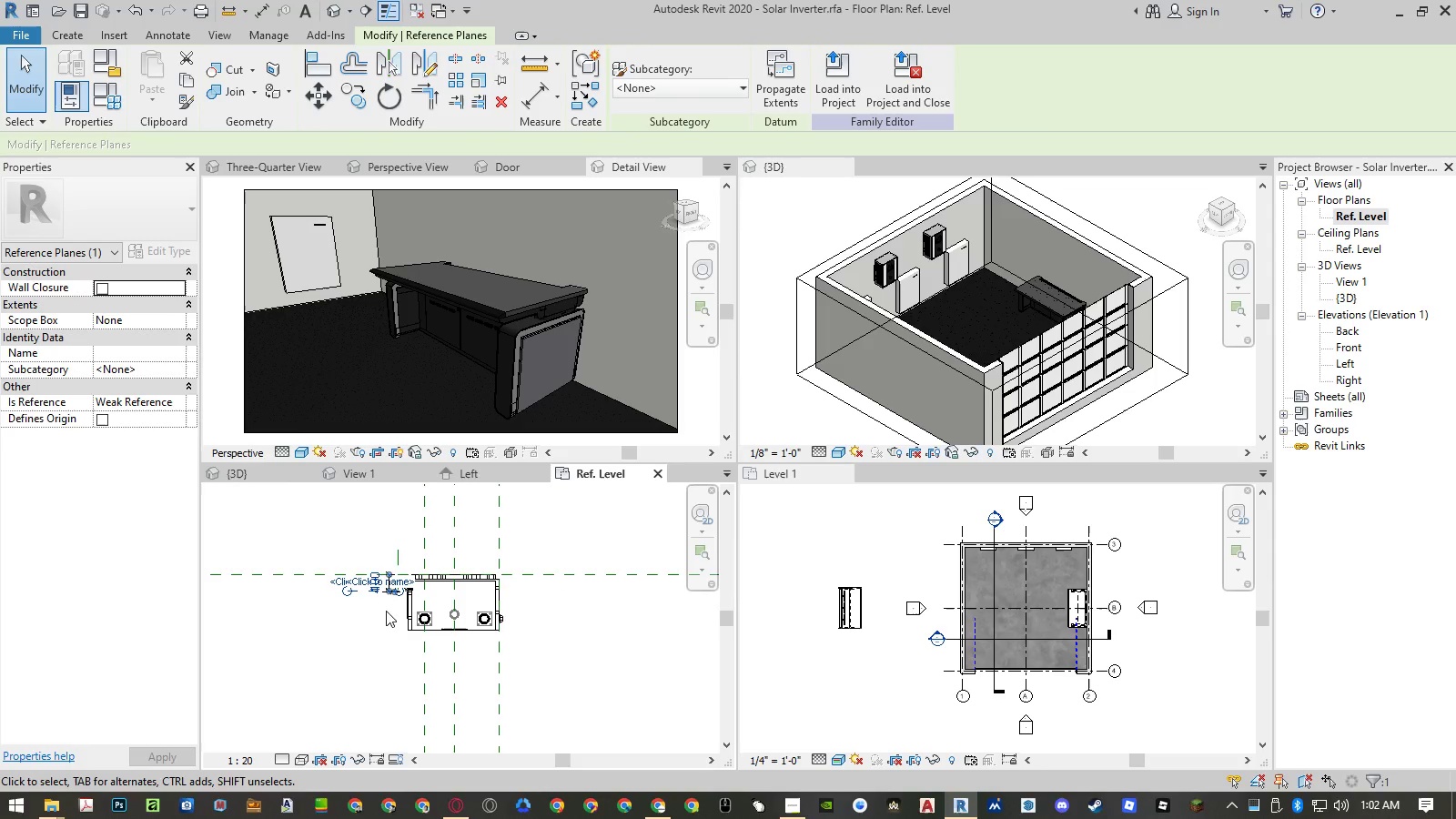 
scroll: coordinate [382, 602], scroll_direction: up, amount: 7.0
 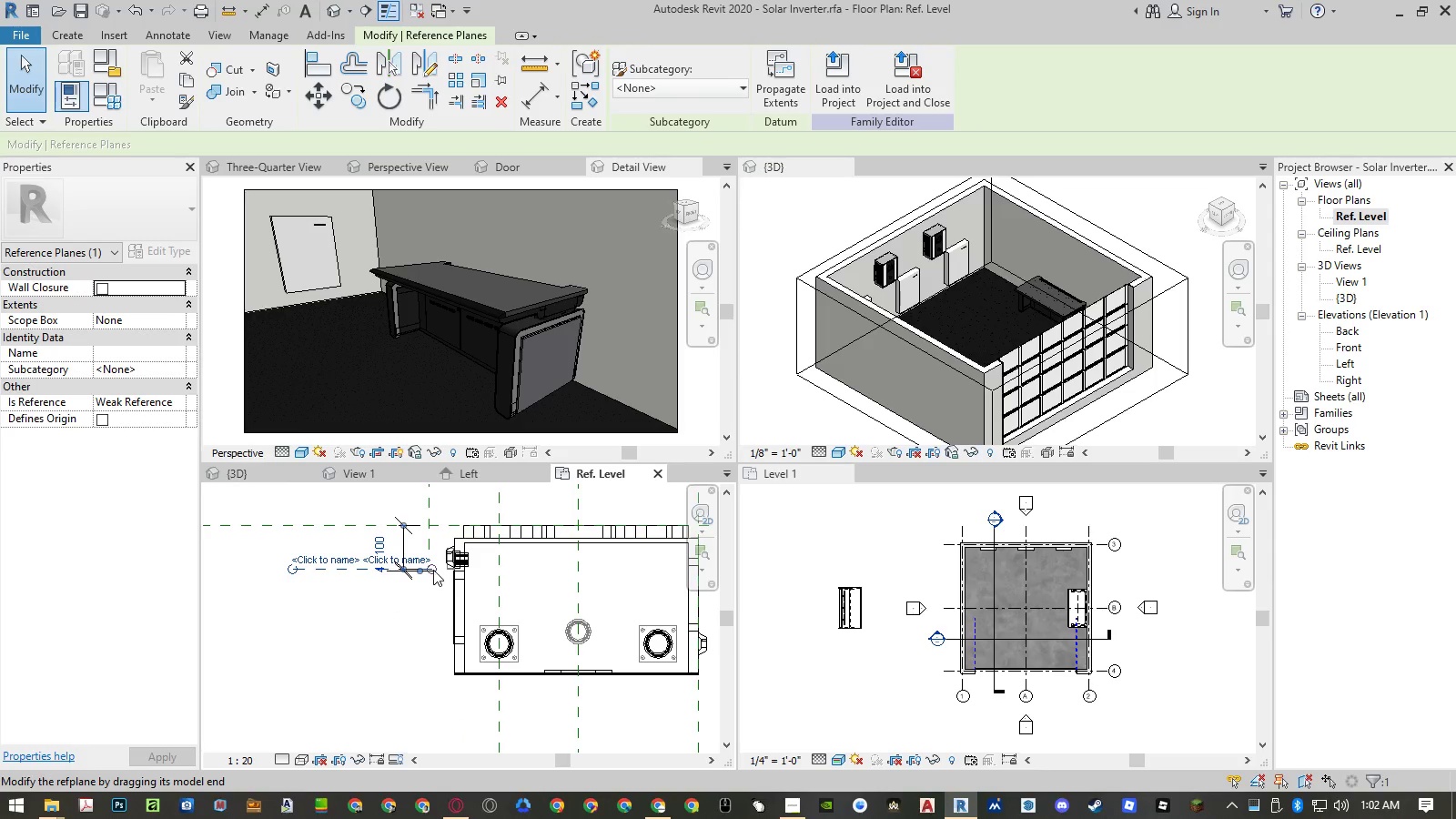 
left_click_drag(start_coordinate=[433, 570], to_coordinate=[647, 569])
 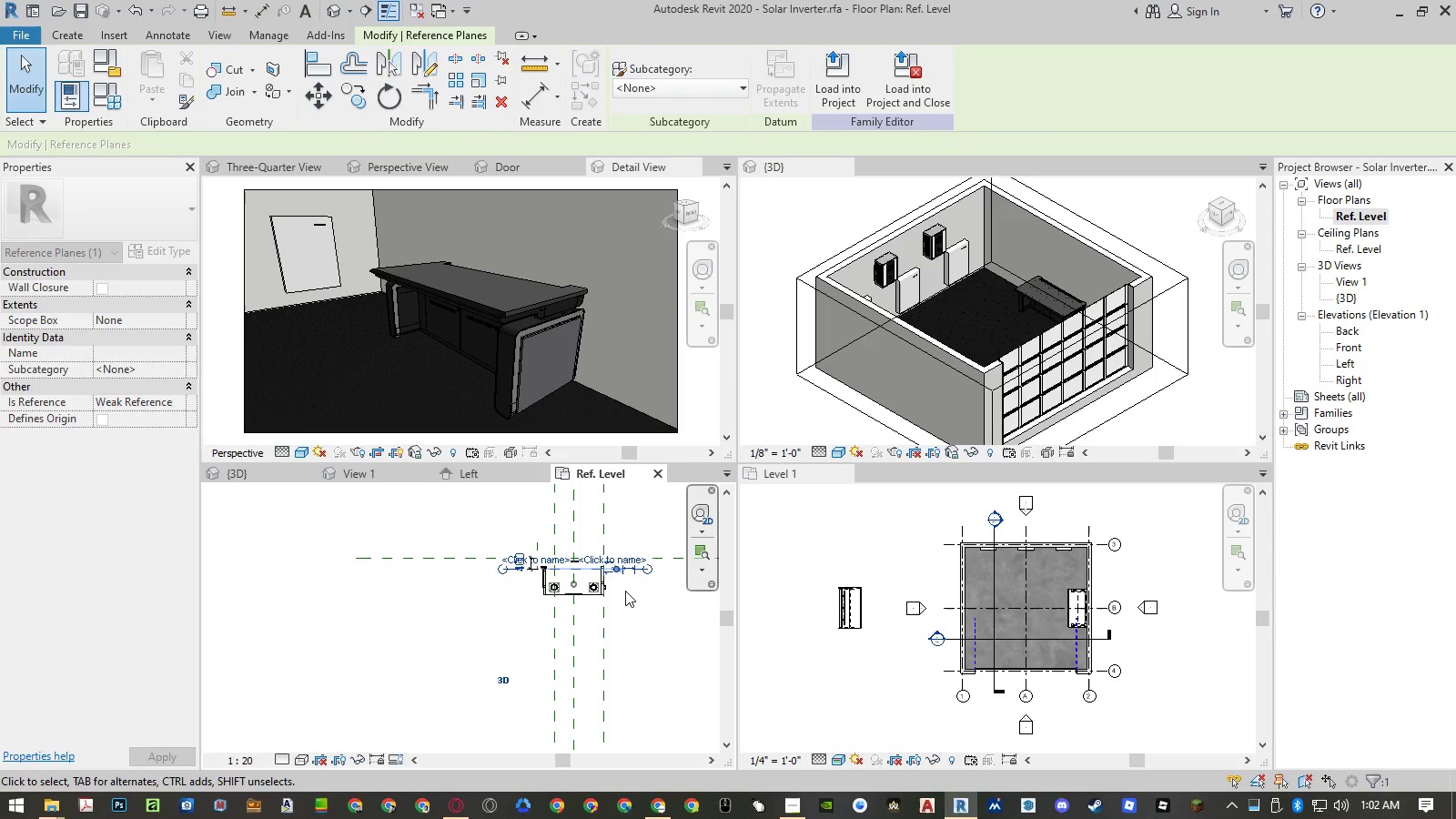 
scroll: coordinate [572, 569], scroll_direction: down, amount: 10.0
 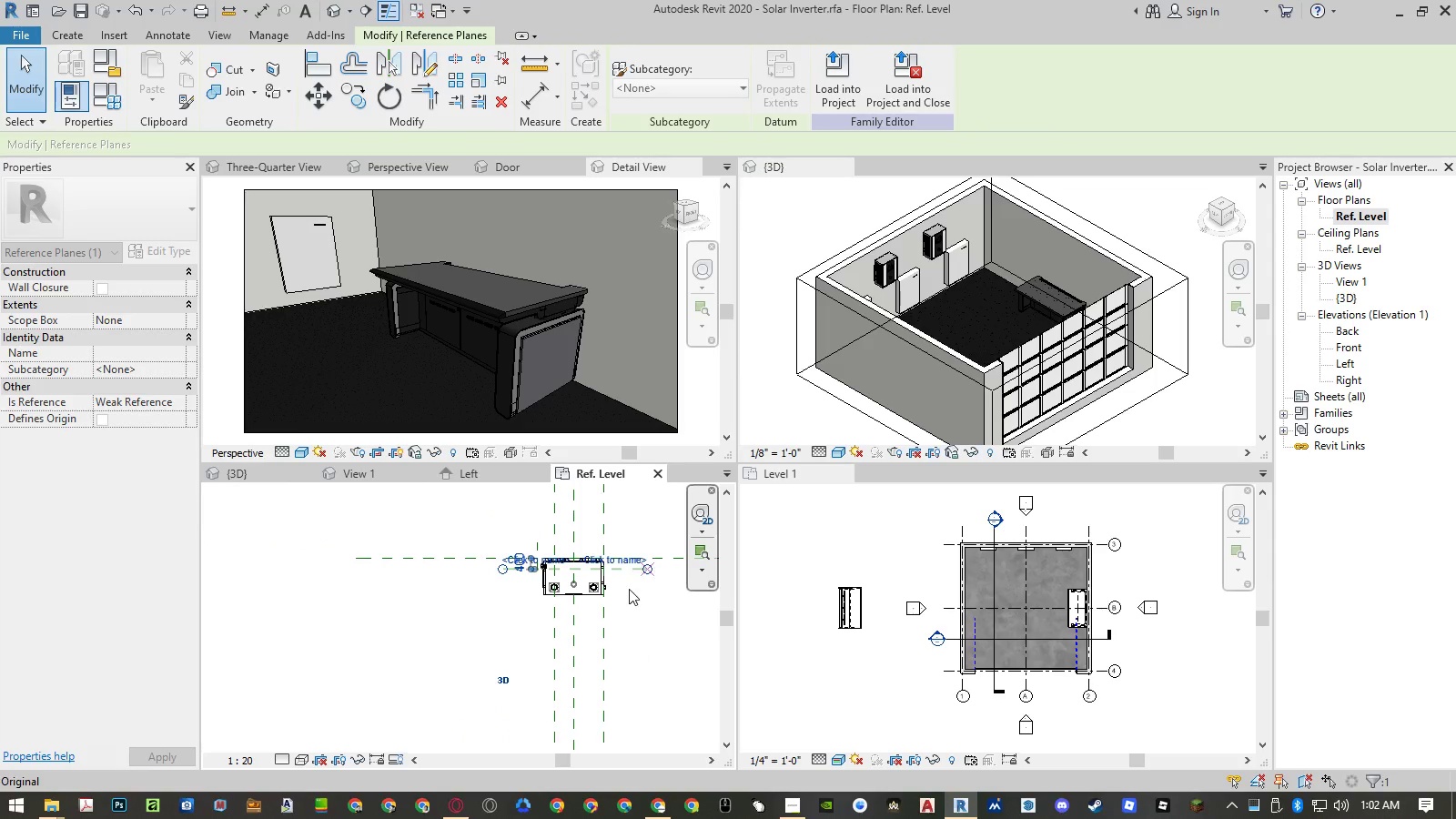 
key(Escape)
 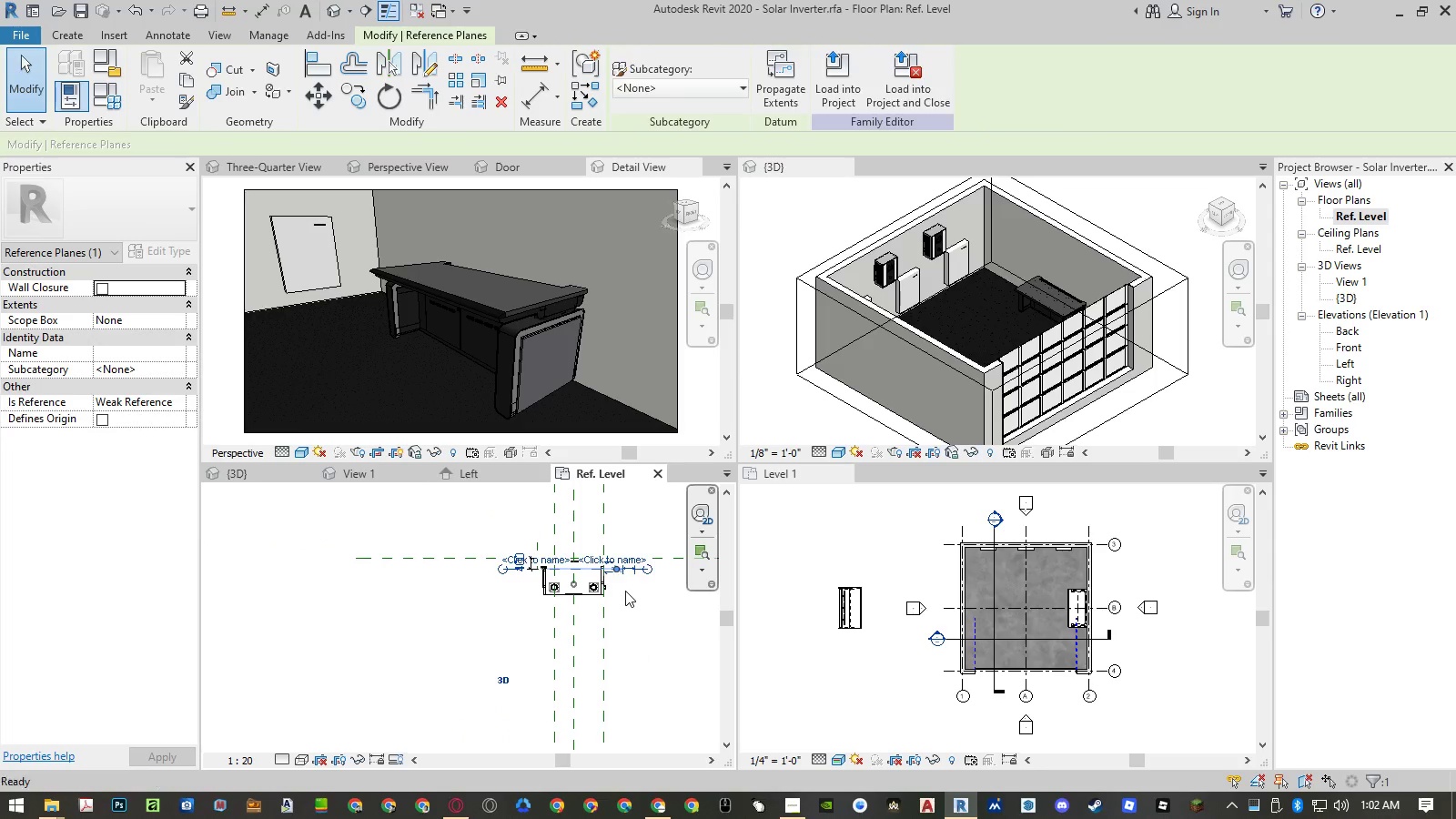 
key(Escape)
 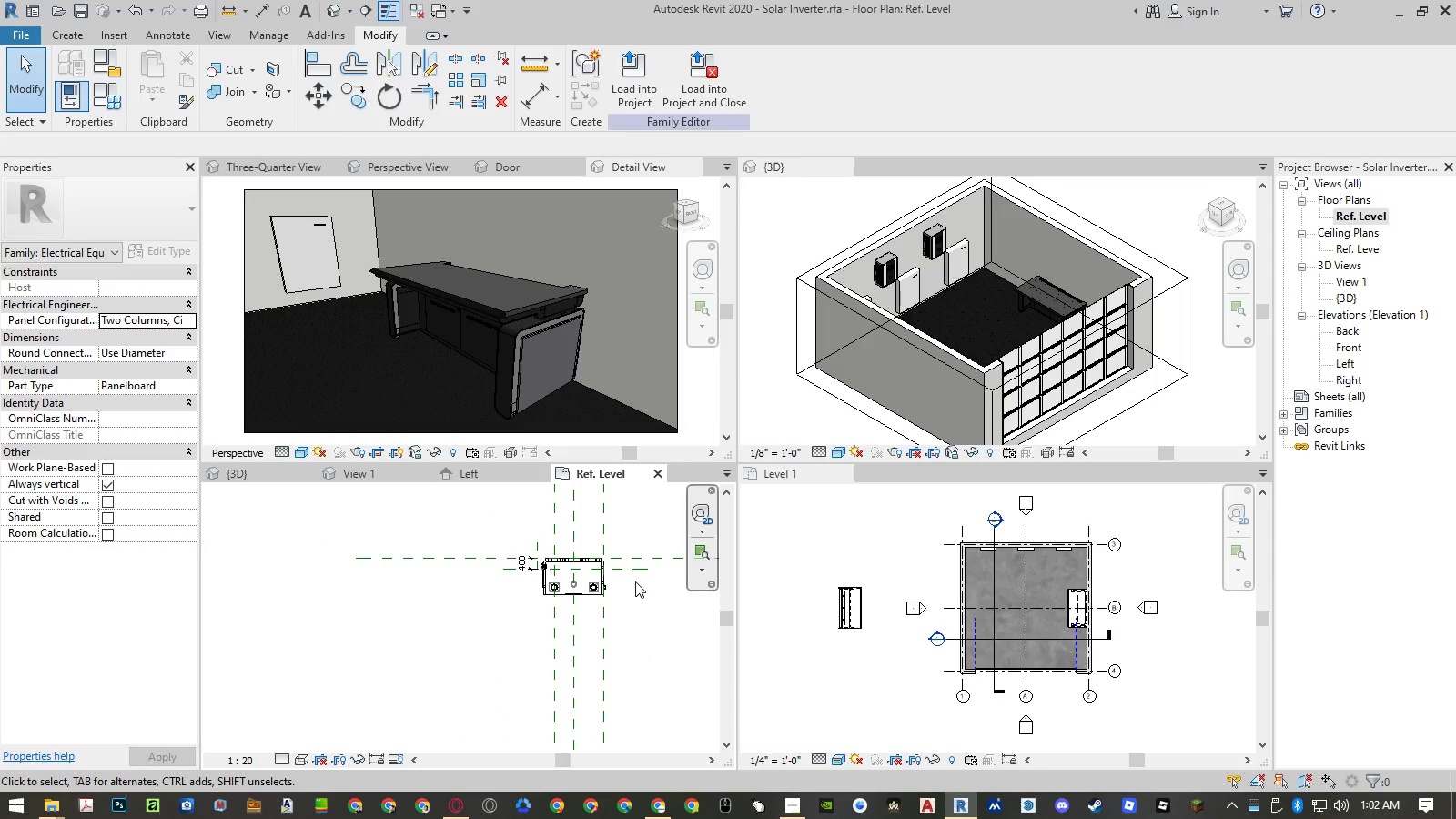 
scroll: coordinate [580, 571], scroll_direction: up, amount: 8.0
 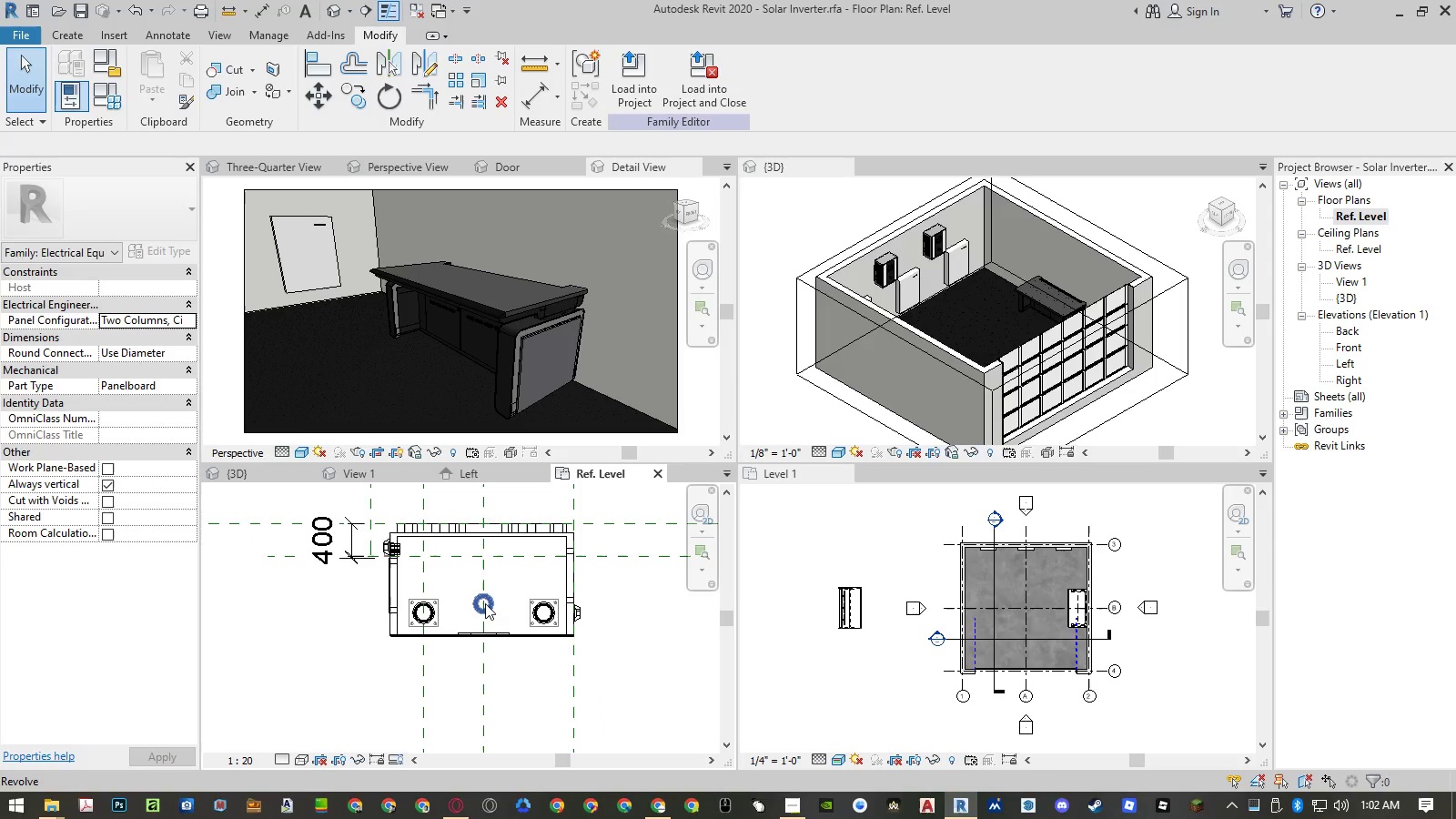 
left_click([485, 603])
 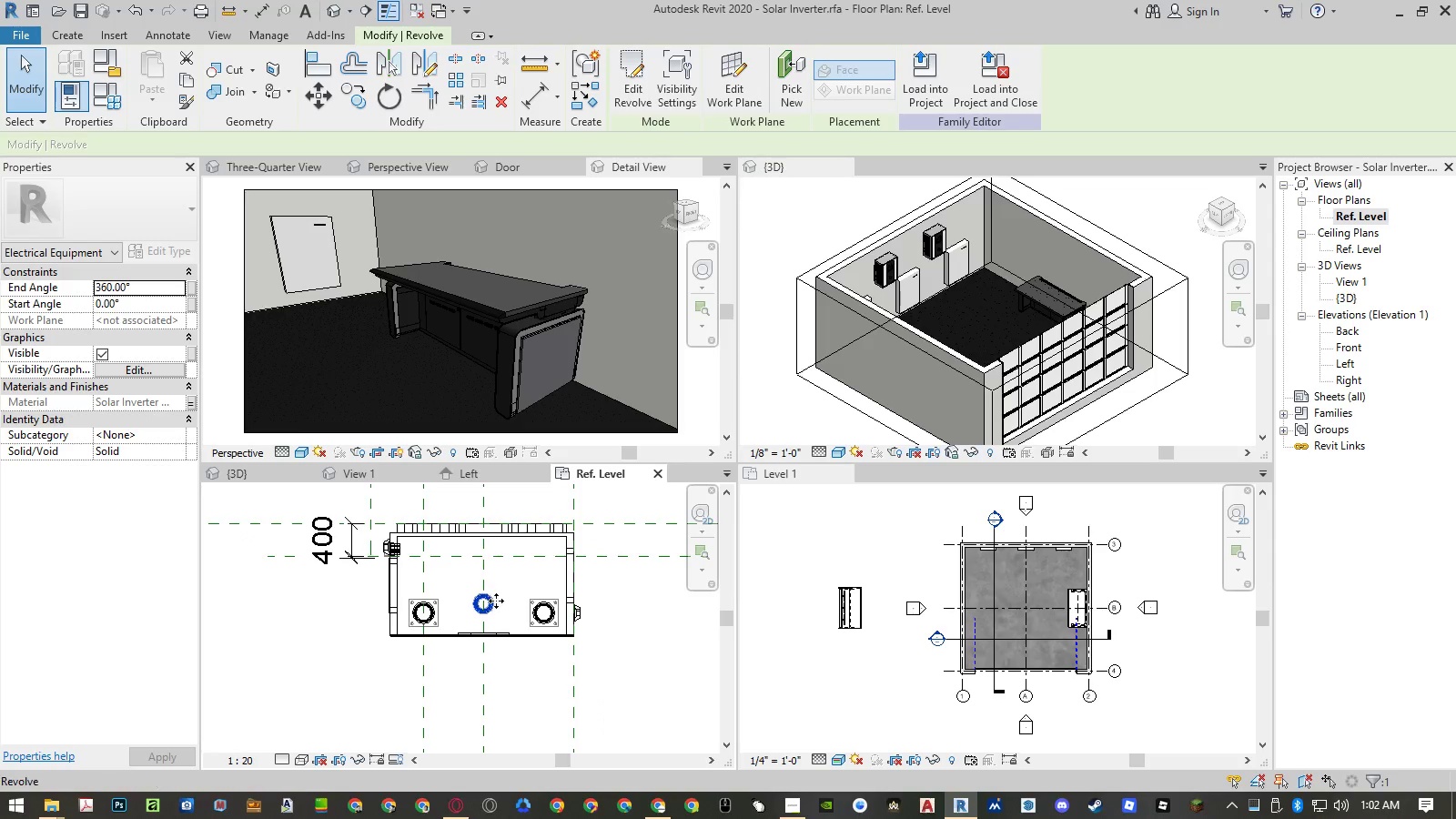 
left_click([630, 96])
 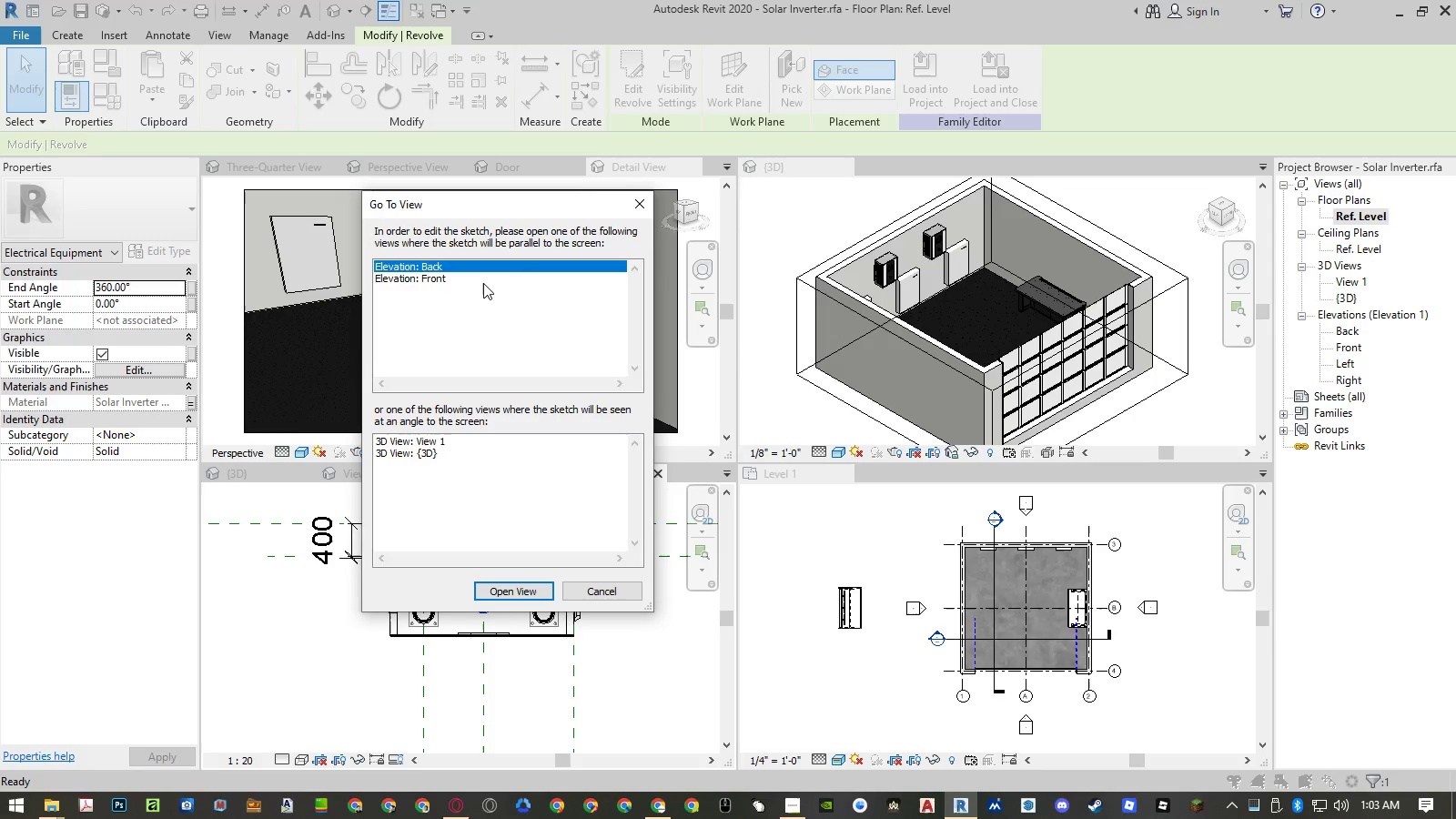 
wait(5.33)
 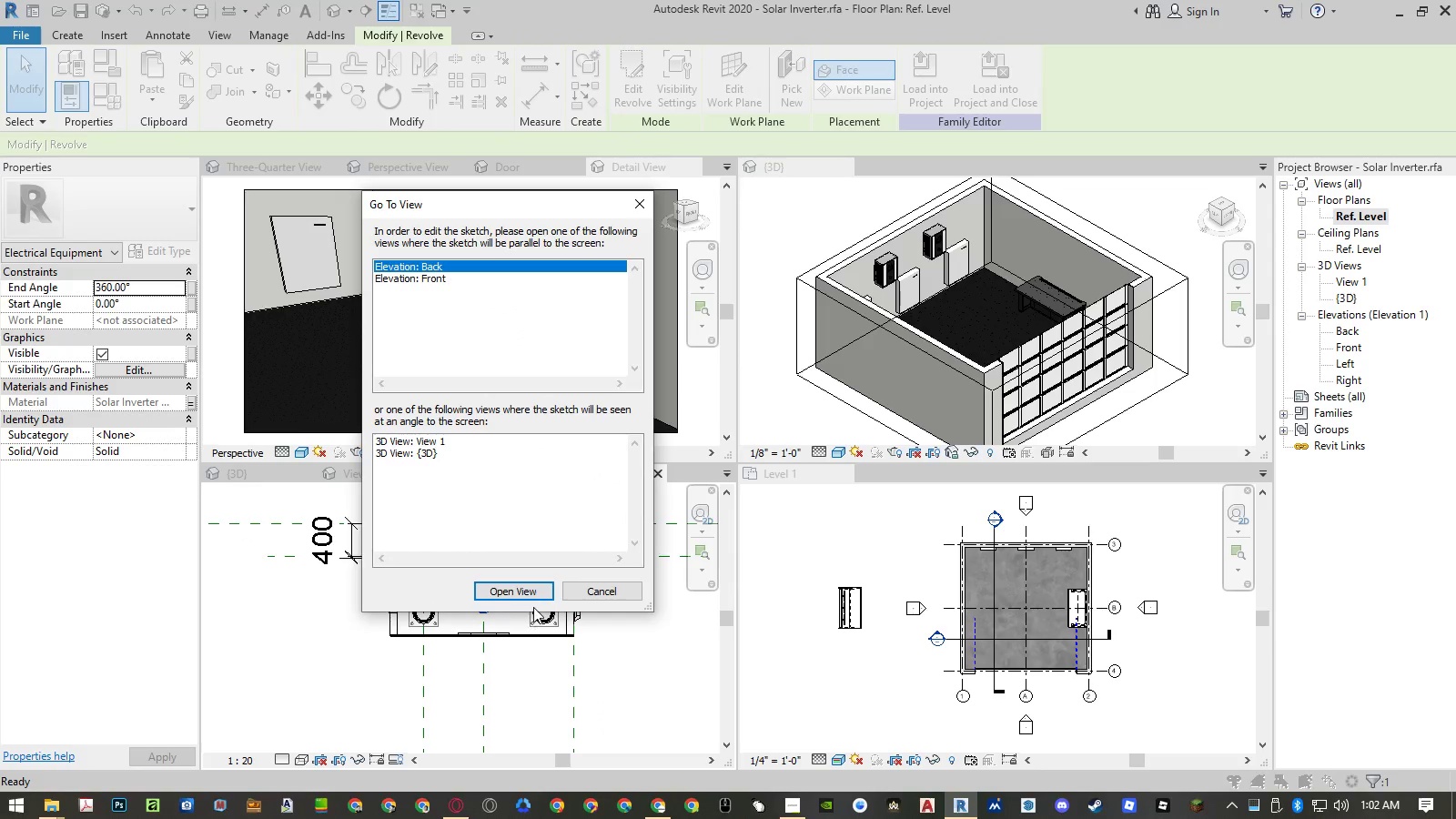 
double_click([483, 283])
 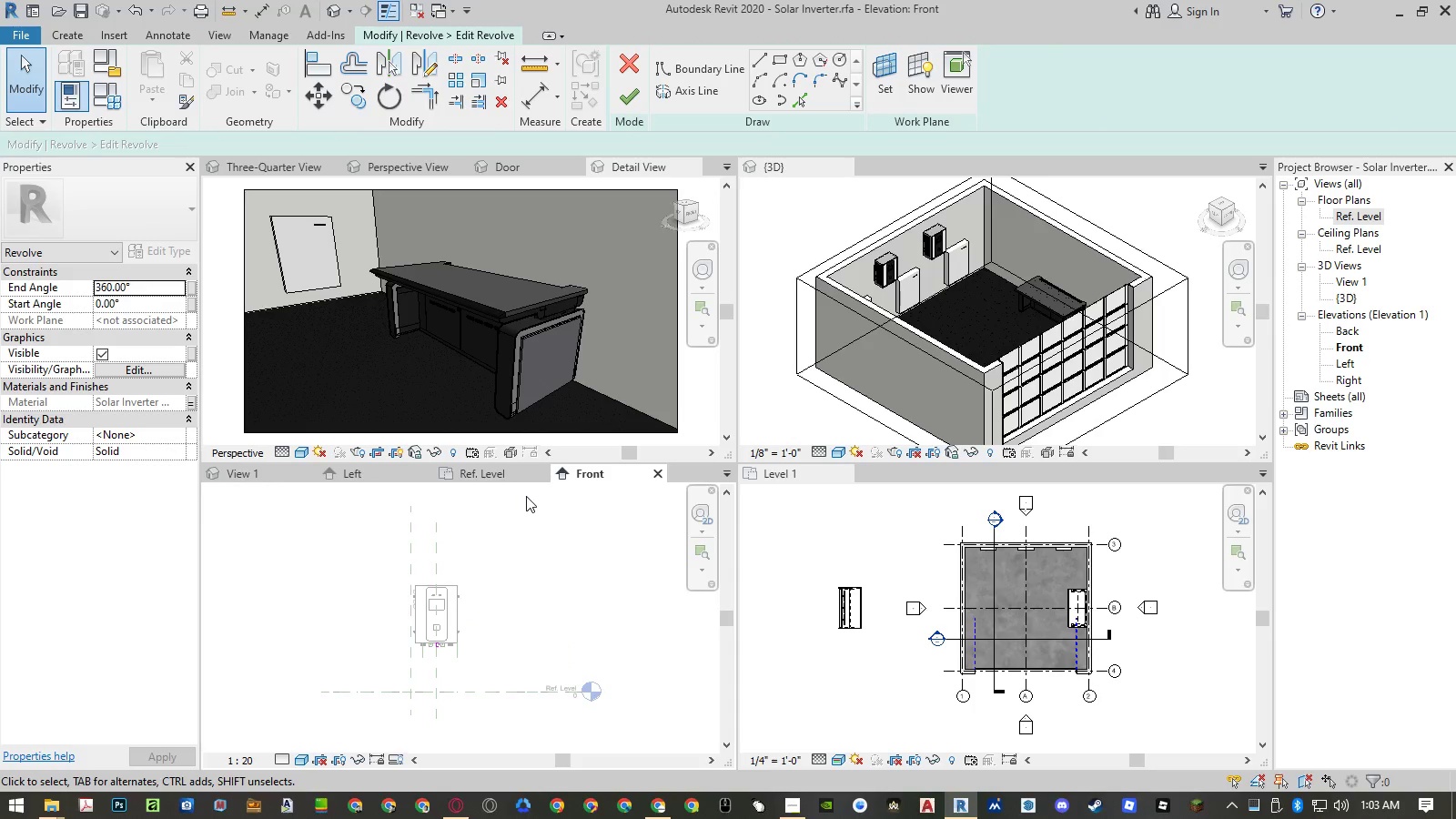 
scroll: coordinate [484, 628], scroll_direction: up, amount: 18.0
 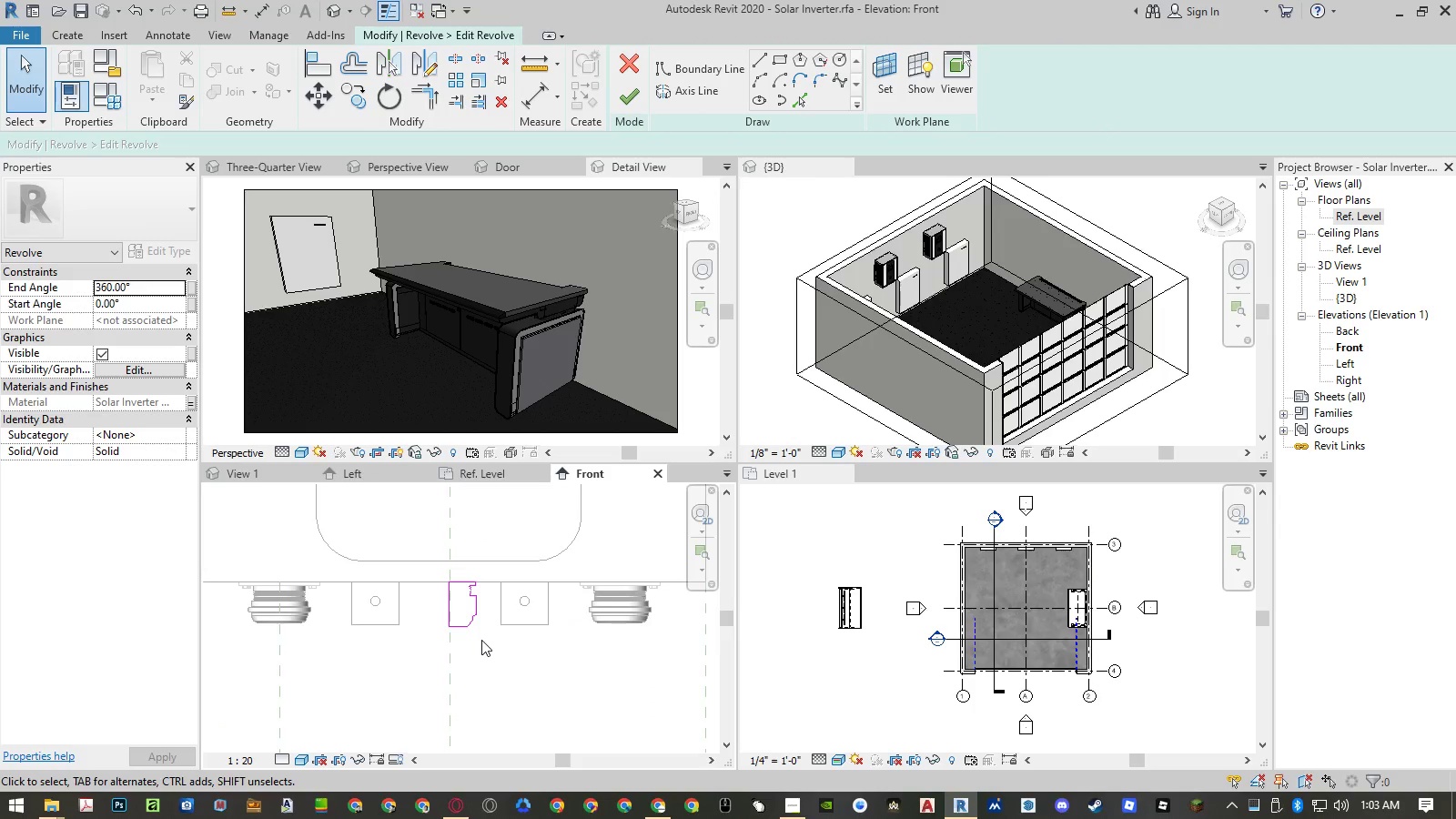 
left_click([623, 60])
 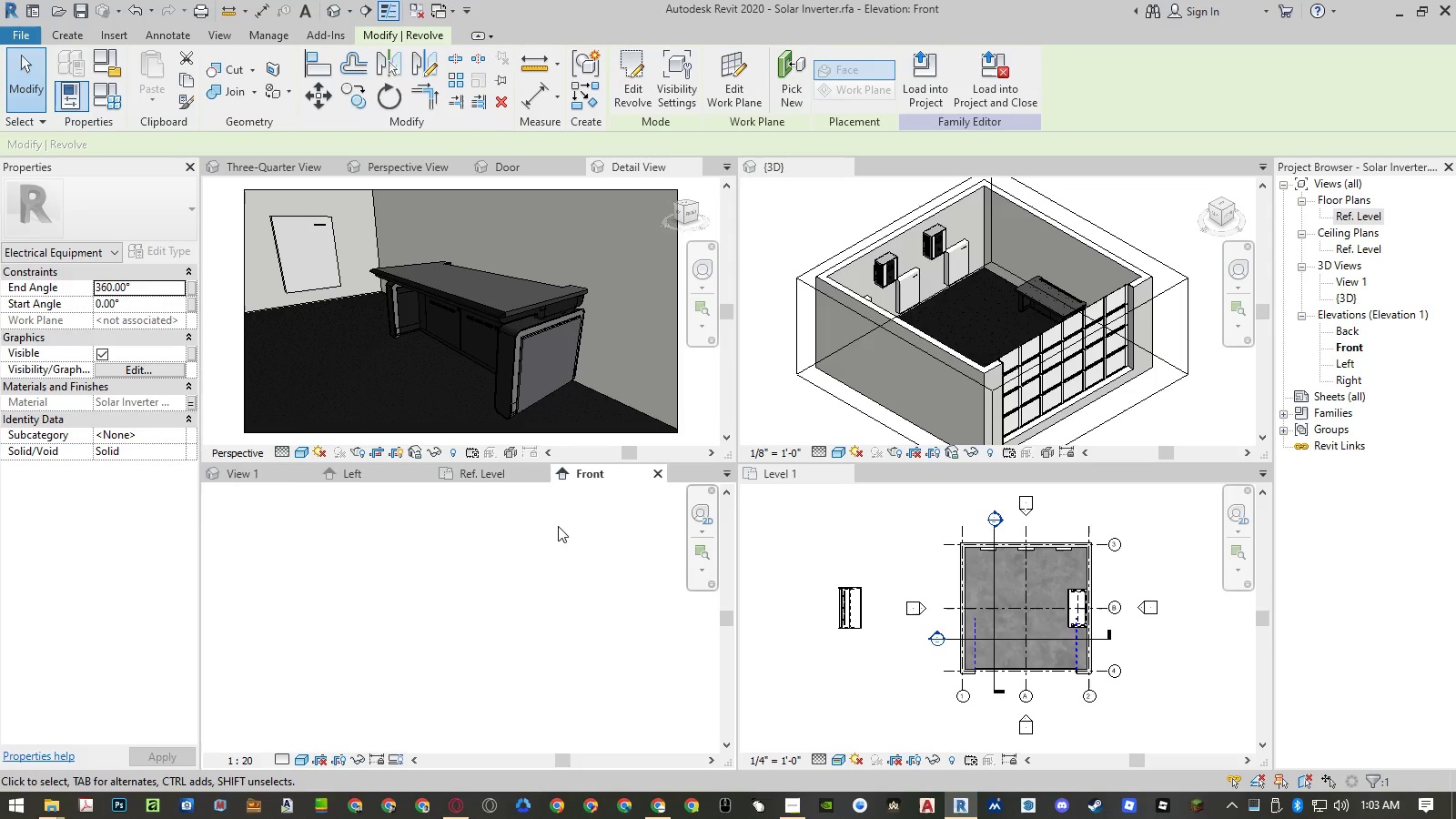 
scroll: coordinate [531, 593], scroll_direction: down, amount: 1.0
 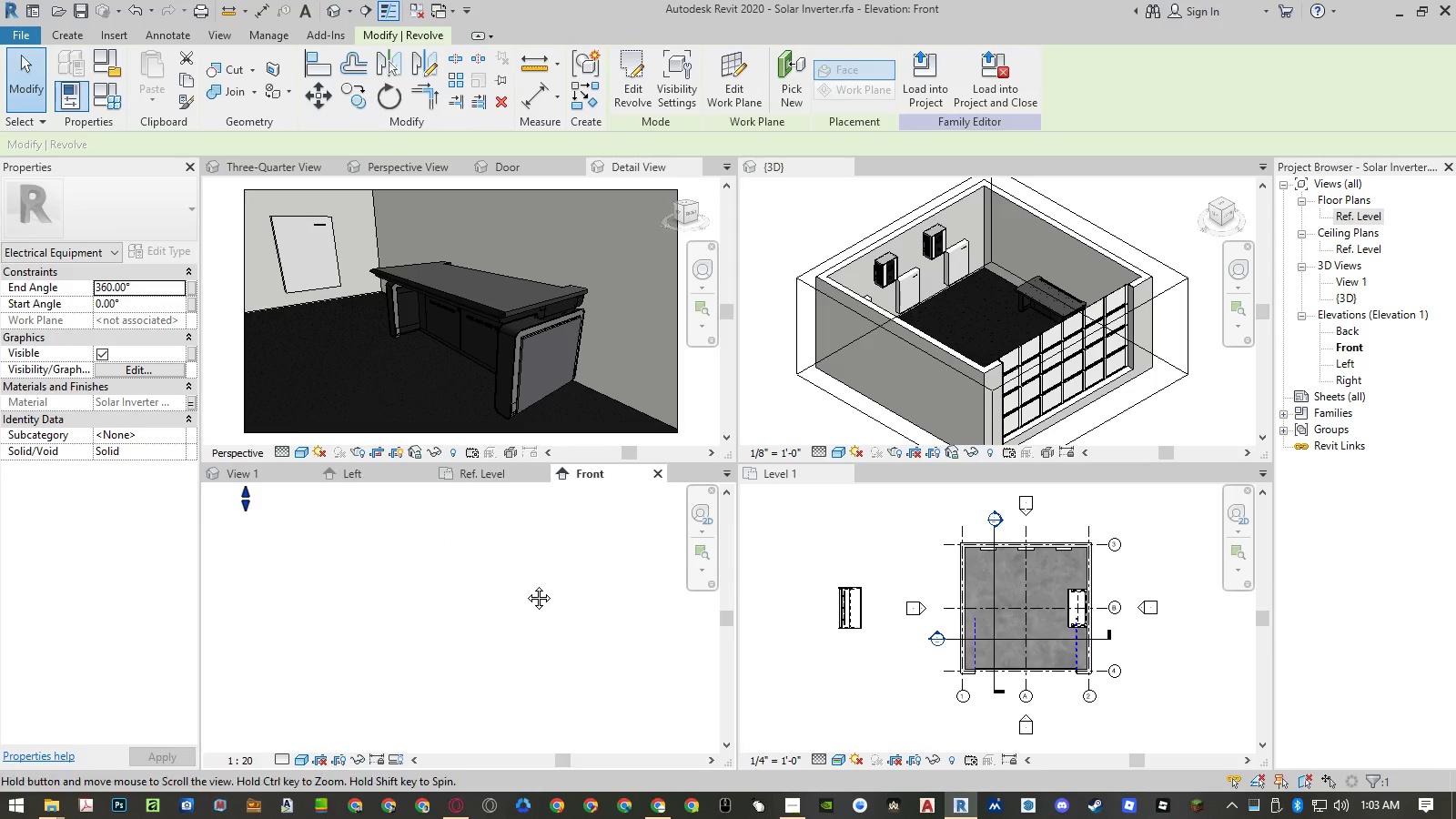 
double_click([525, 584])
 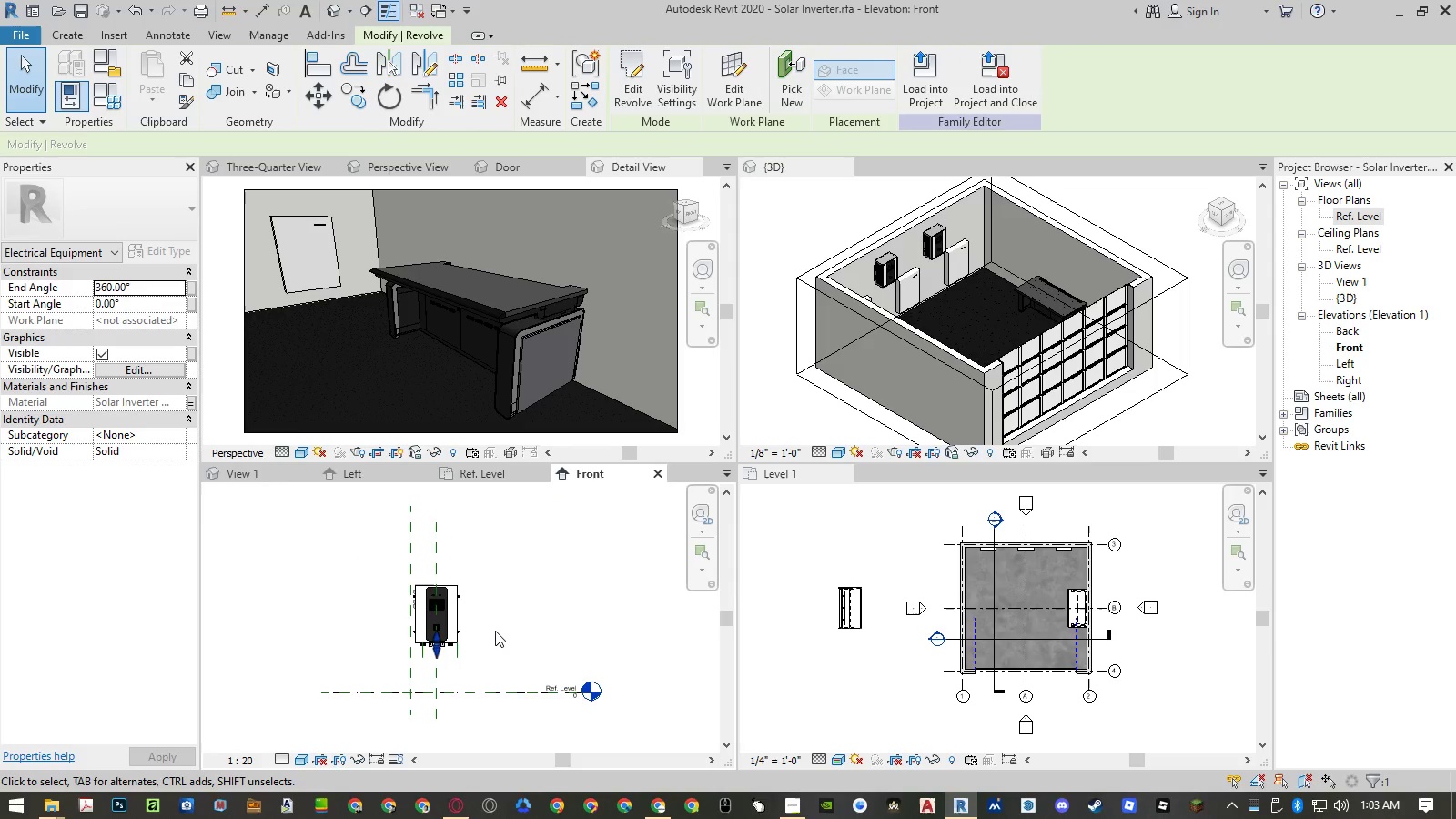 
key(Escape)
 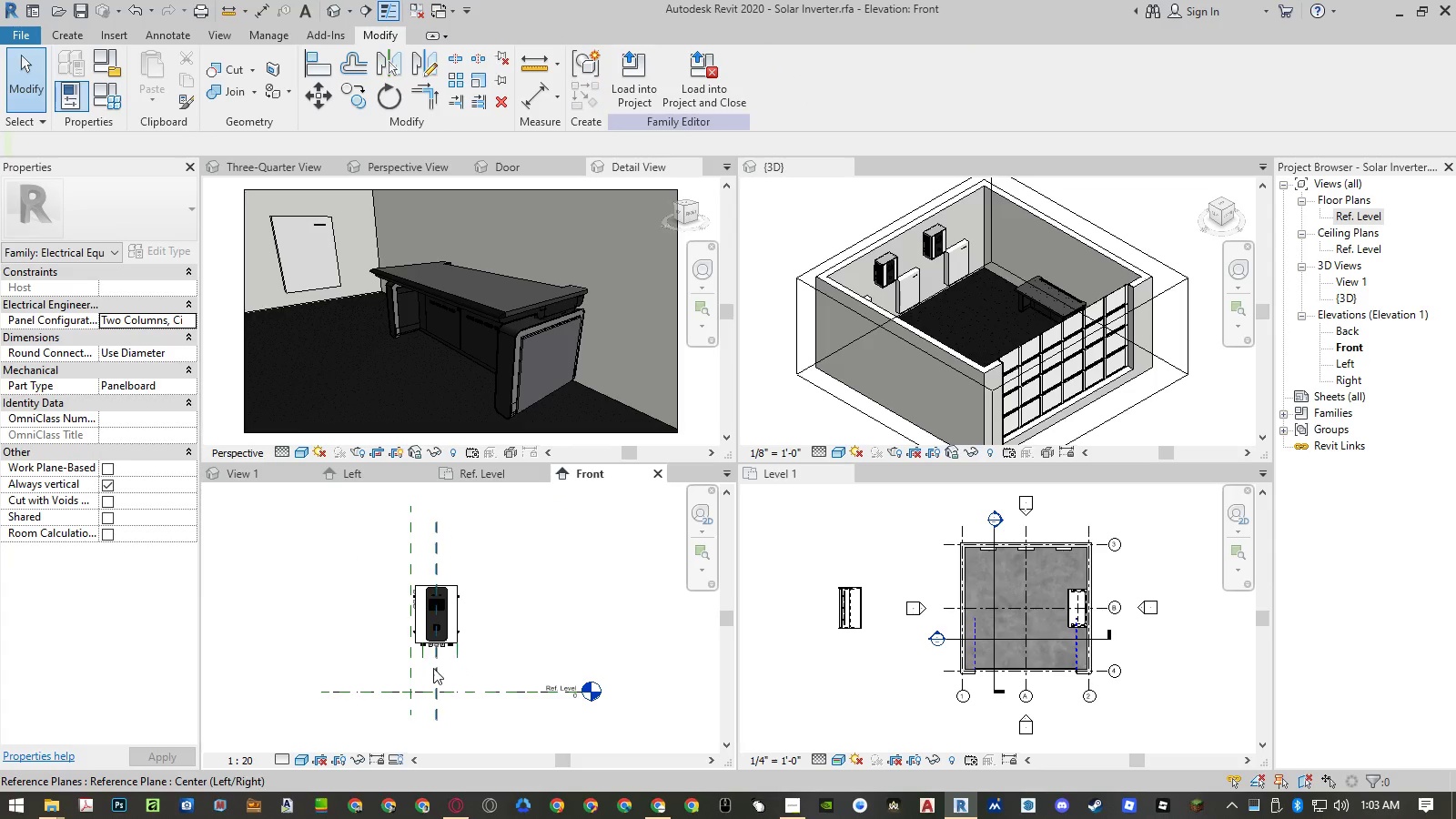 
scroll: coordinate [471, 650], scroll_direction: up, amount: 7.0
 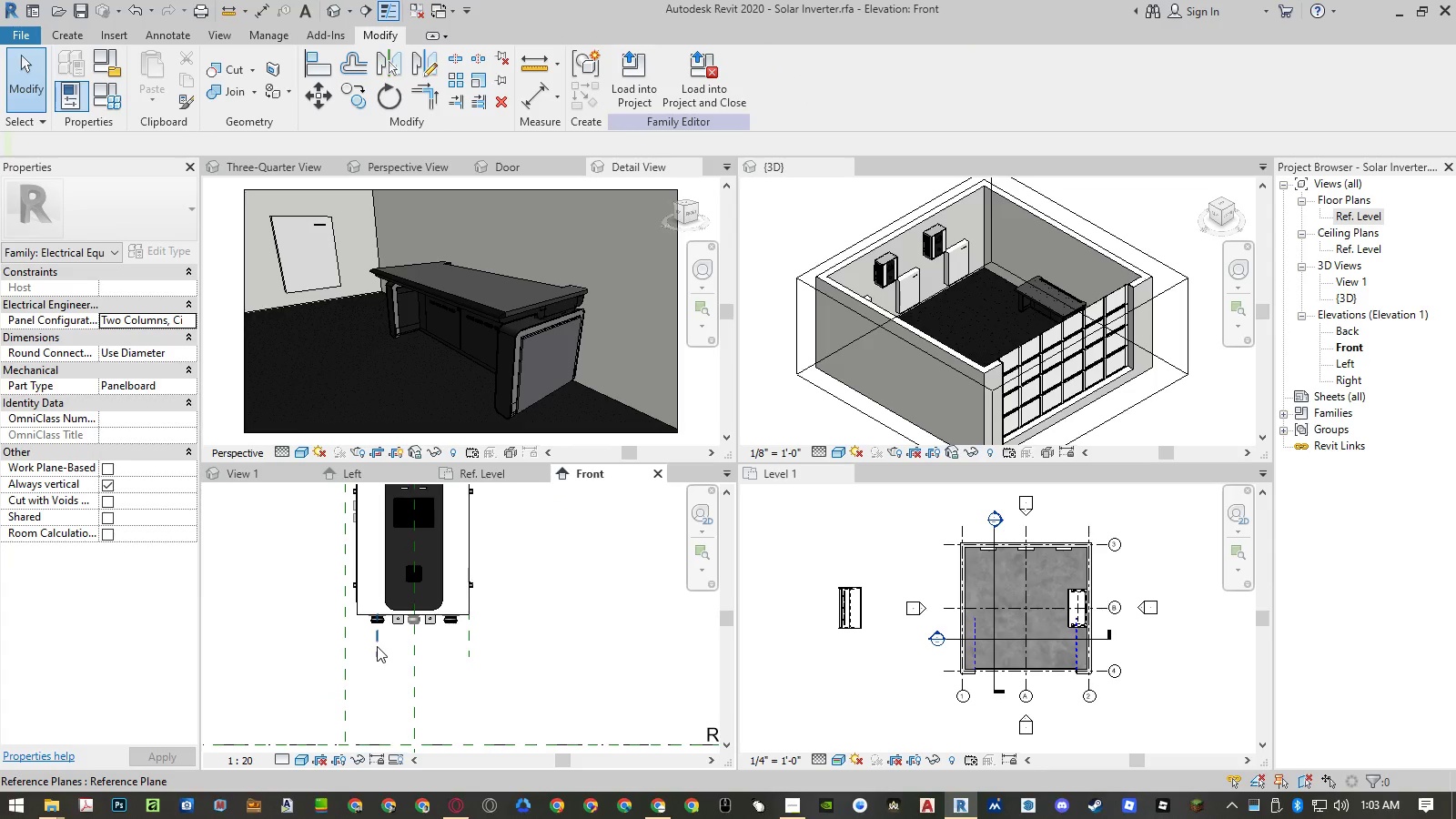 
left_click([377, 646])
 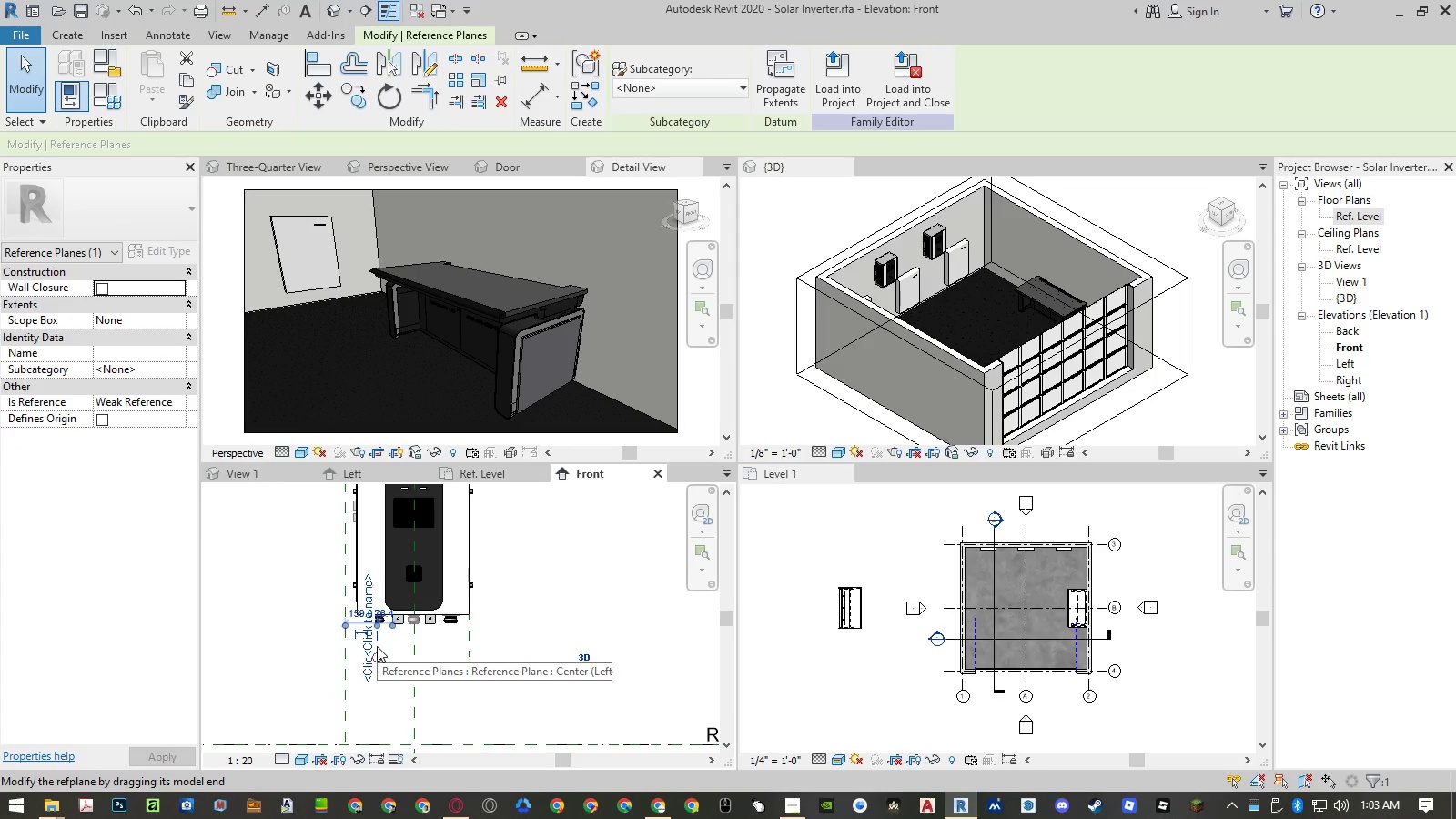 
key(Delete)
 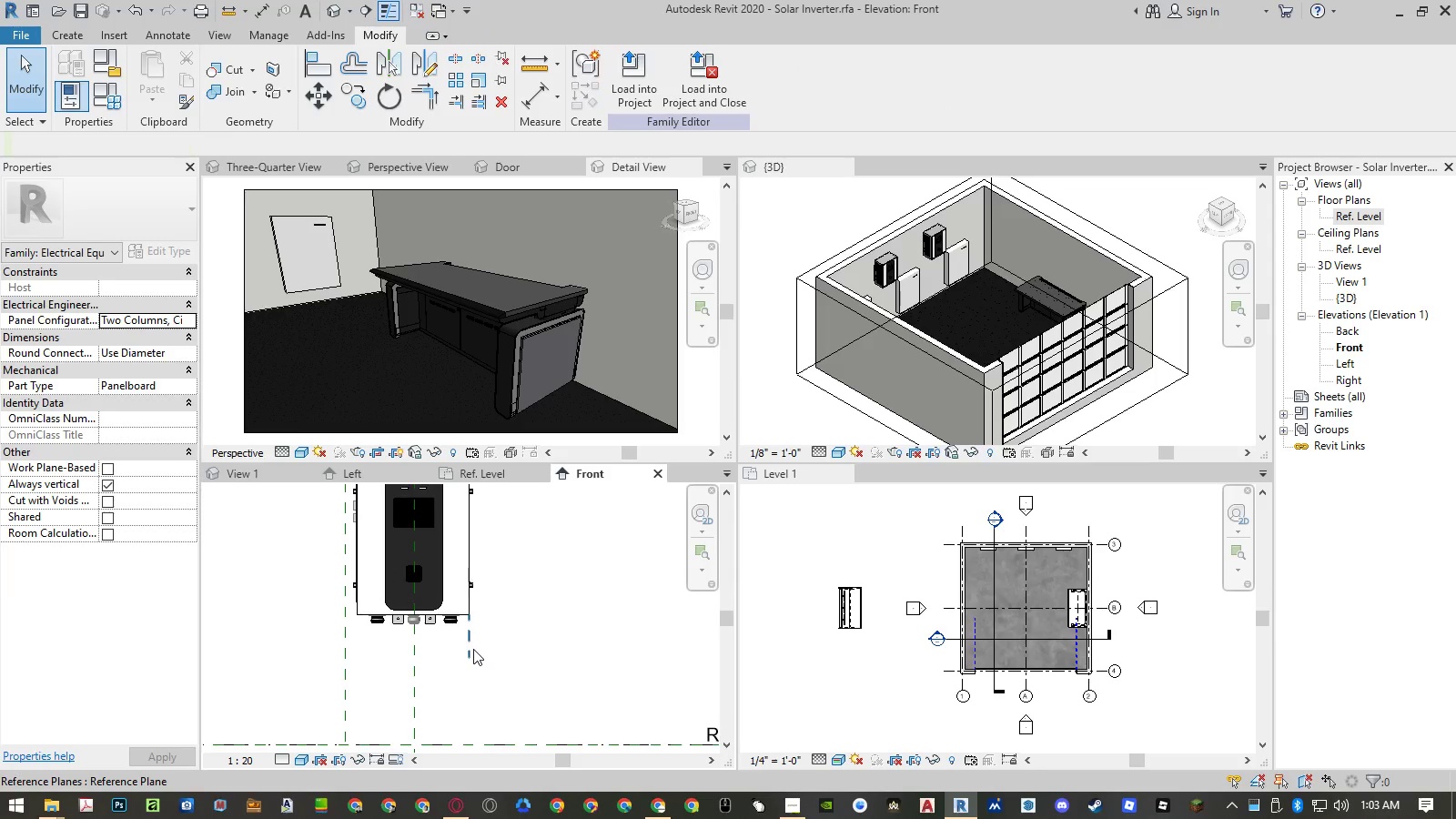 
left_click([469, 649])
 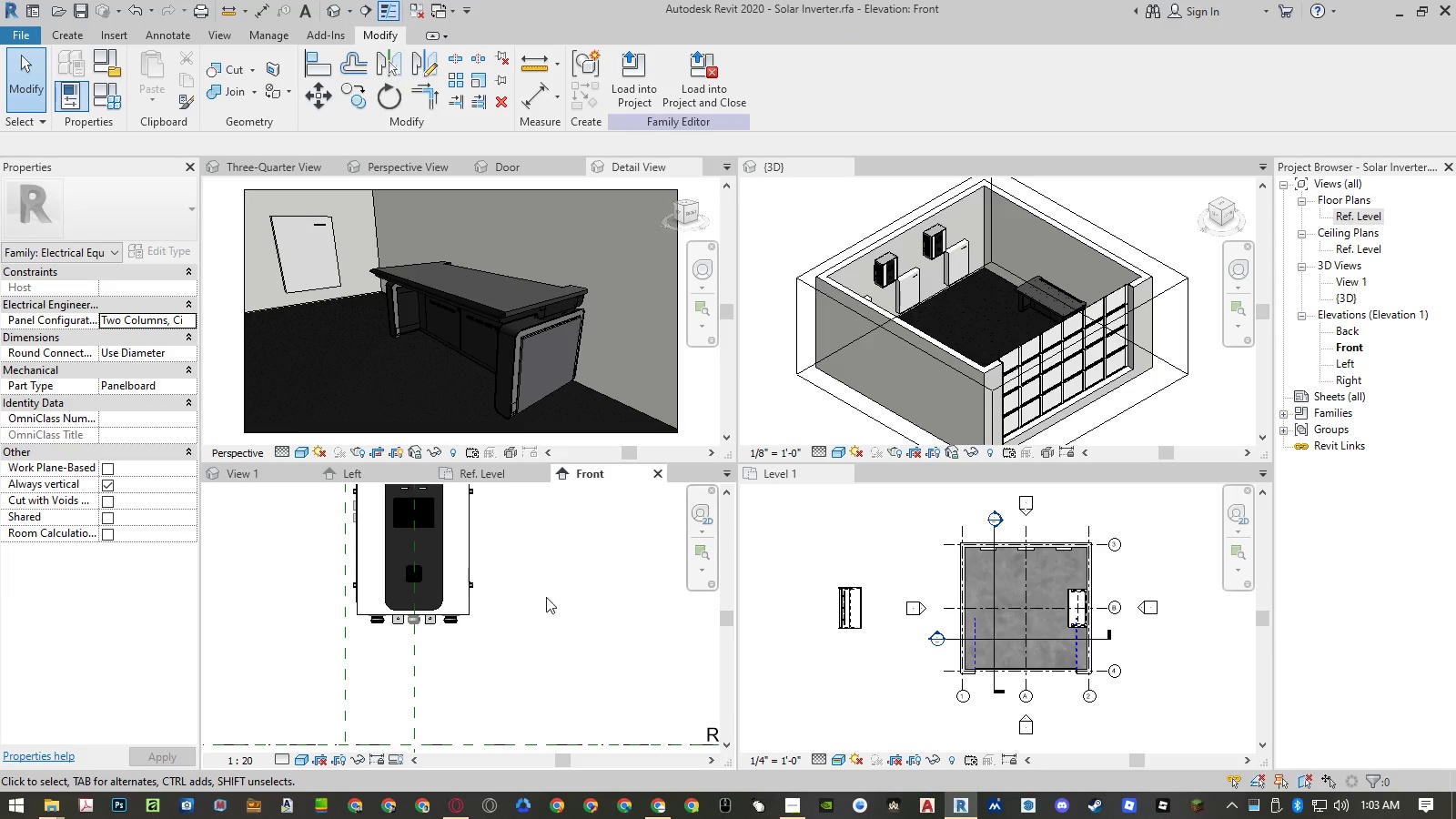 
mouse_move([502, 498])
 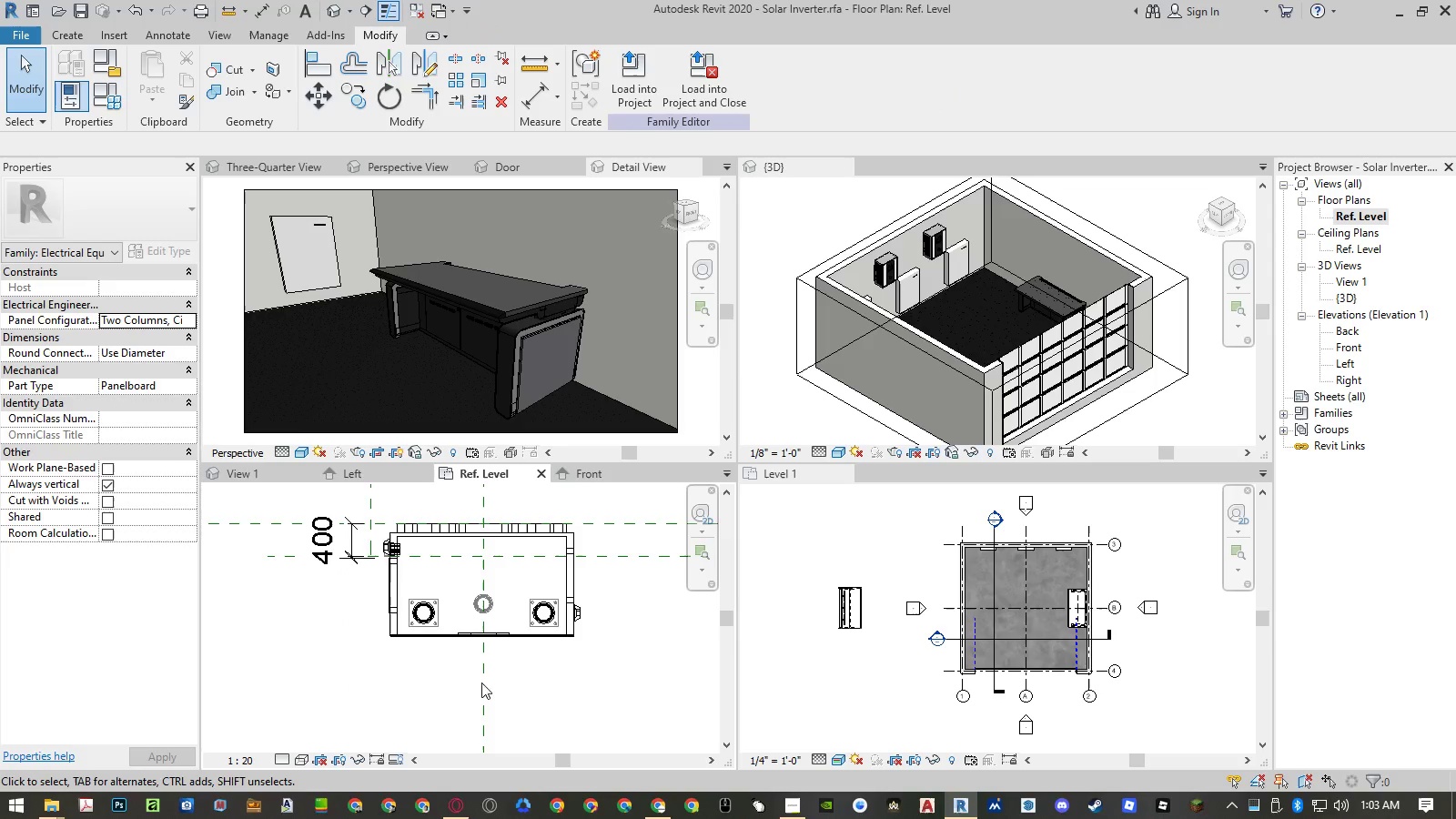 
scroll: coordinate [434, 695], scroll_direction: down, amount: 1.0
 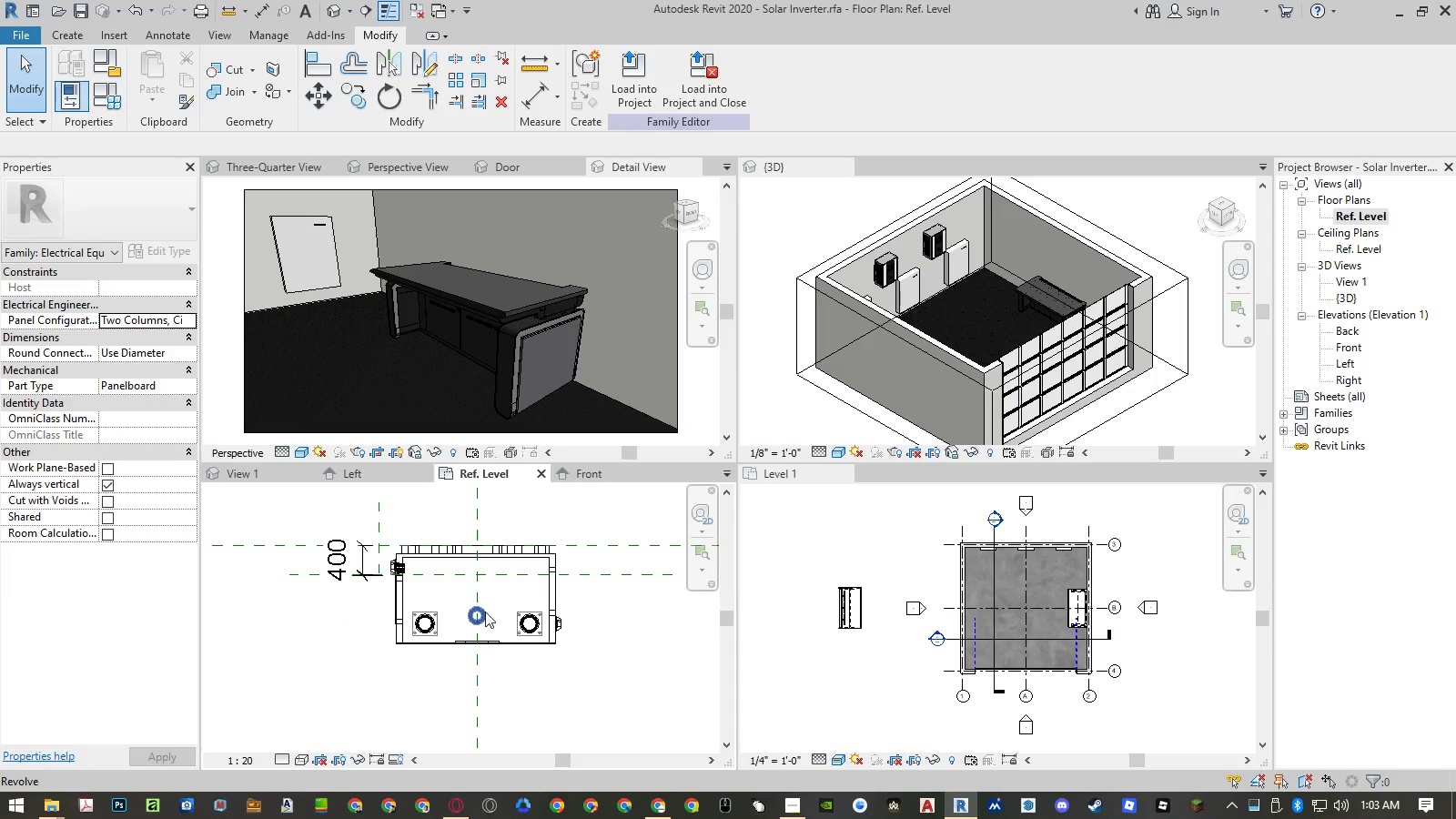 
left_click([481, 612])
 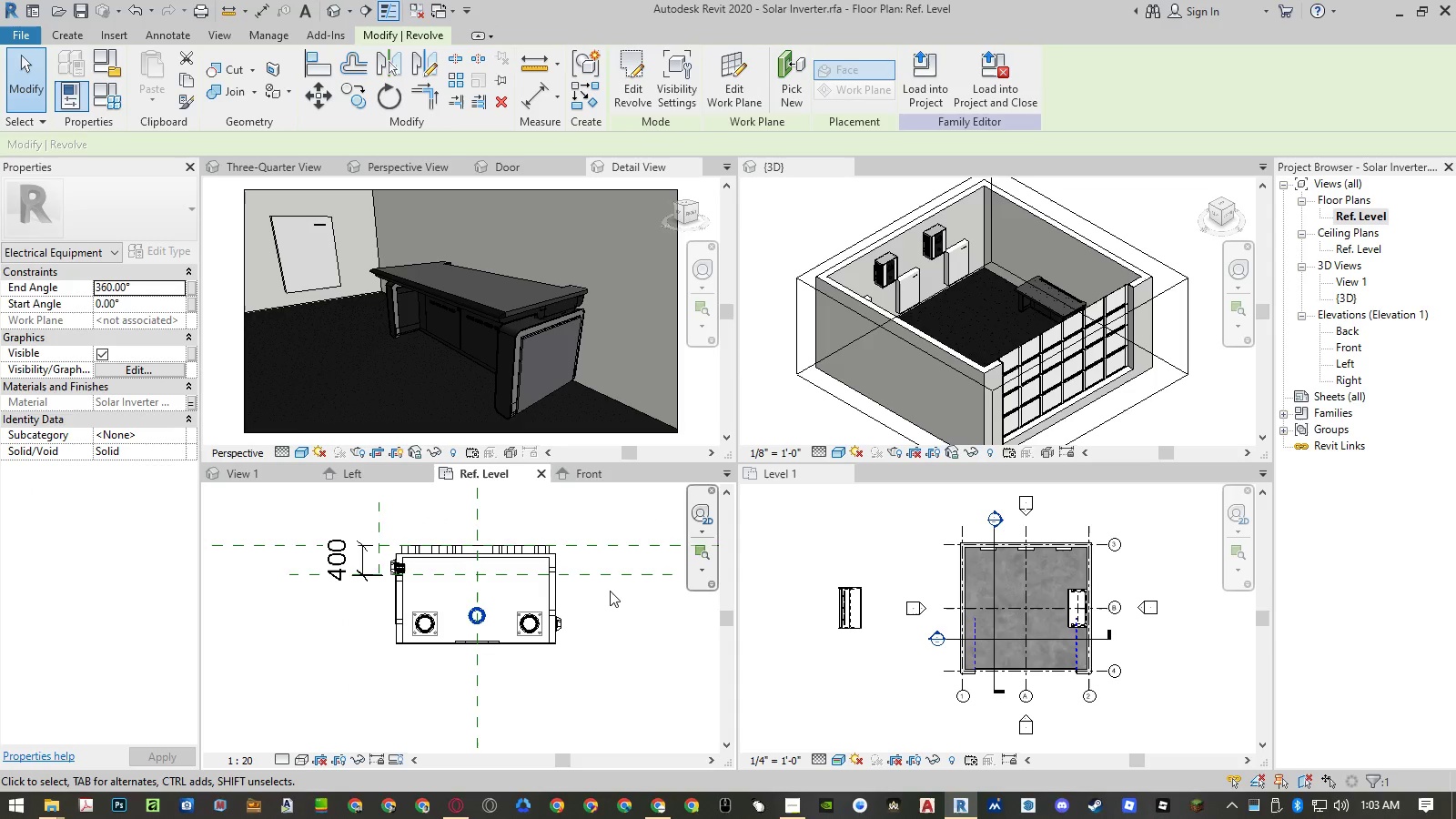 
left_click([614, 604])
 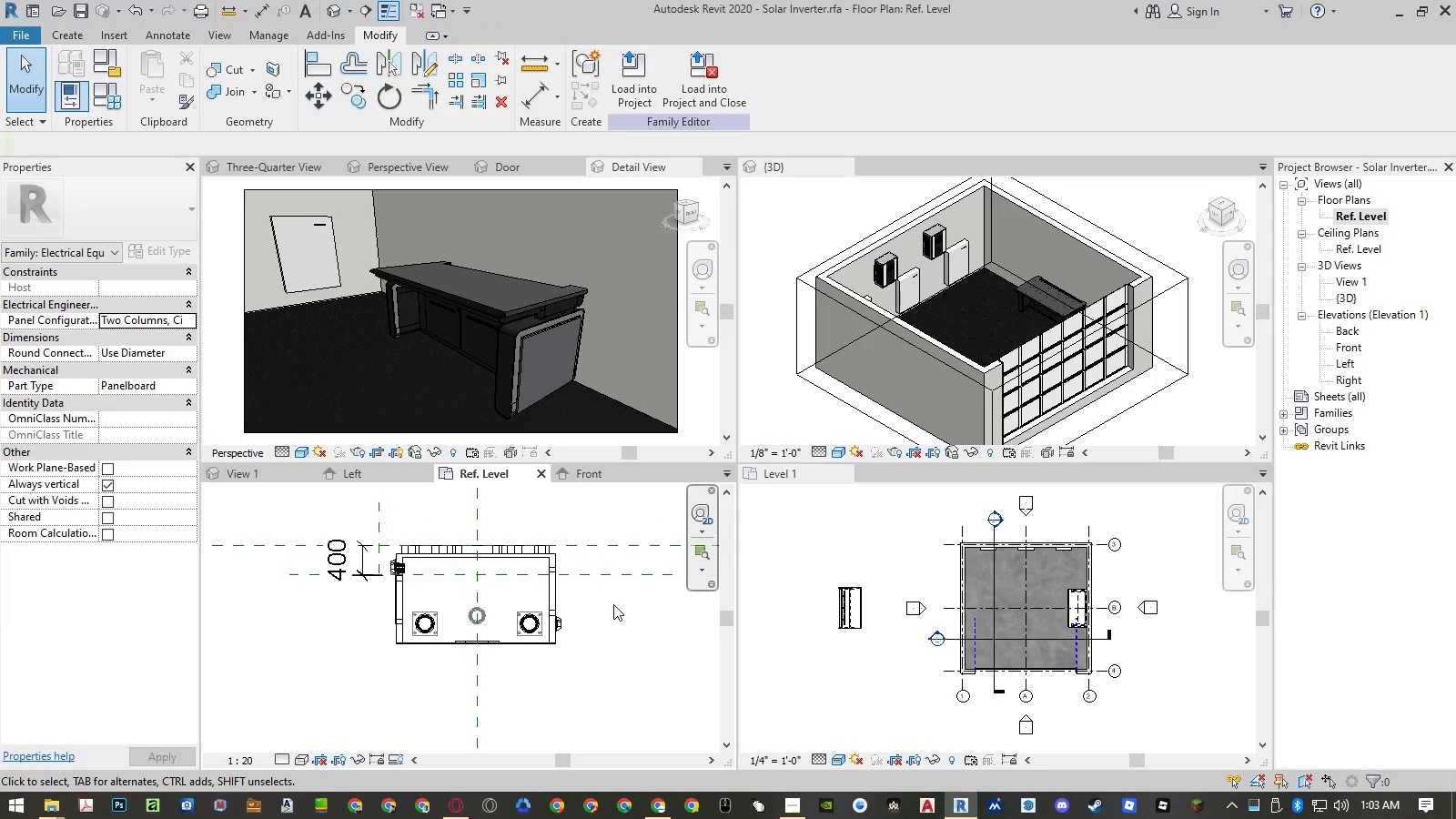 
type(al)
 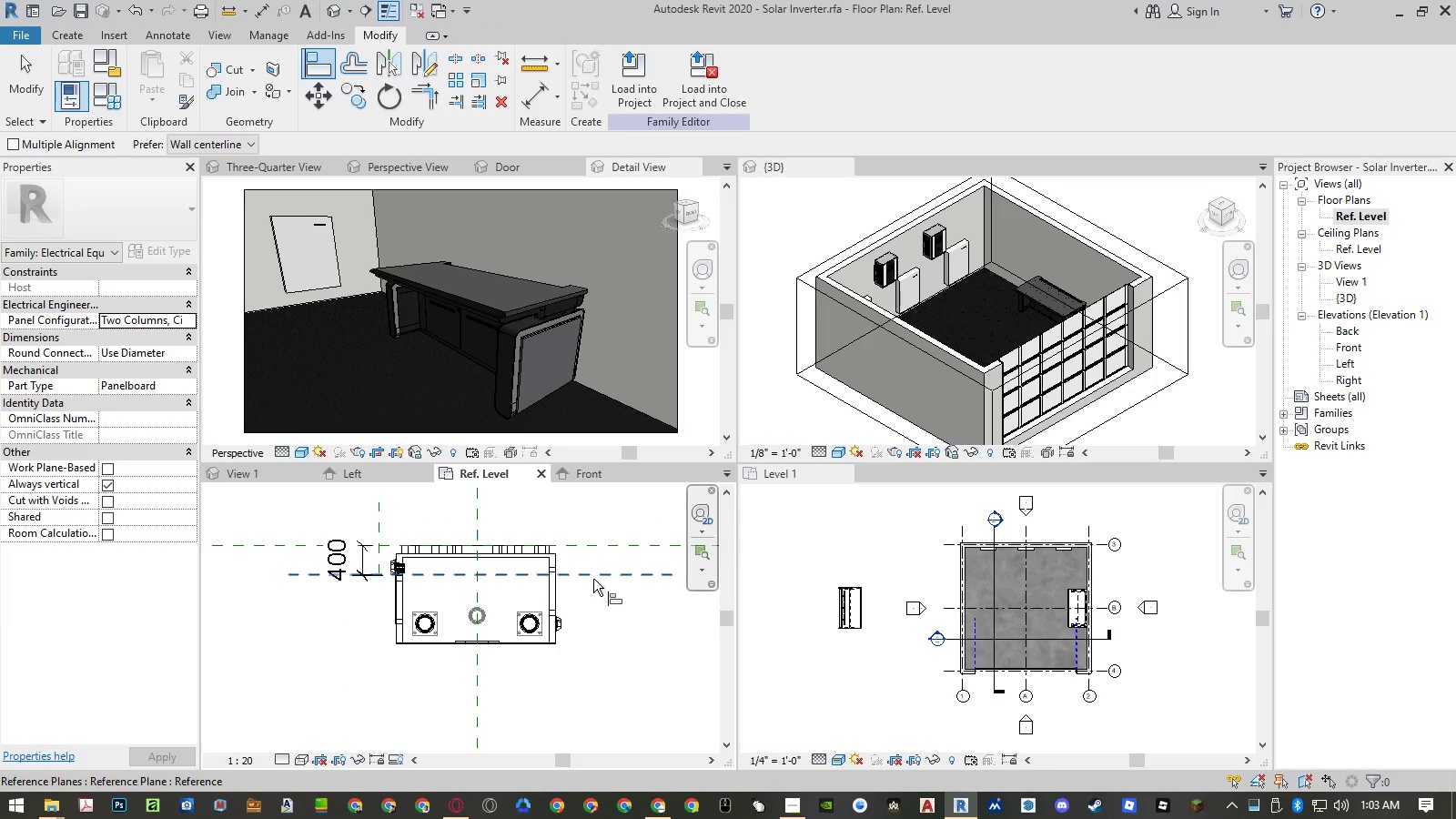 
left_click([593, 575])
 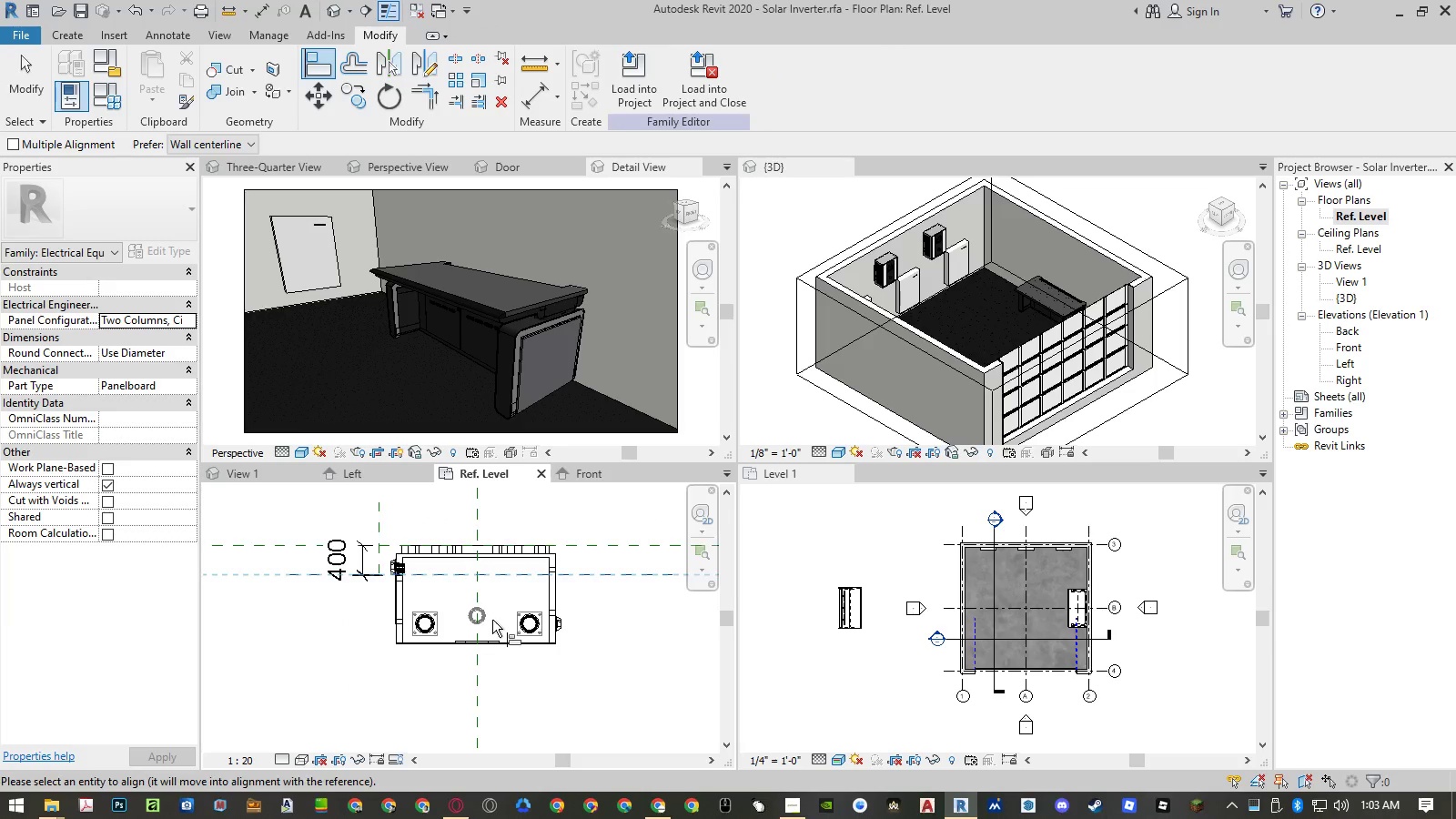 
scroll: coordinate [480, 615], scroll_direction: up, amount: 9.0
 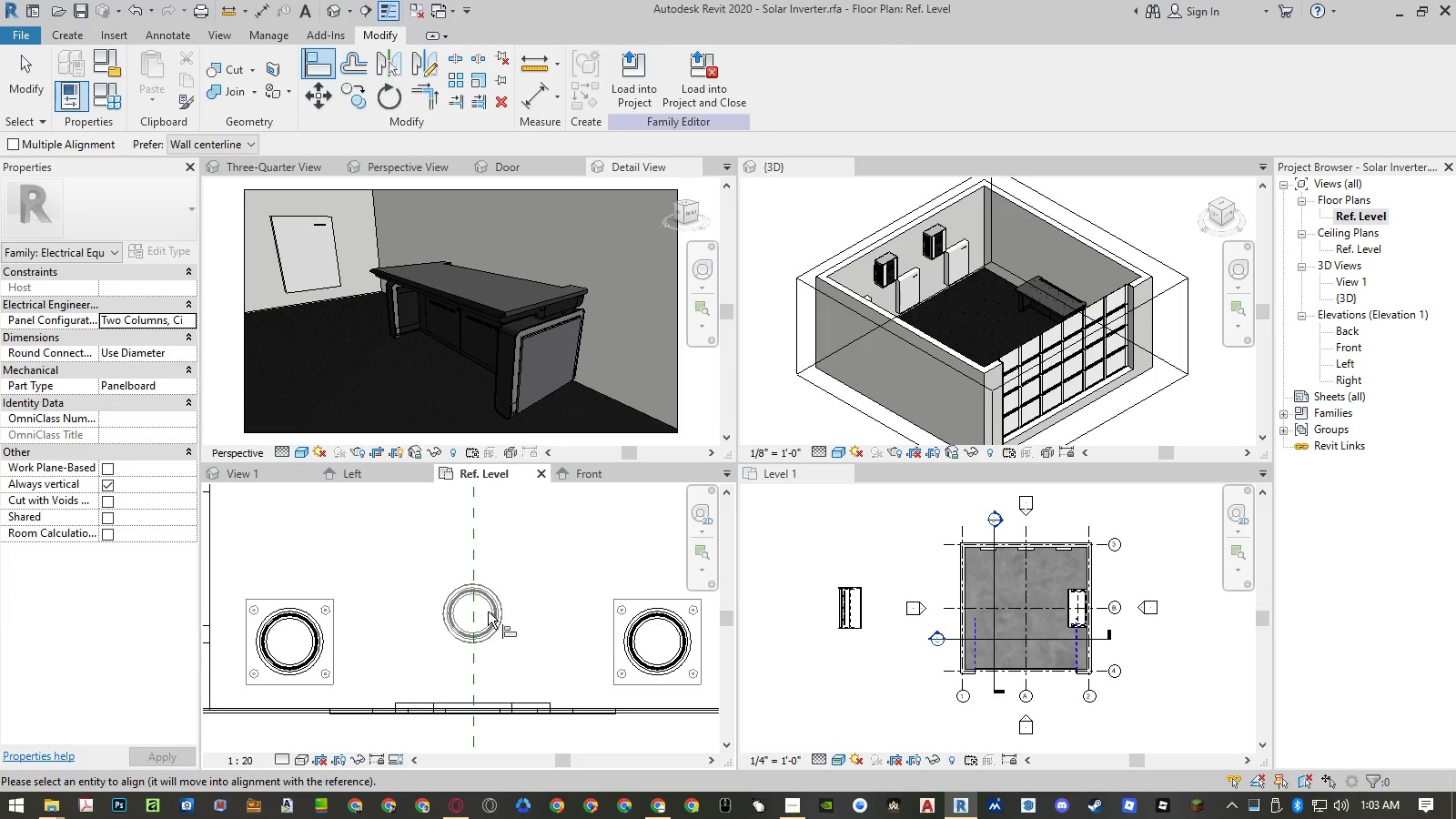 
key(Escape)
 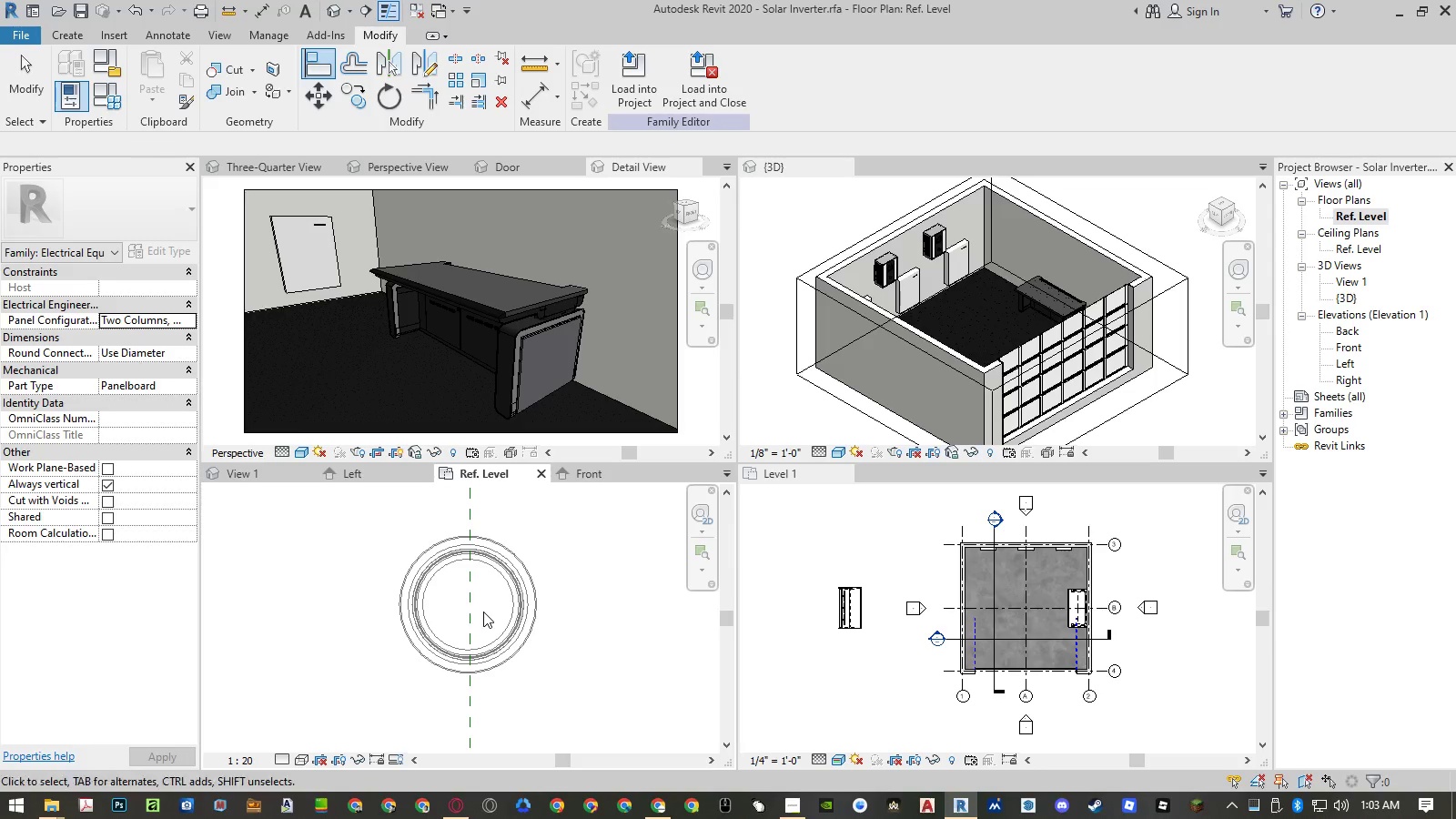 
scroll: coordinate [479, 617], scroll_direction: up, amount: 6.0
 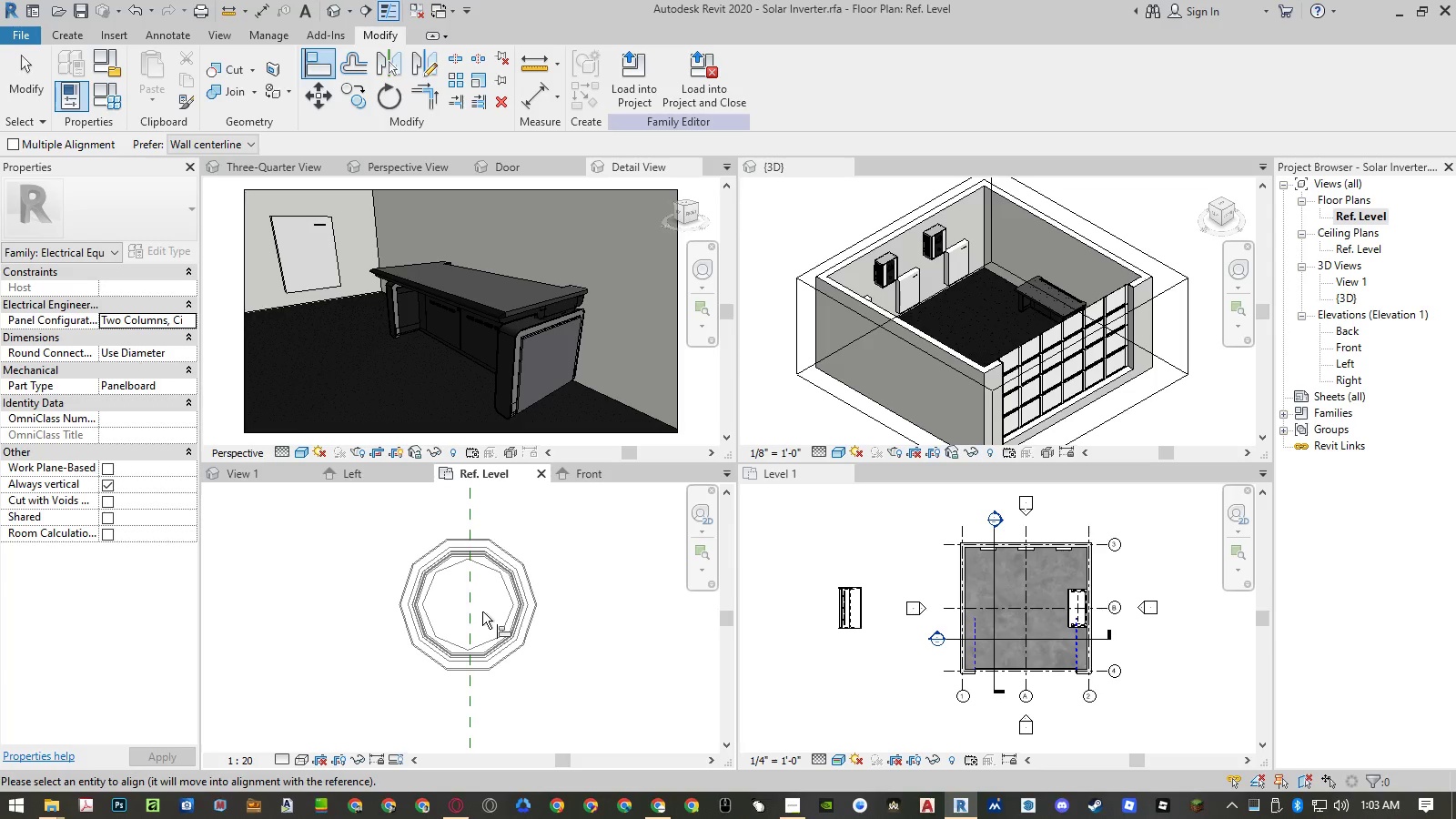 
key(Escape)
 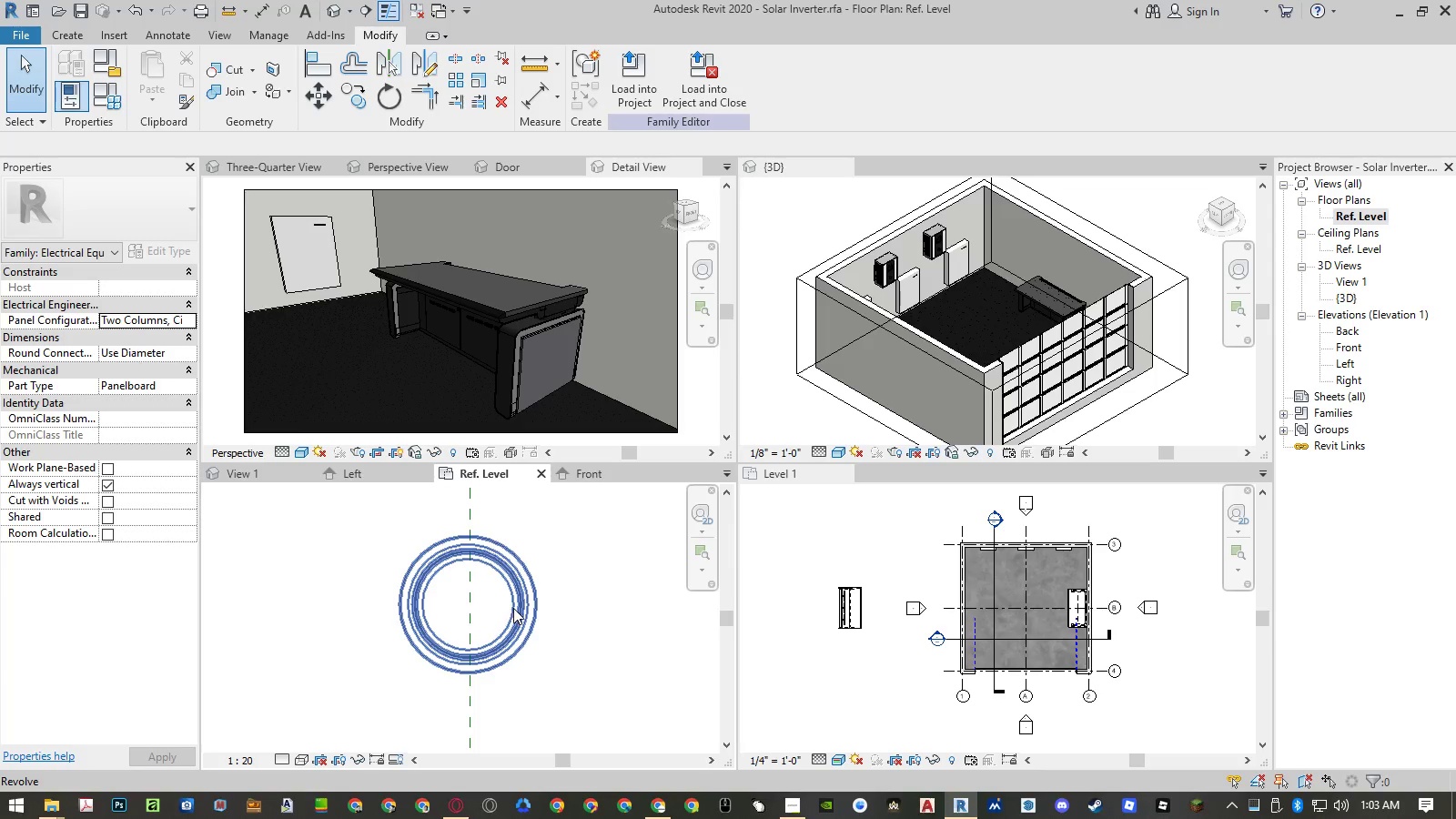 
left_click([513, 608])
 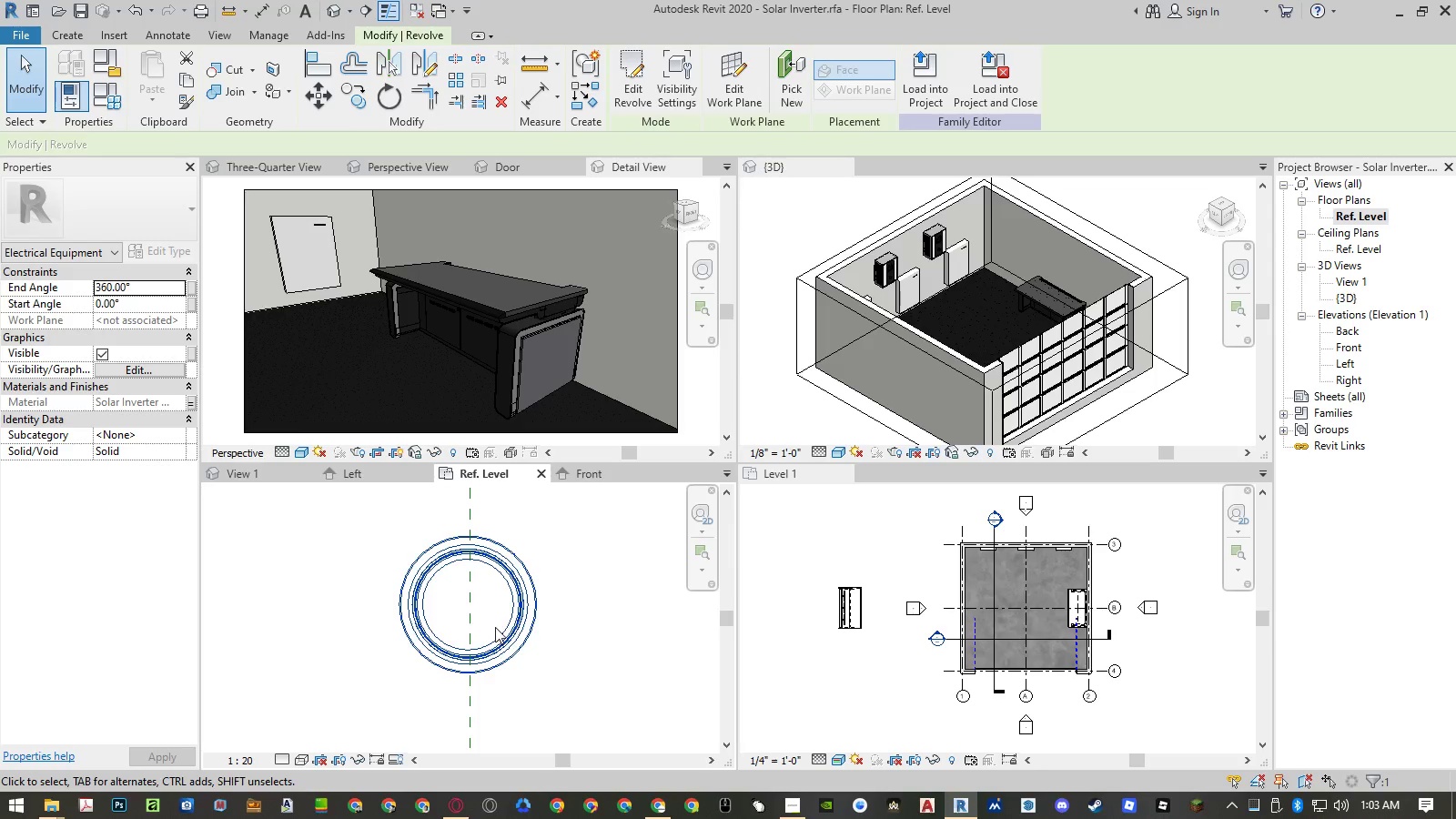 
scroll: coordinate [467, 571], scroll_direction: down, amount: 9.0
 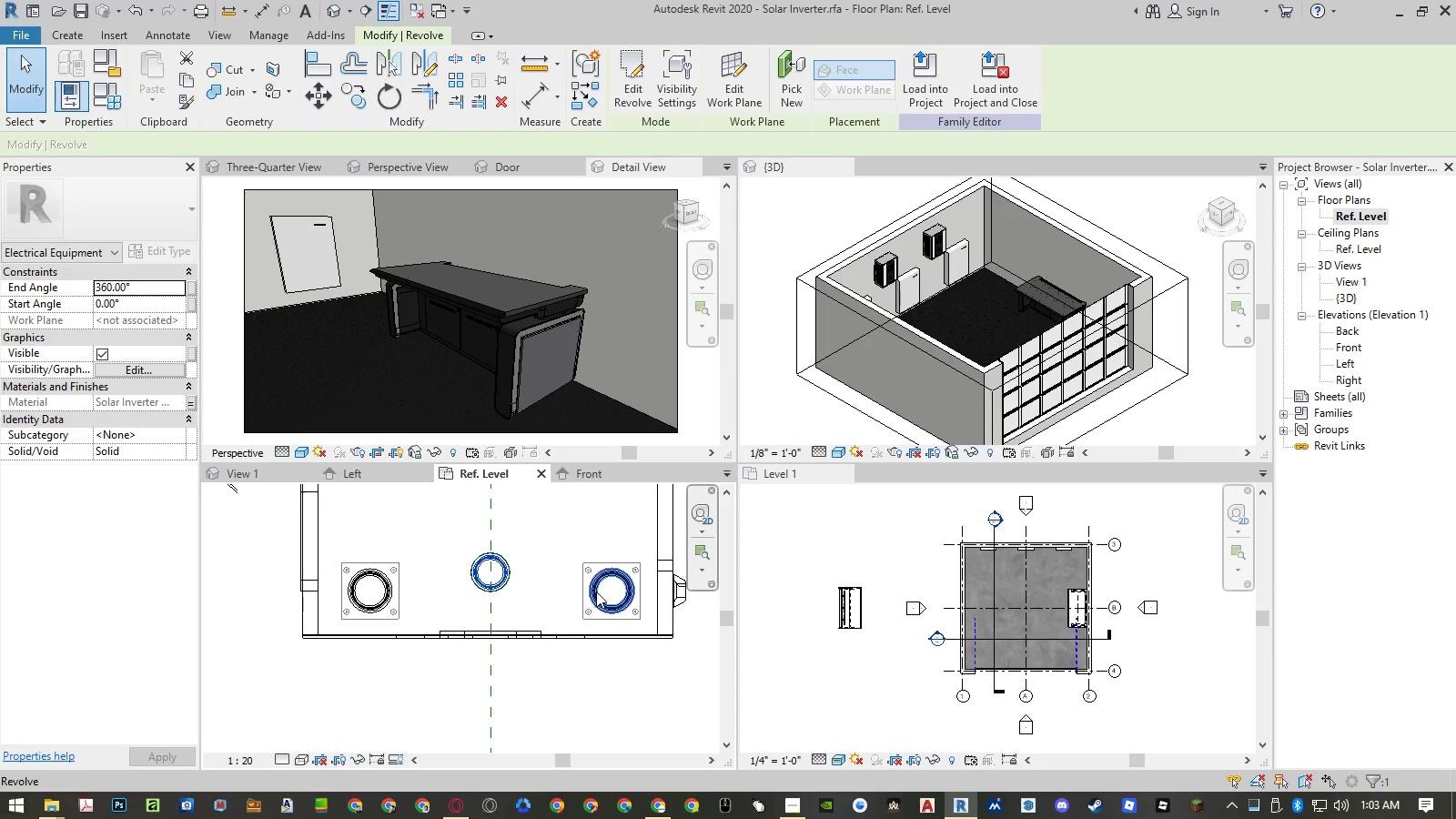 
left_click([598, 592])
 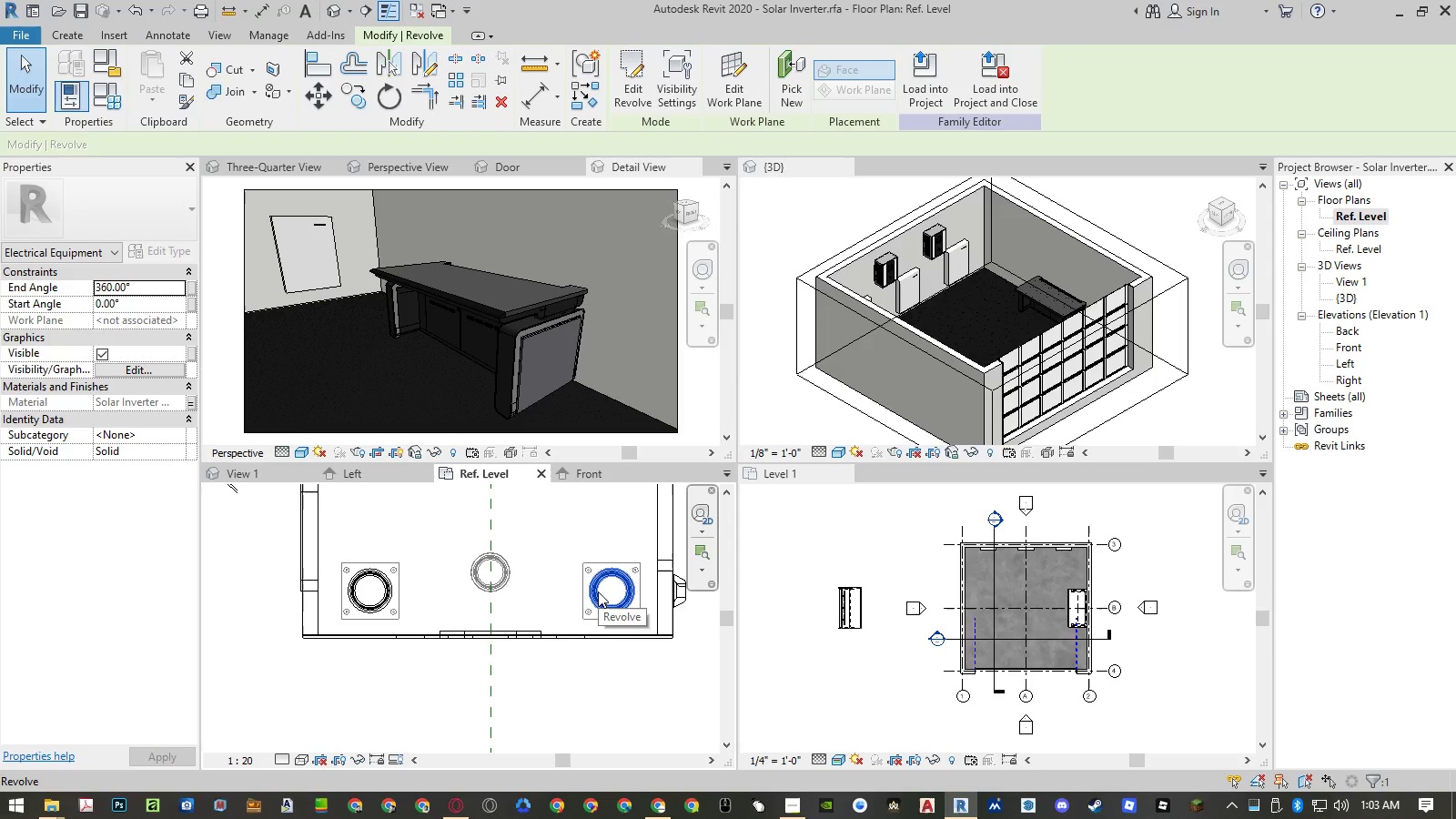 
type(al)
 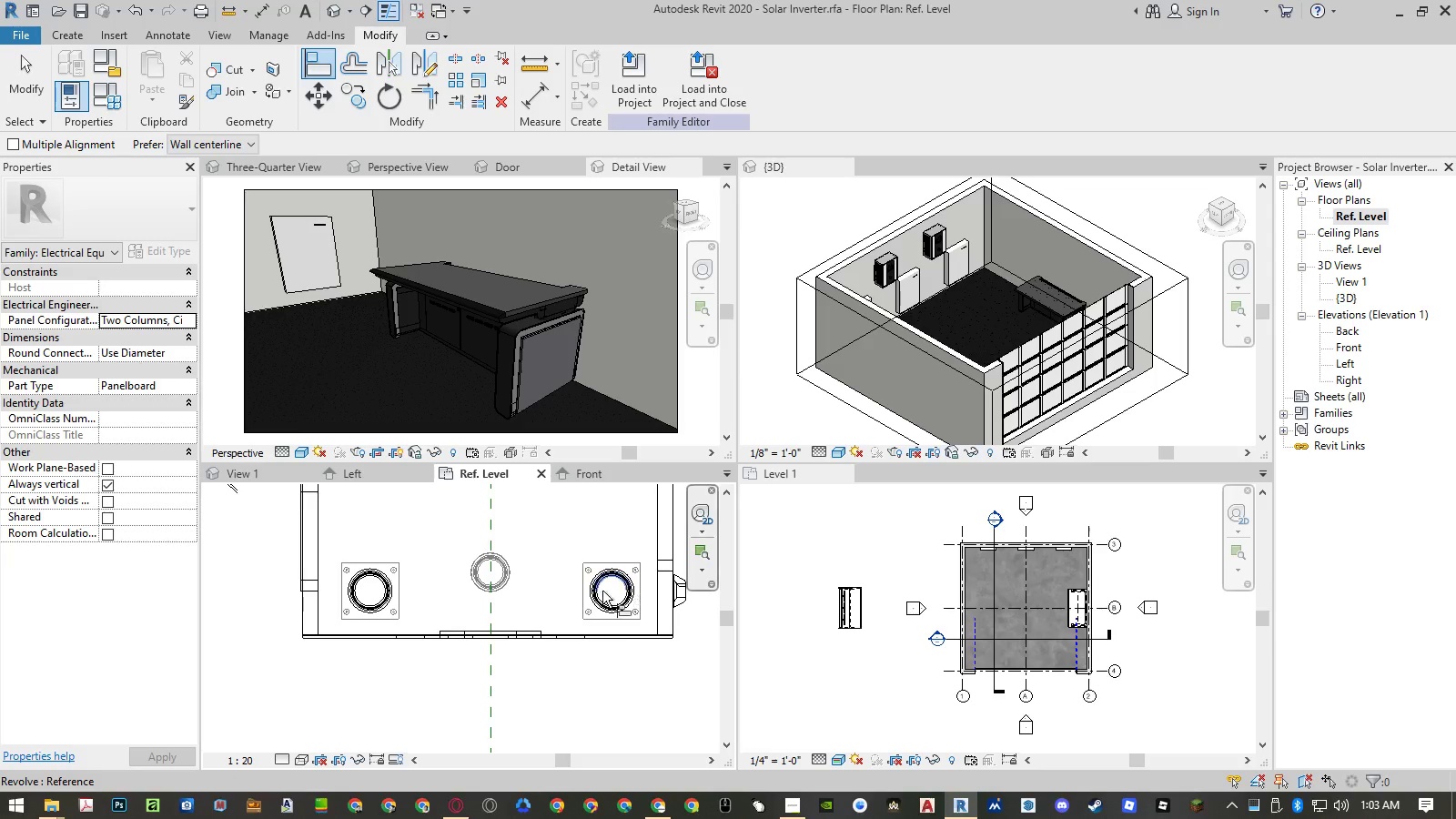 
key(Escape)
 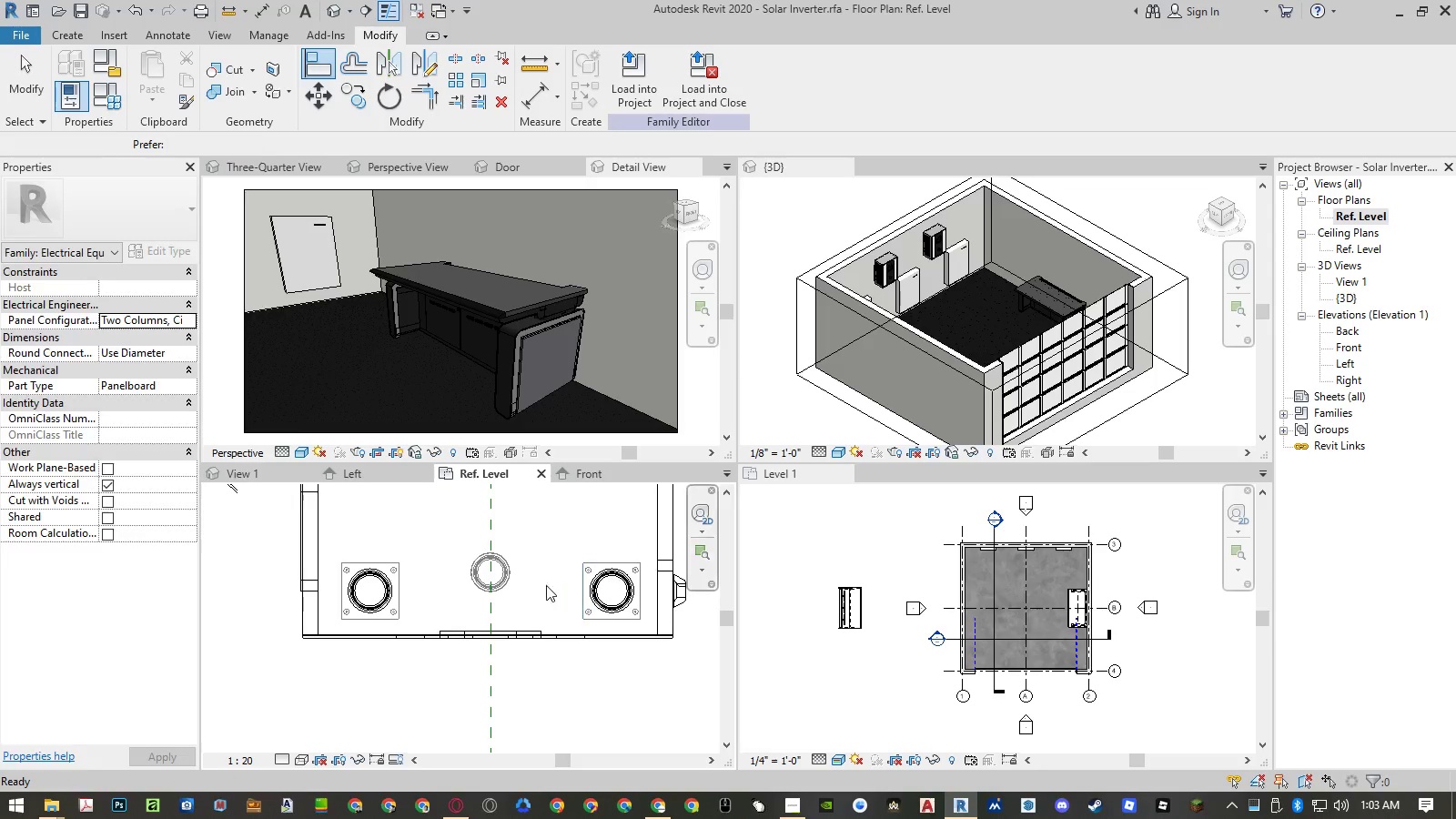 
key(Escape)
 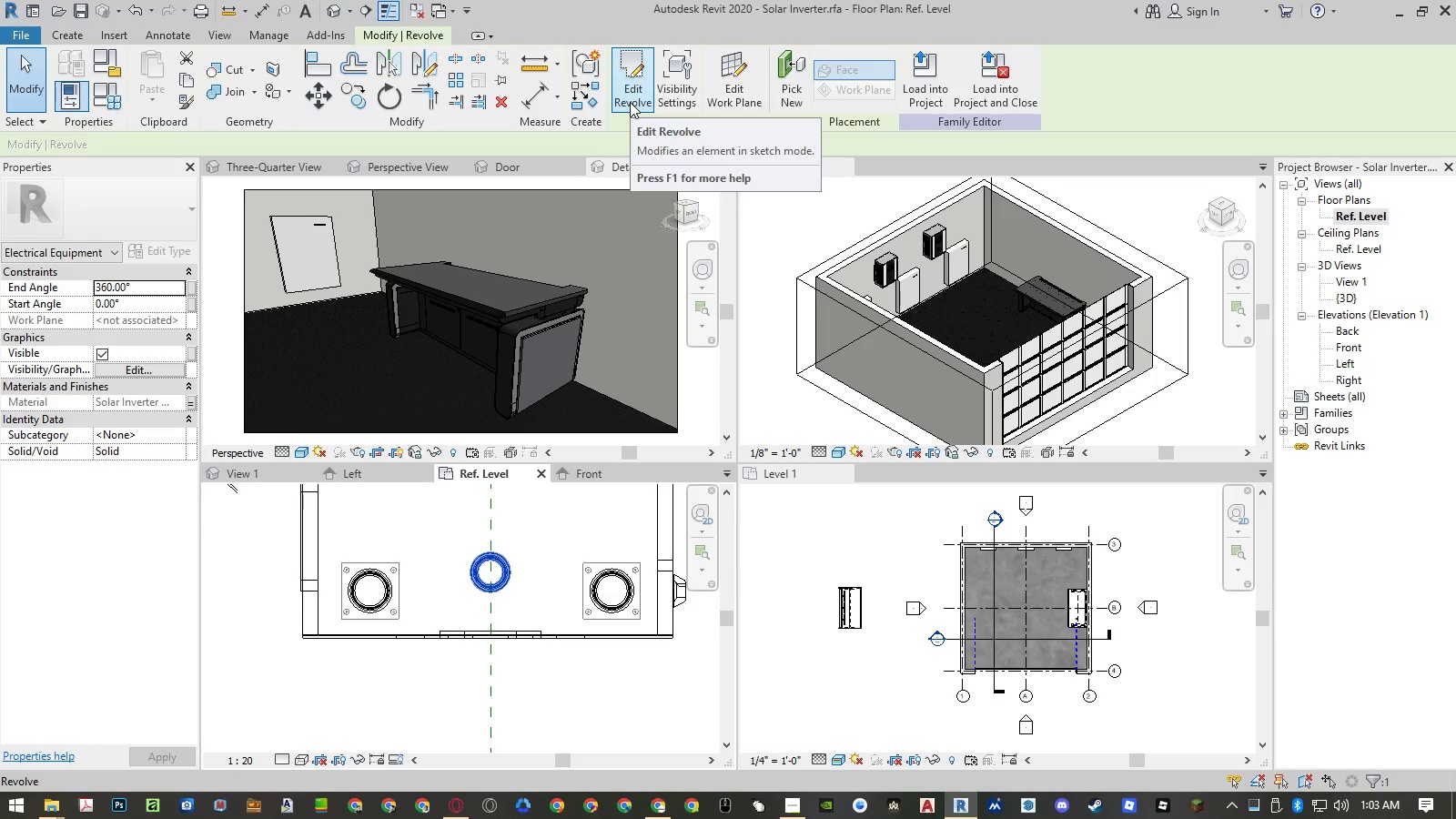 
left_click([630, 102])
 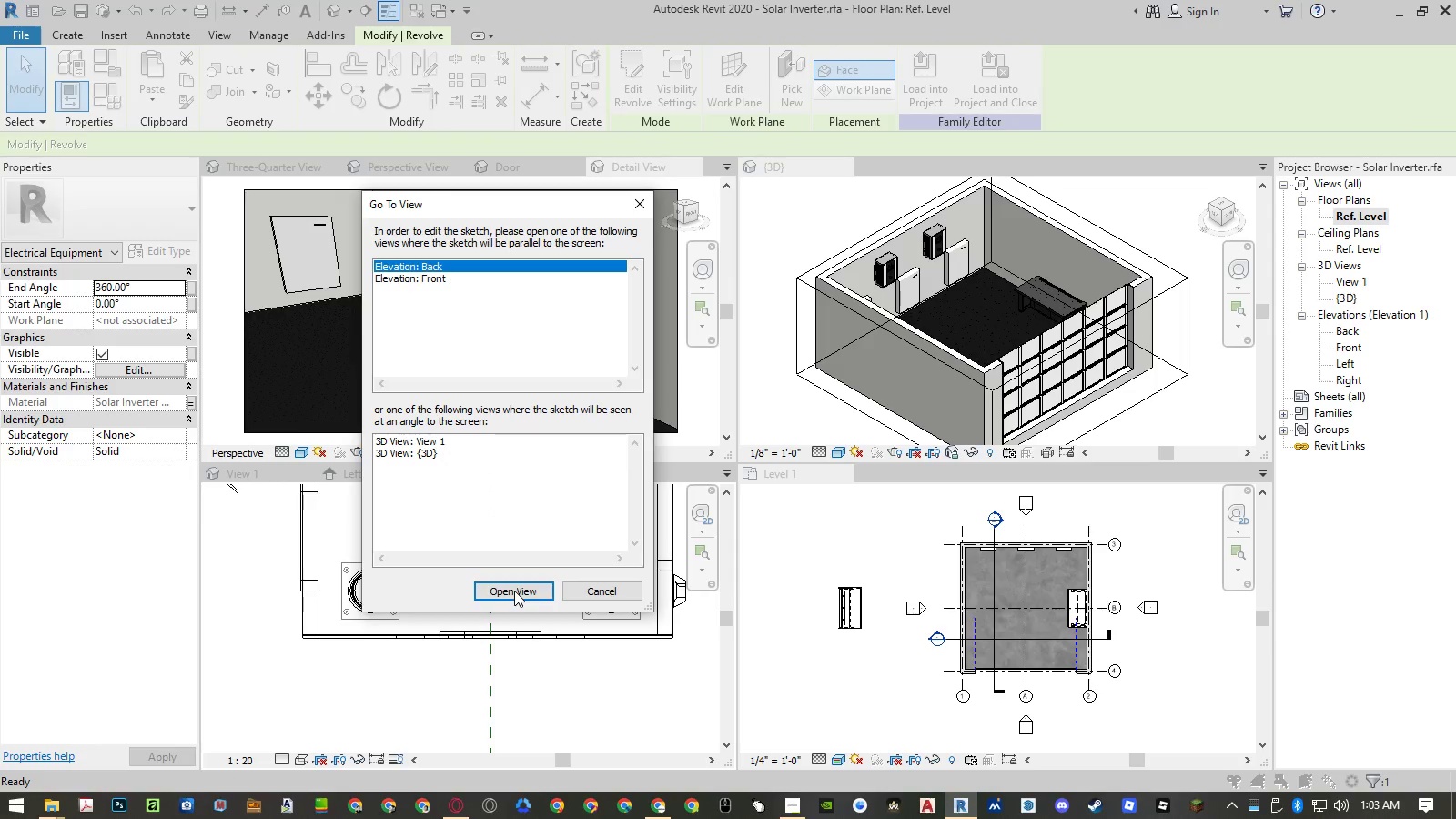 
left_click([514, 591])
 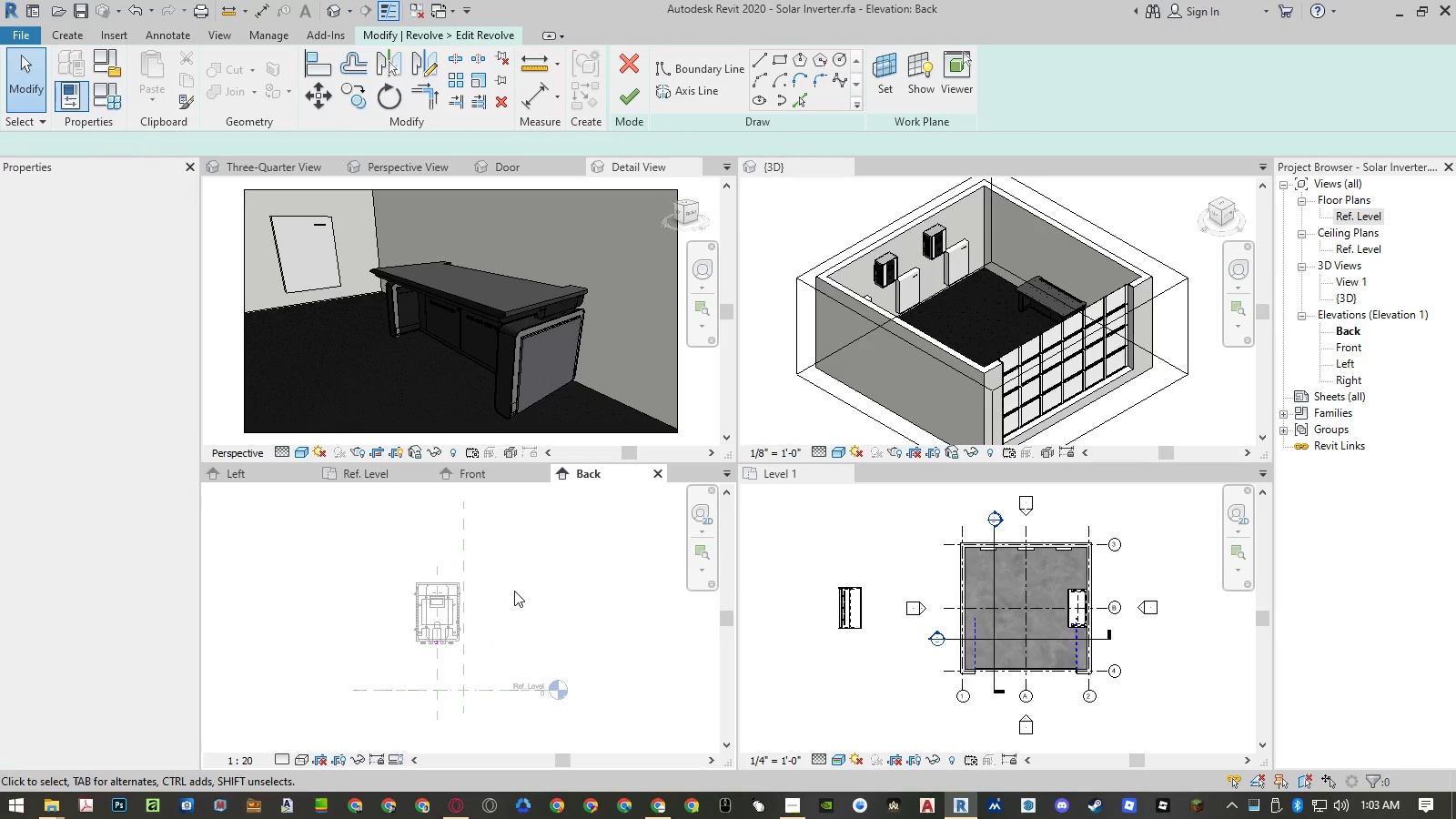 
scroll: coordinate [433, 631], scroll_direction: up, amount: 18.0
 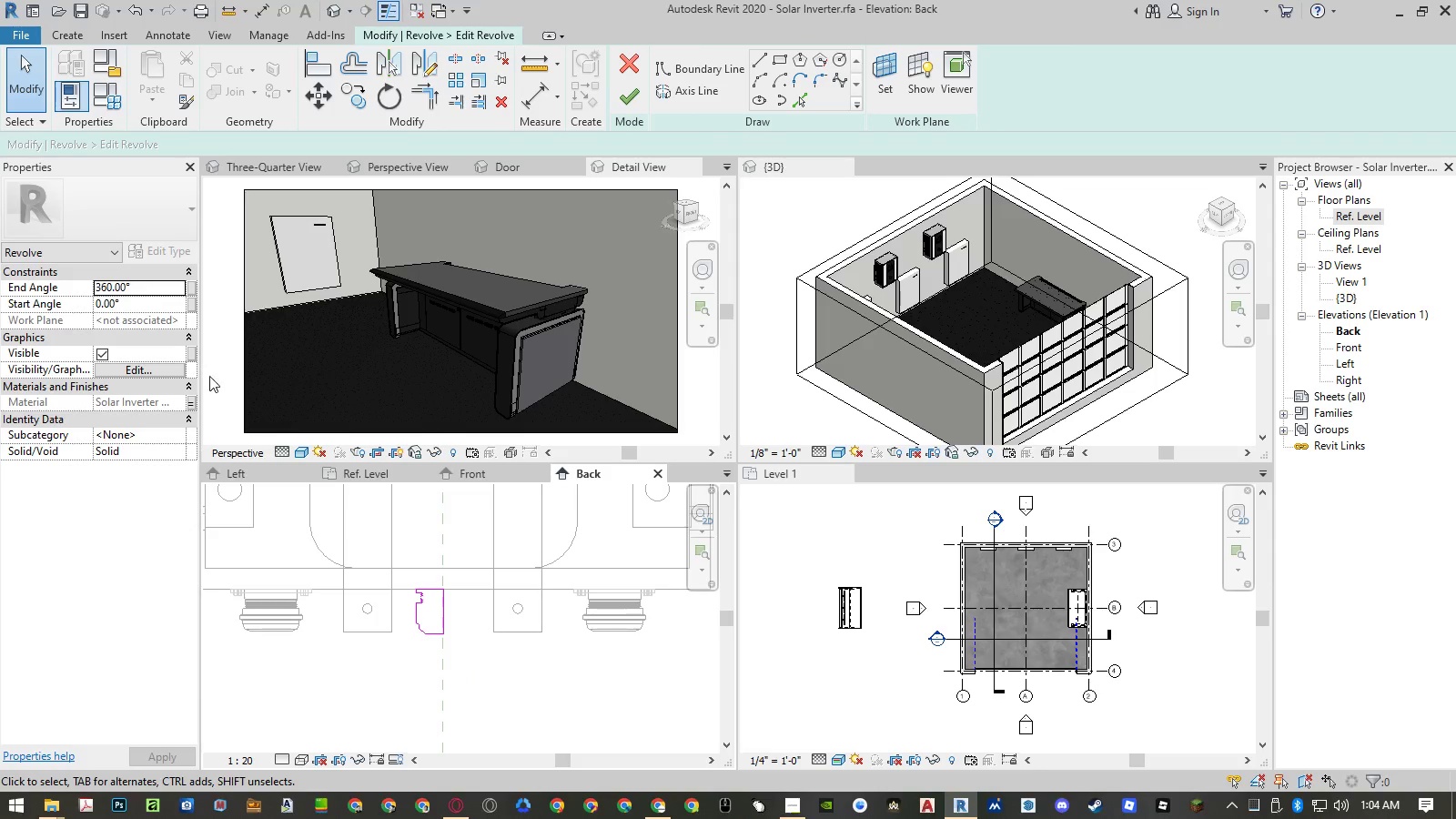 
wait(11.36)
 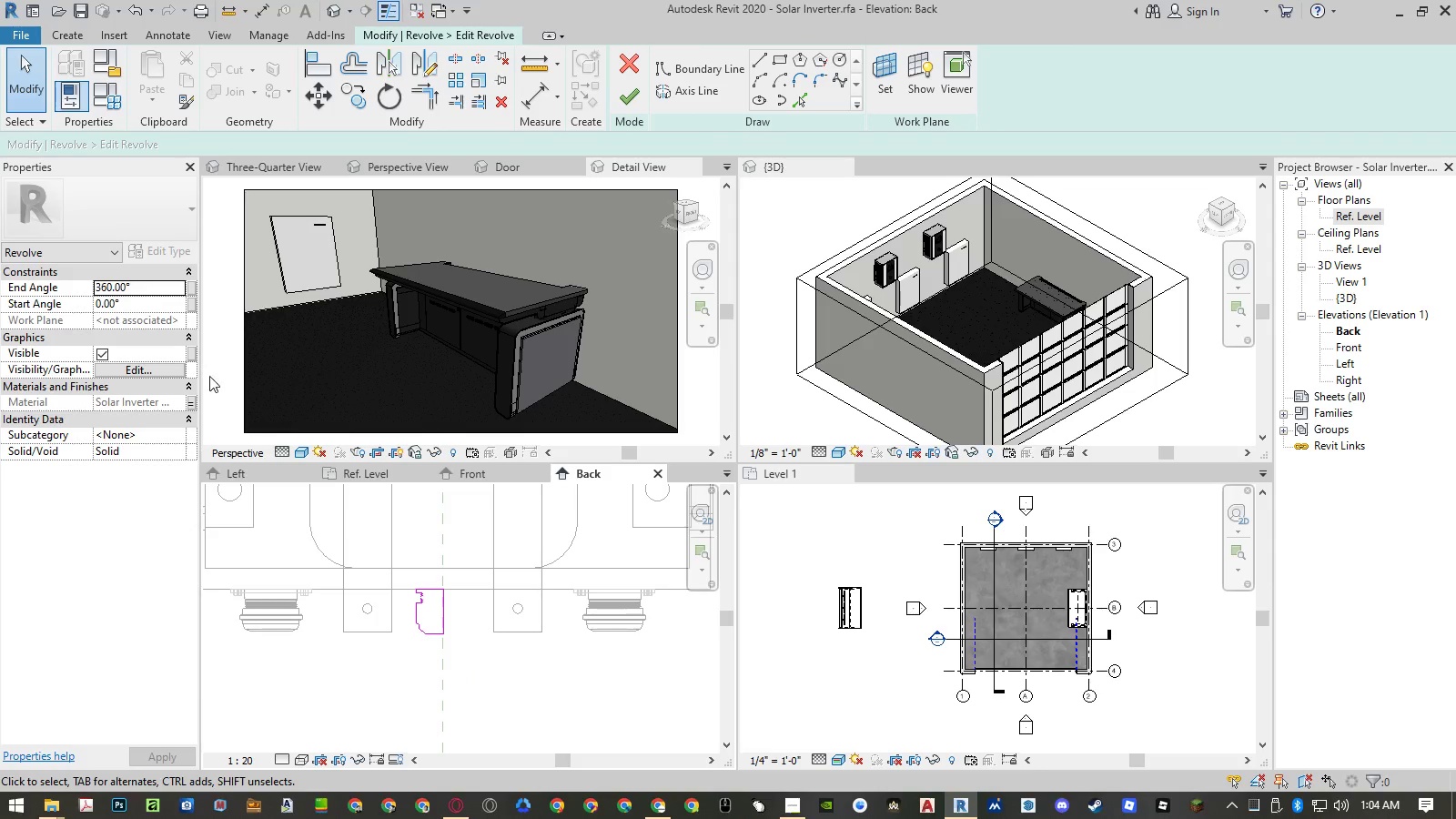 
left_click([454, 602])
 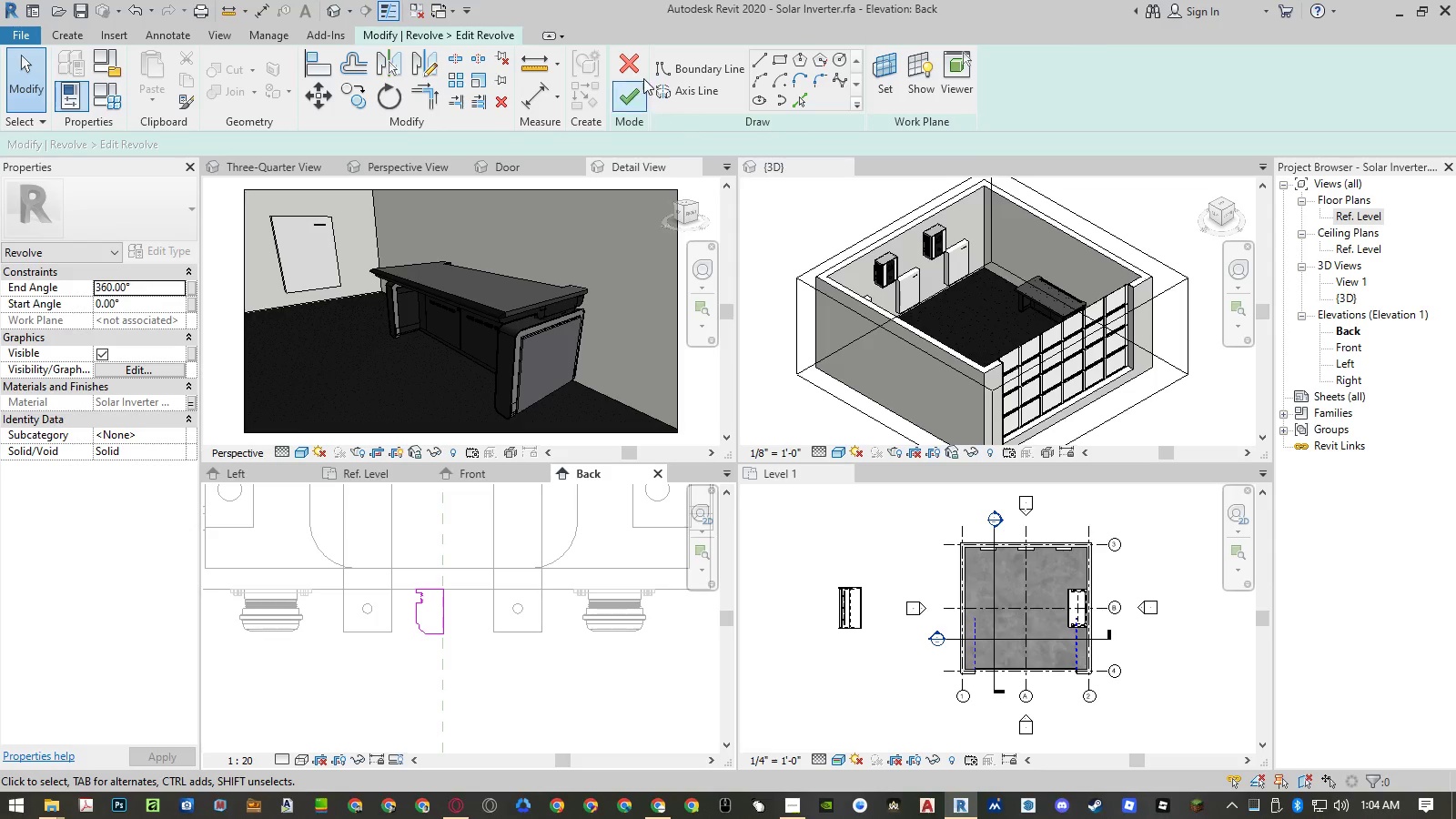 
left_click([639, 72])
 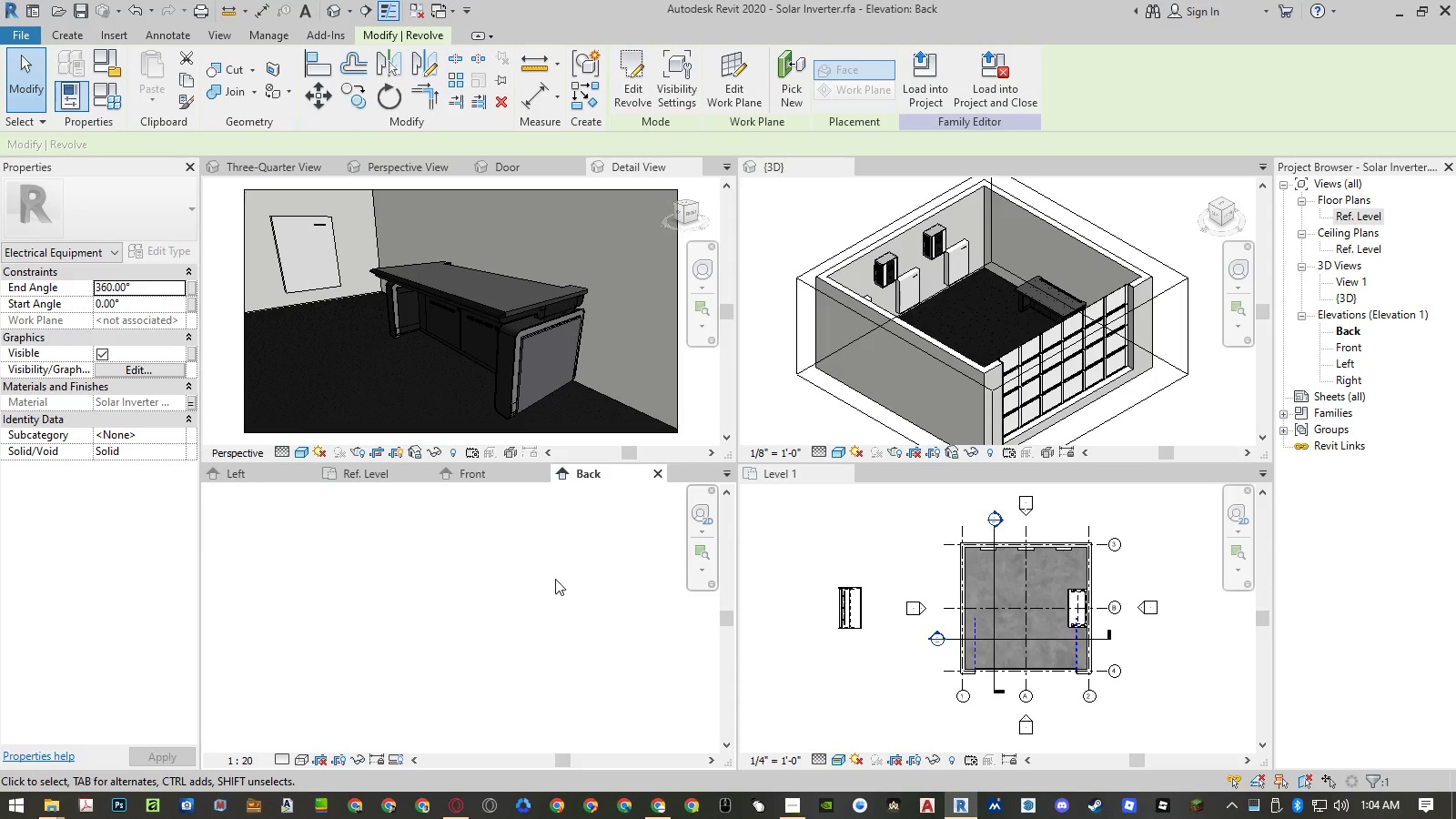 
left_click([557, 587])
 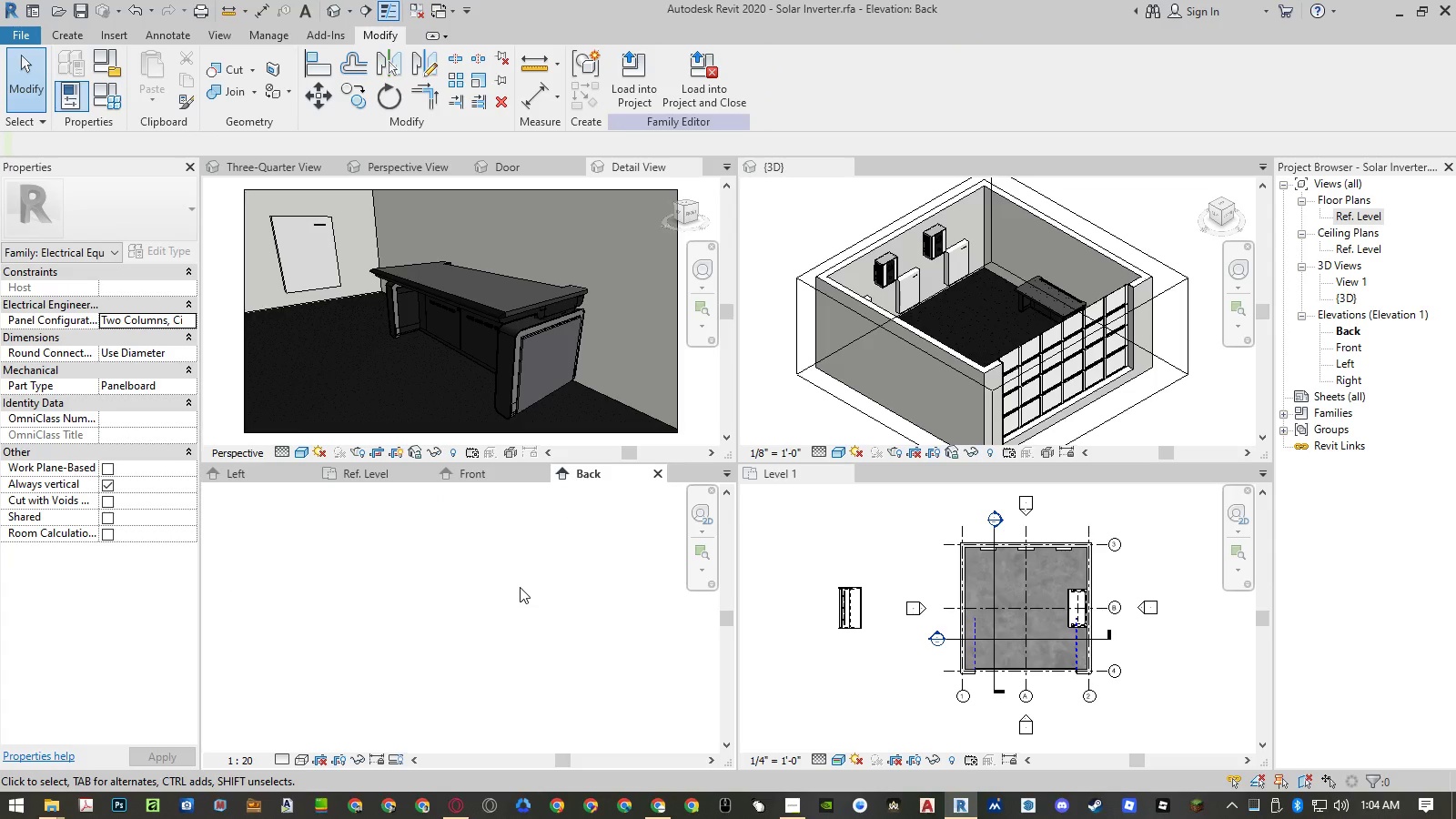 
double_click([521, 586])
 